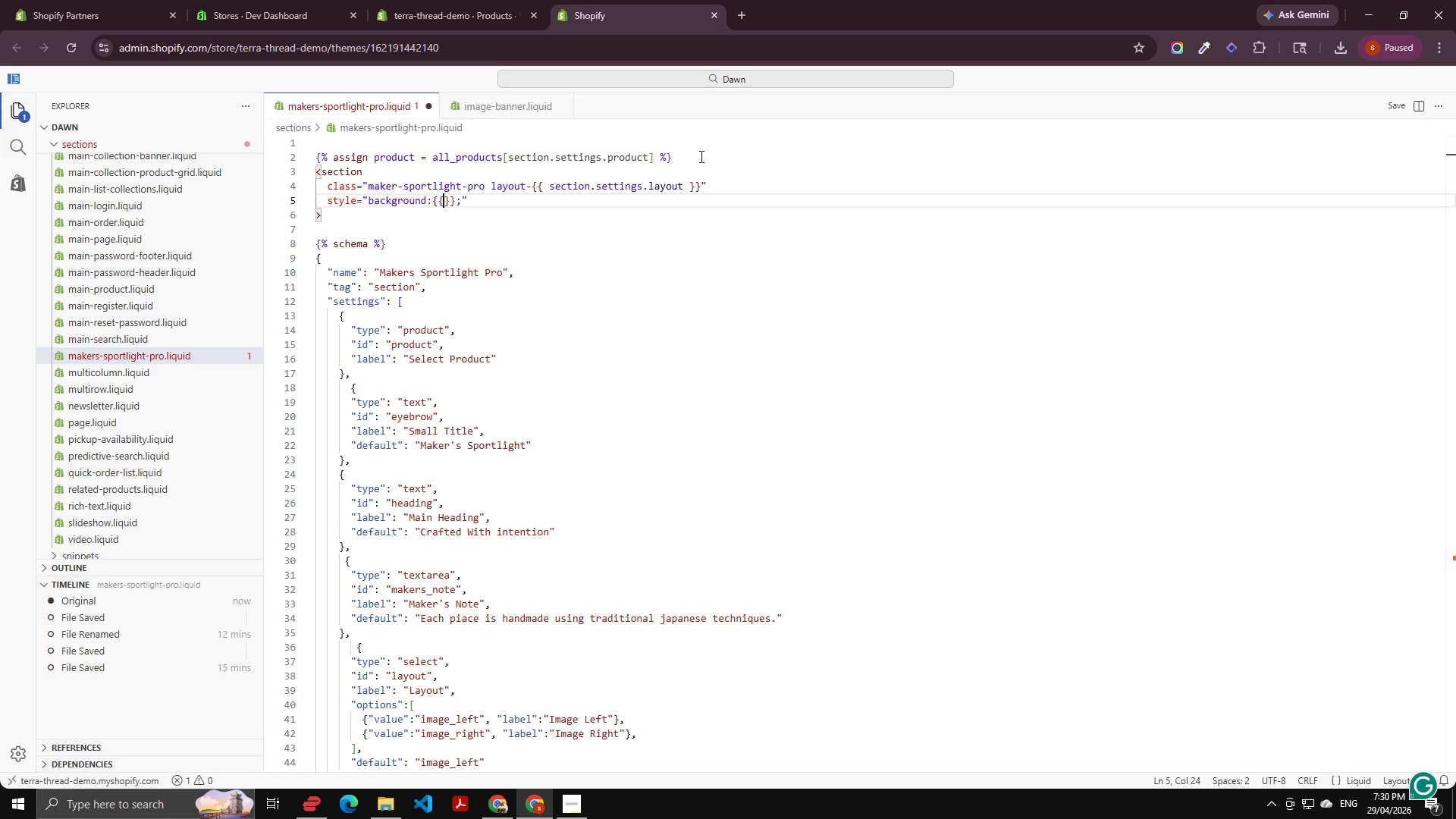 
key(ArrowLeft)
 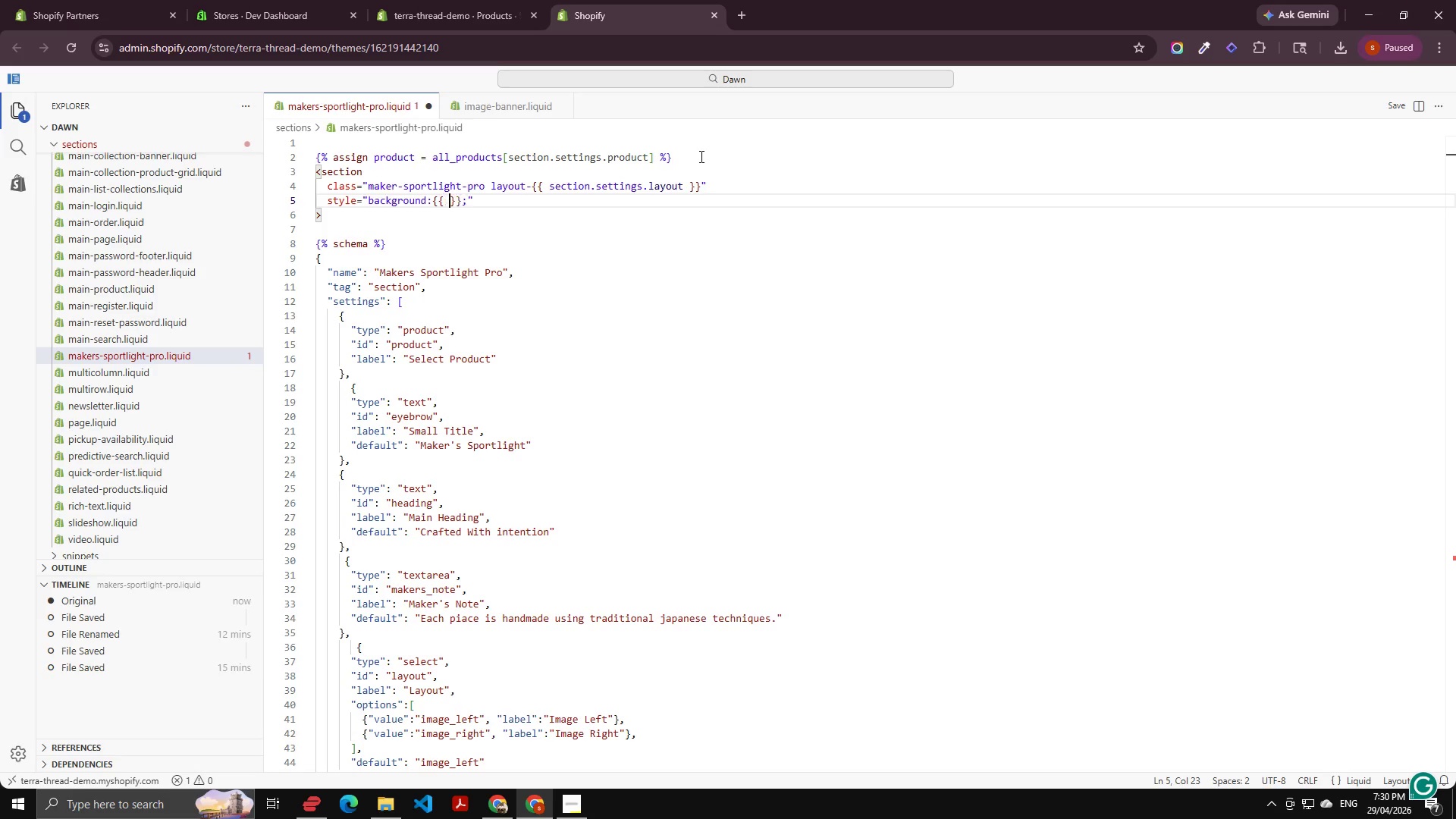 
key(Space)
 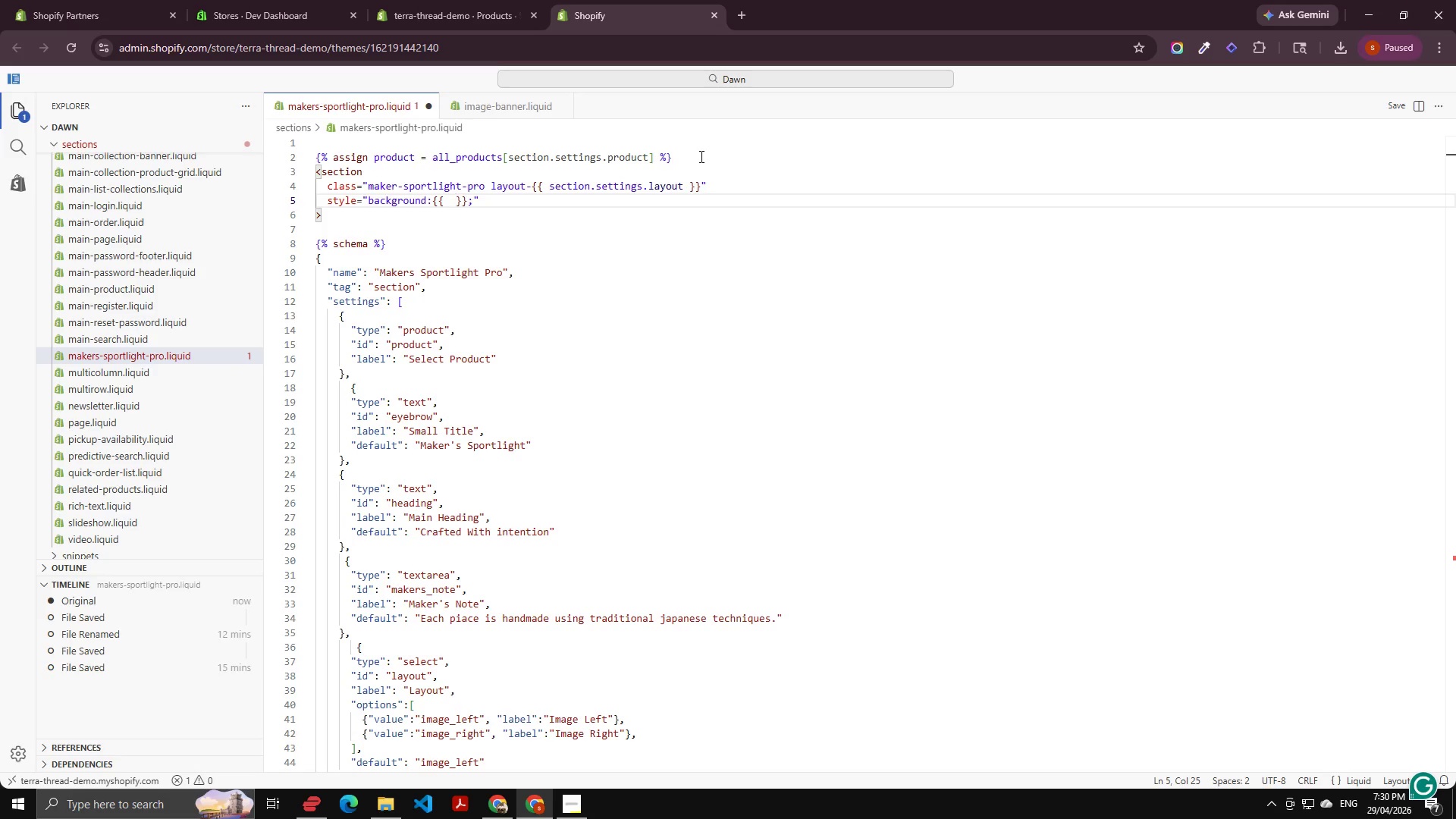 
key(ArrowLeft)
 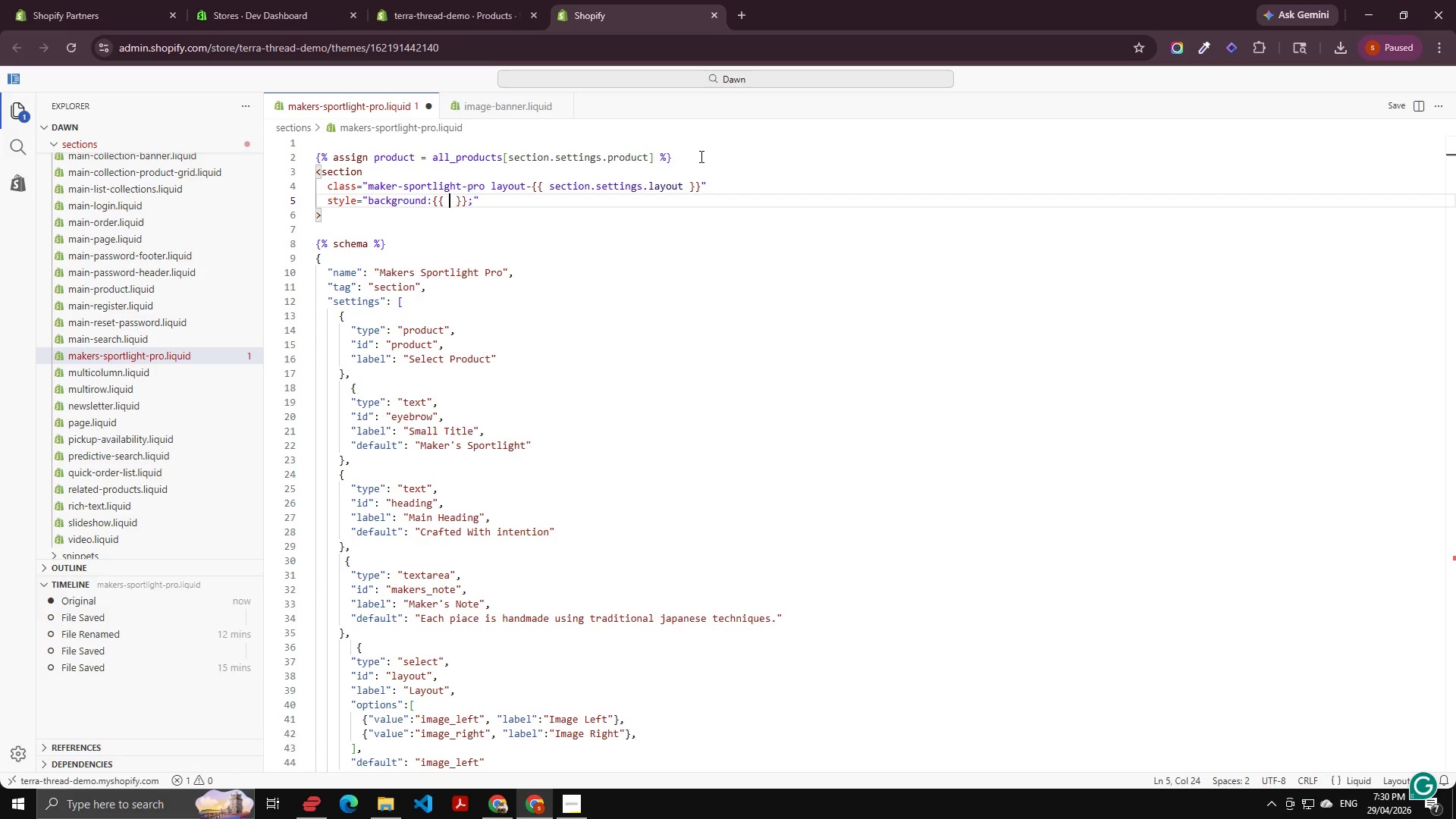 
type(section.se)
 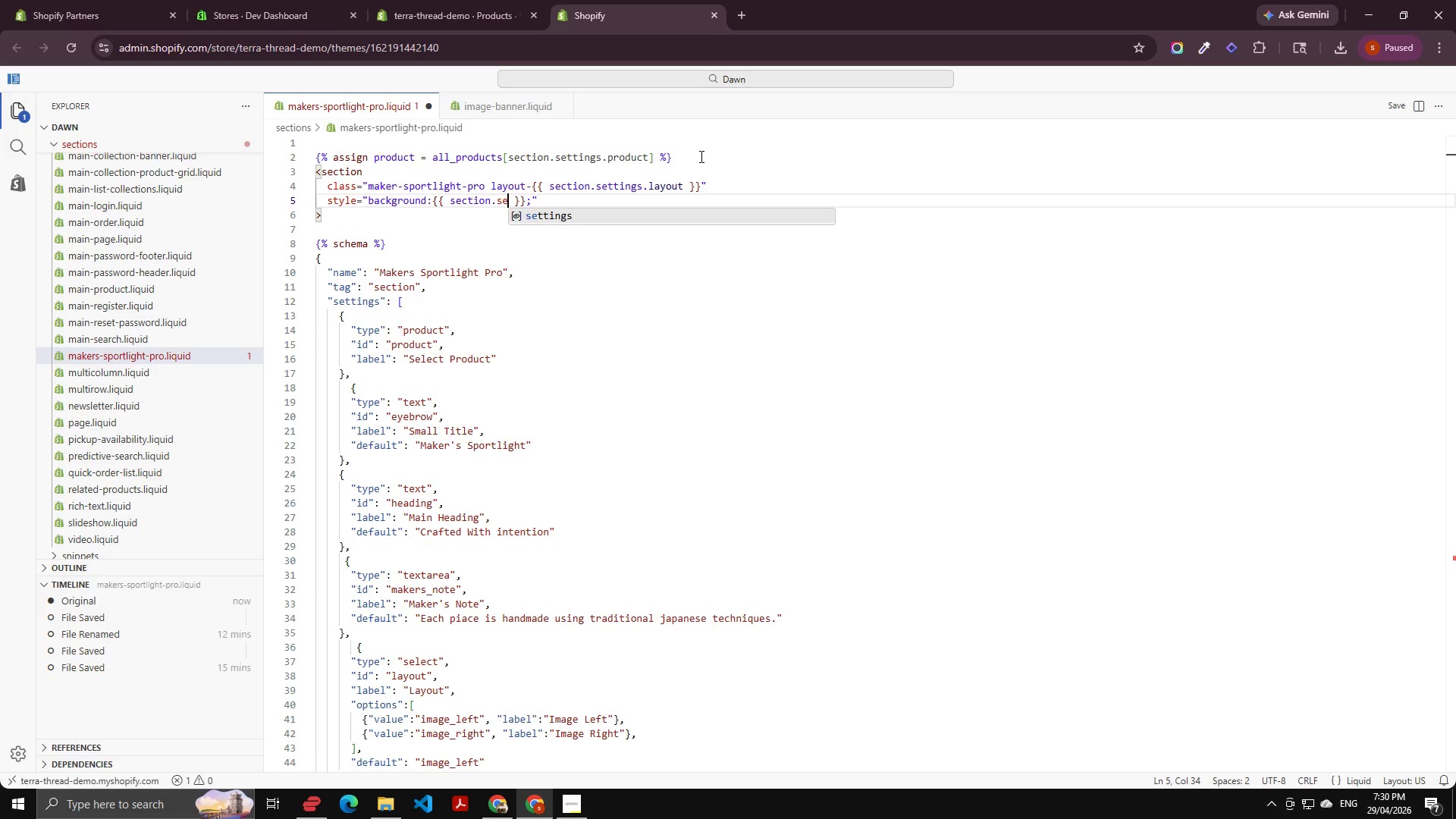 
key(Enter)
 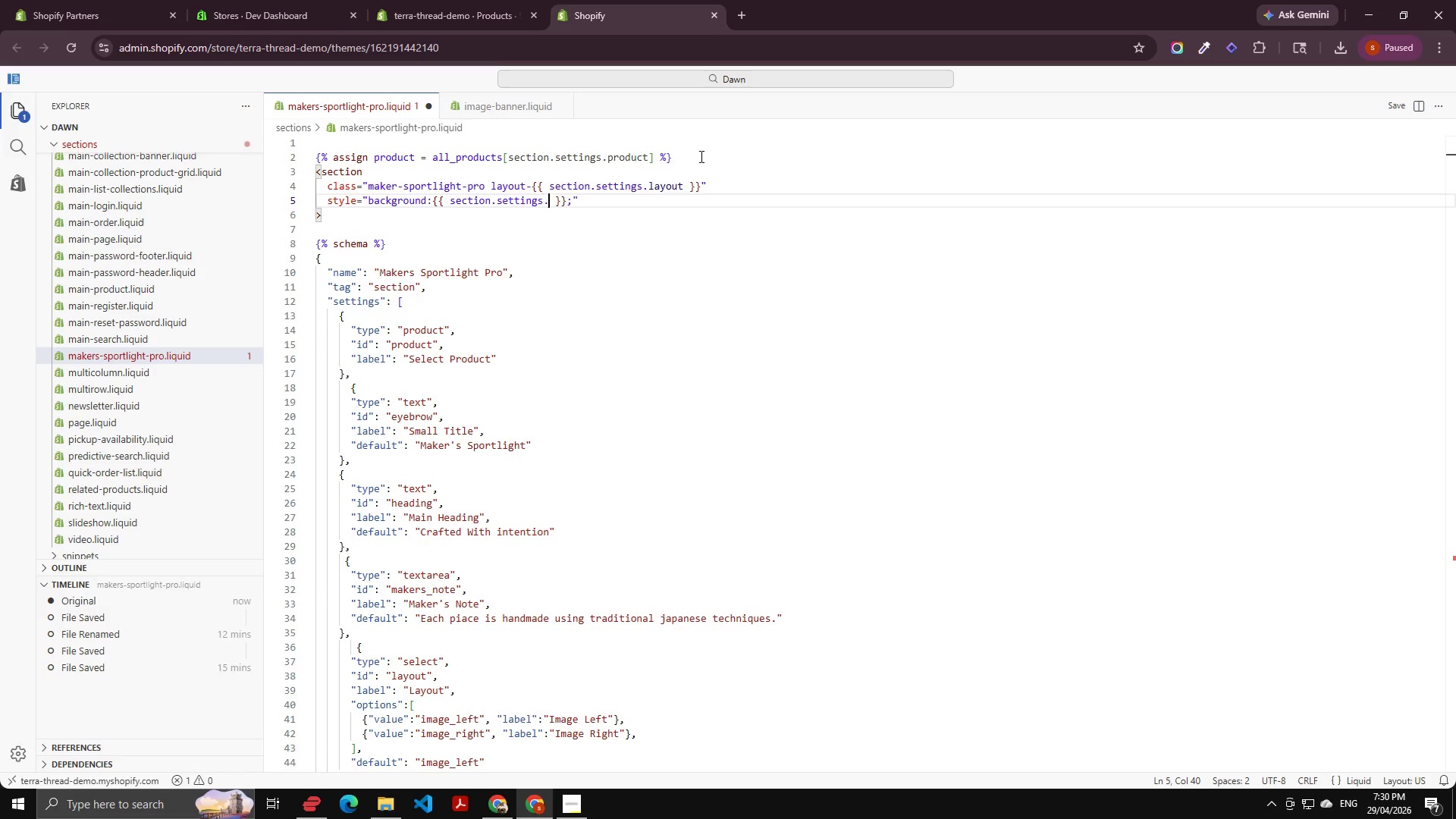 
key(Period)
 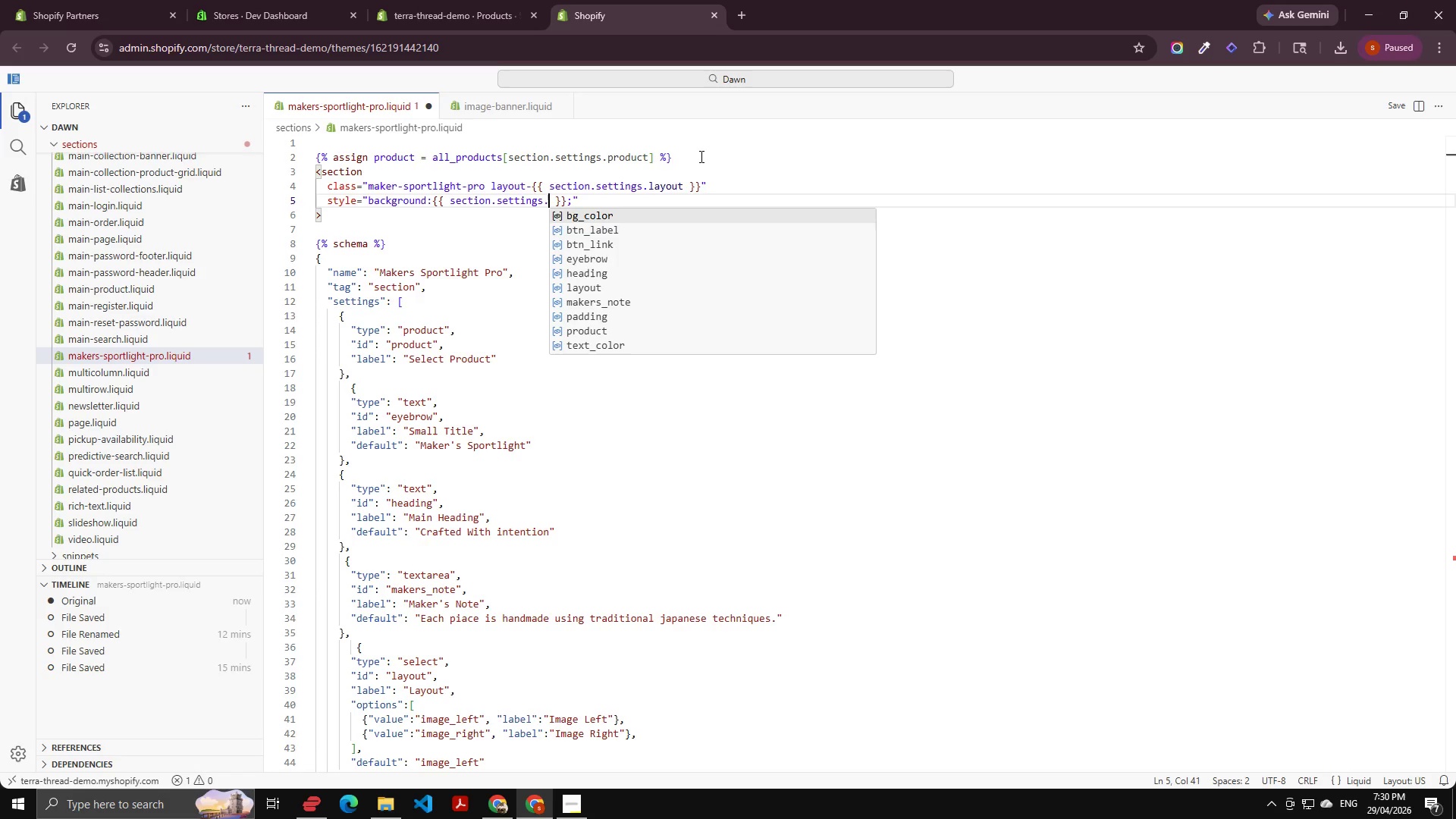 
key(Enter)
 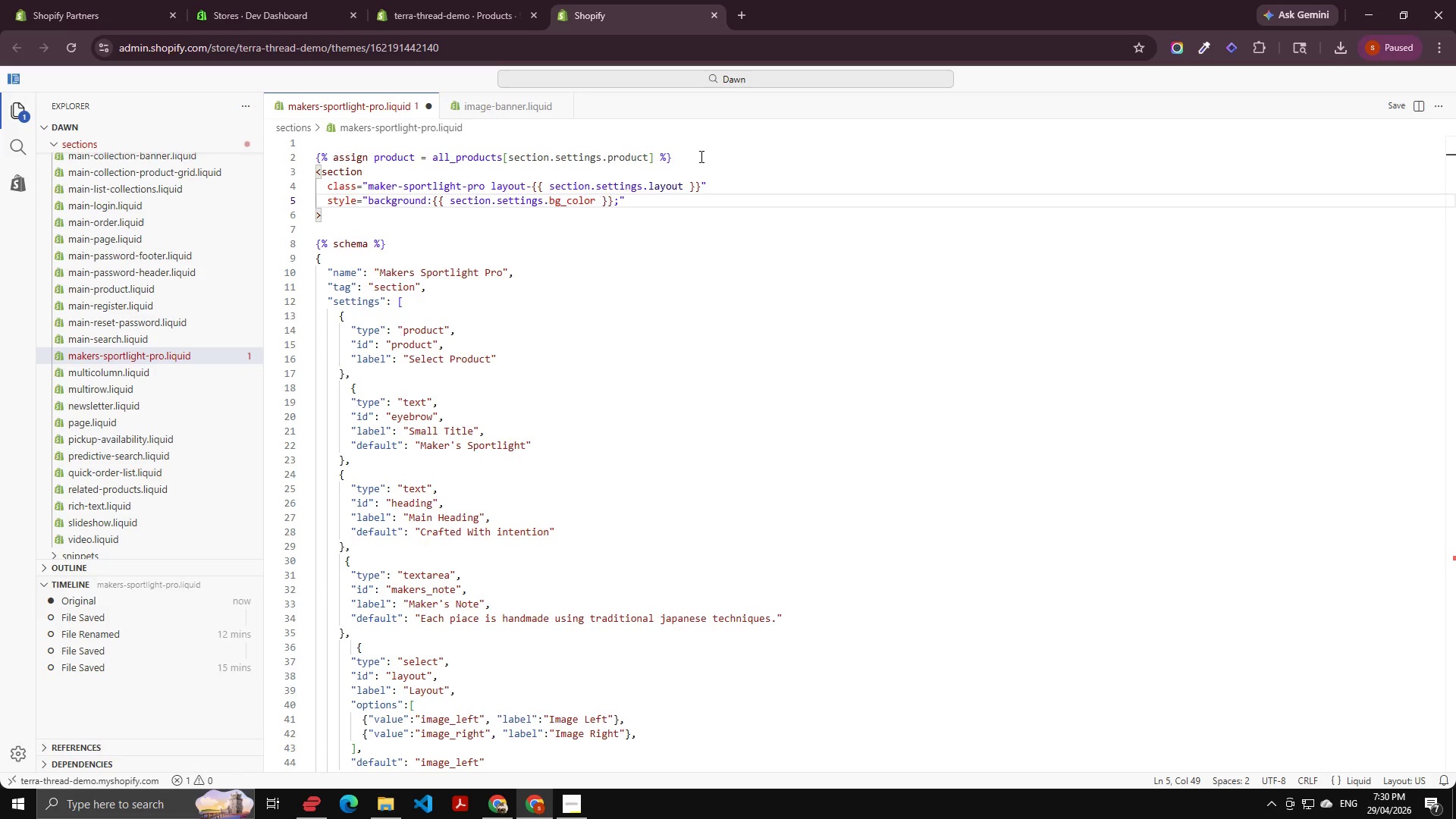 
key(ArrowRight)
 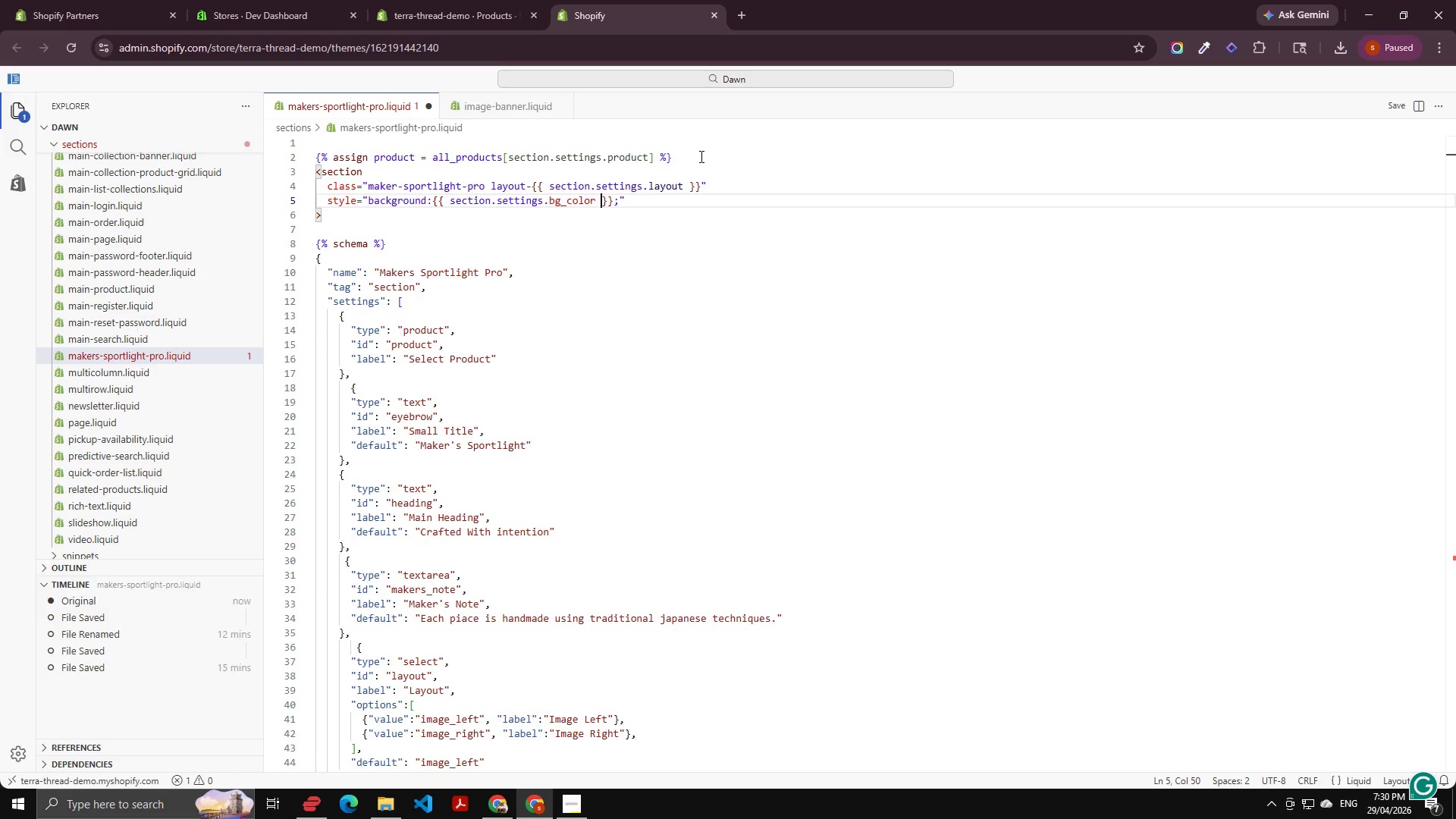 
key(ArrowRight)
 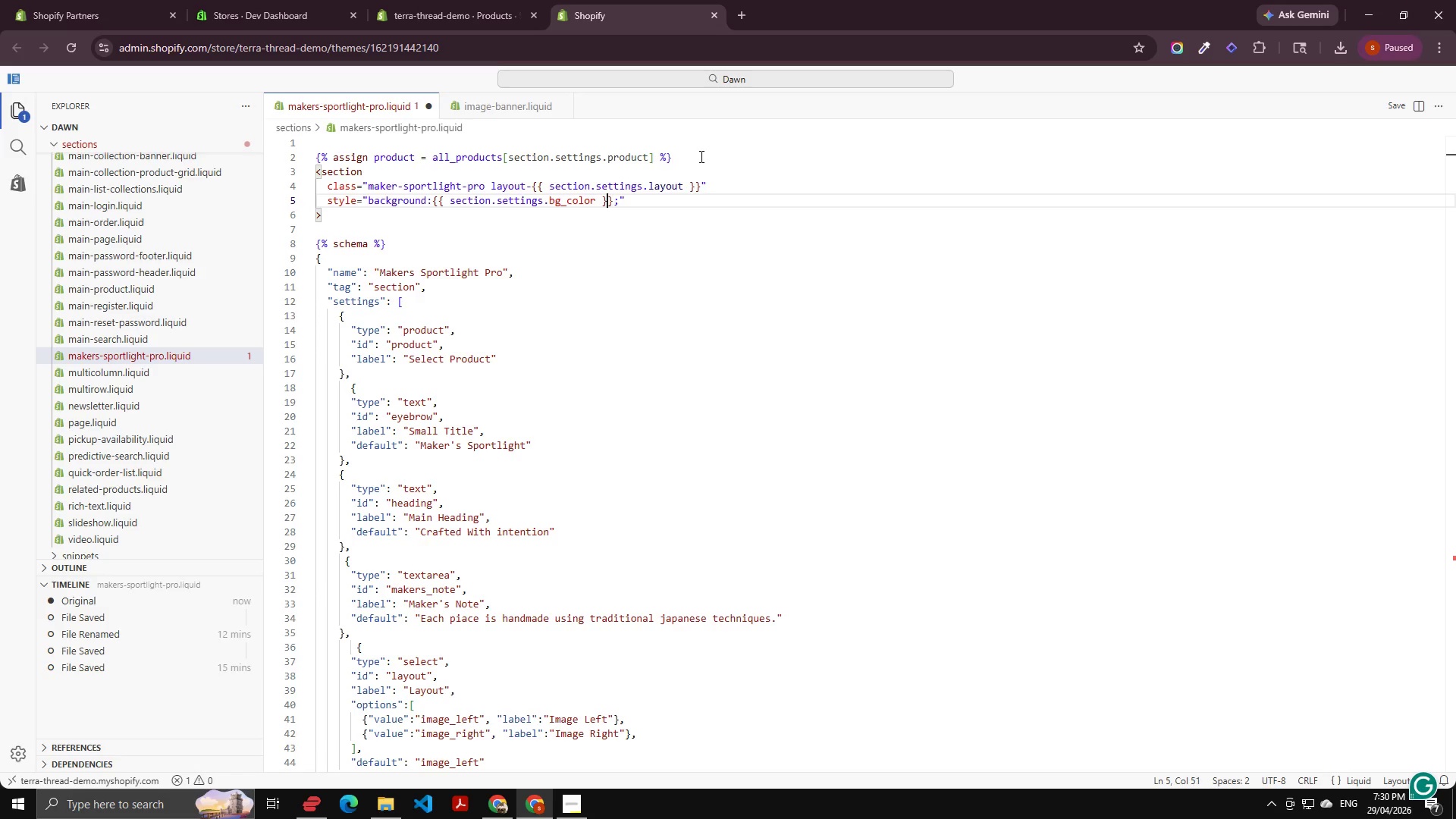 
key(ArrowRight)
 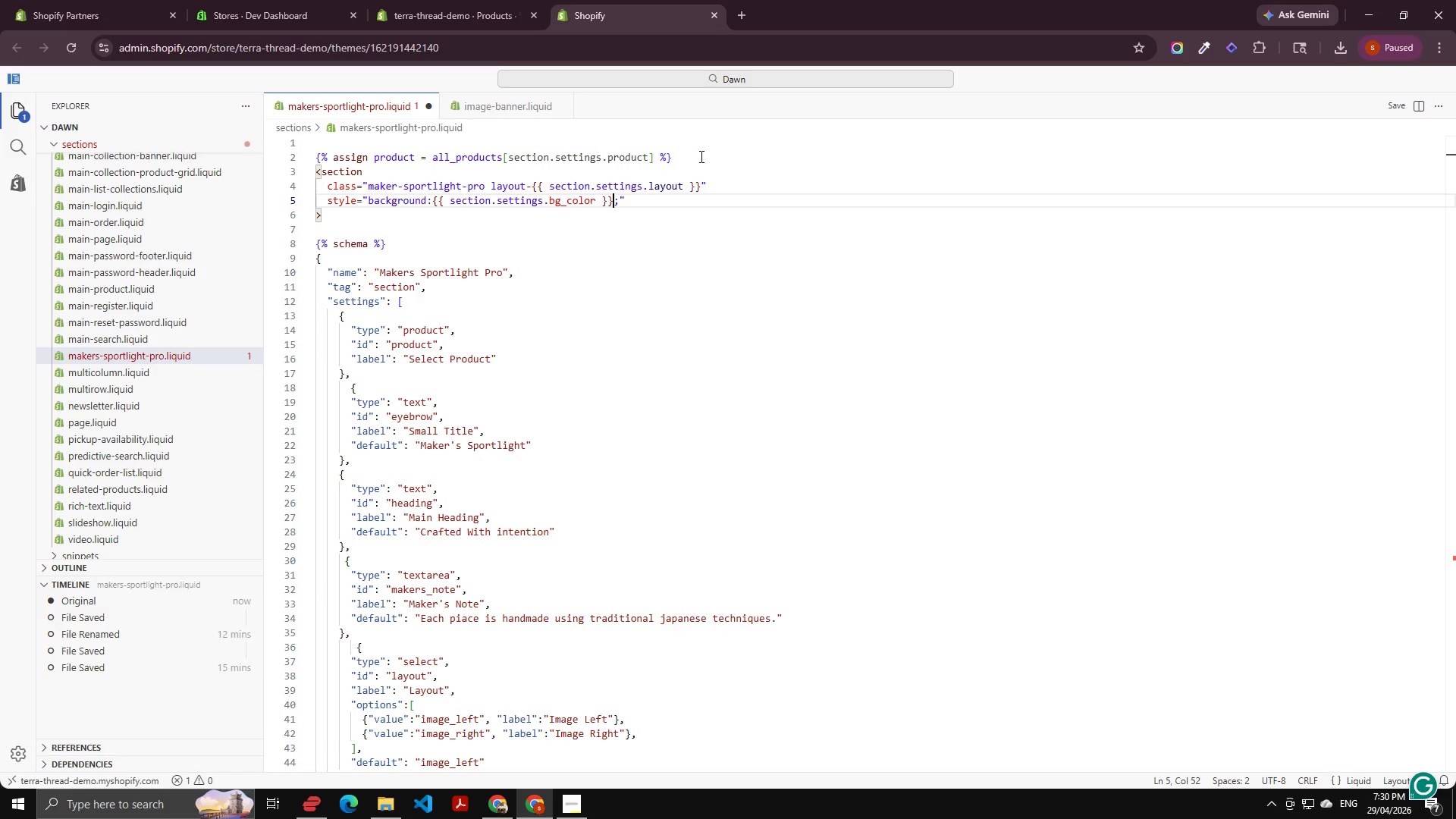 
key(ArrowRight)
 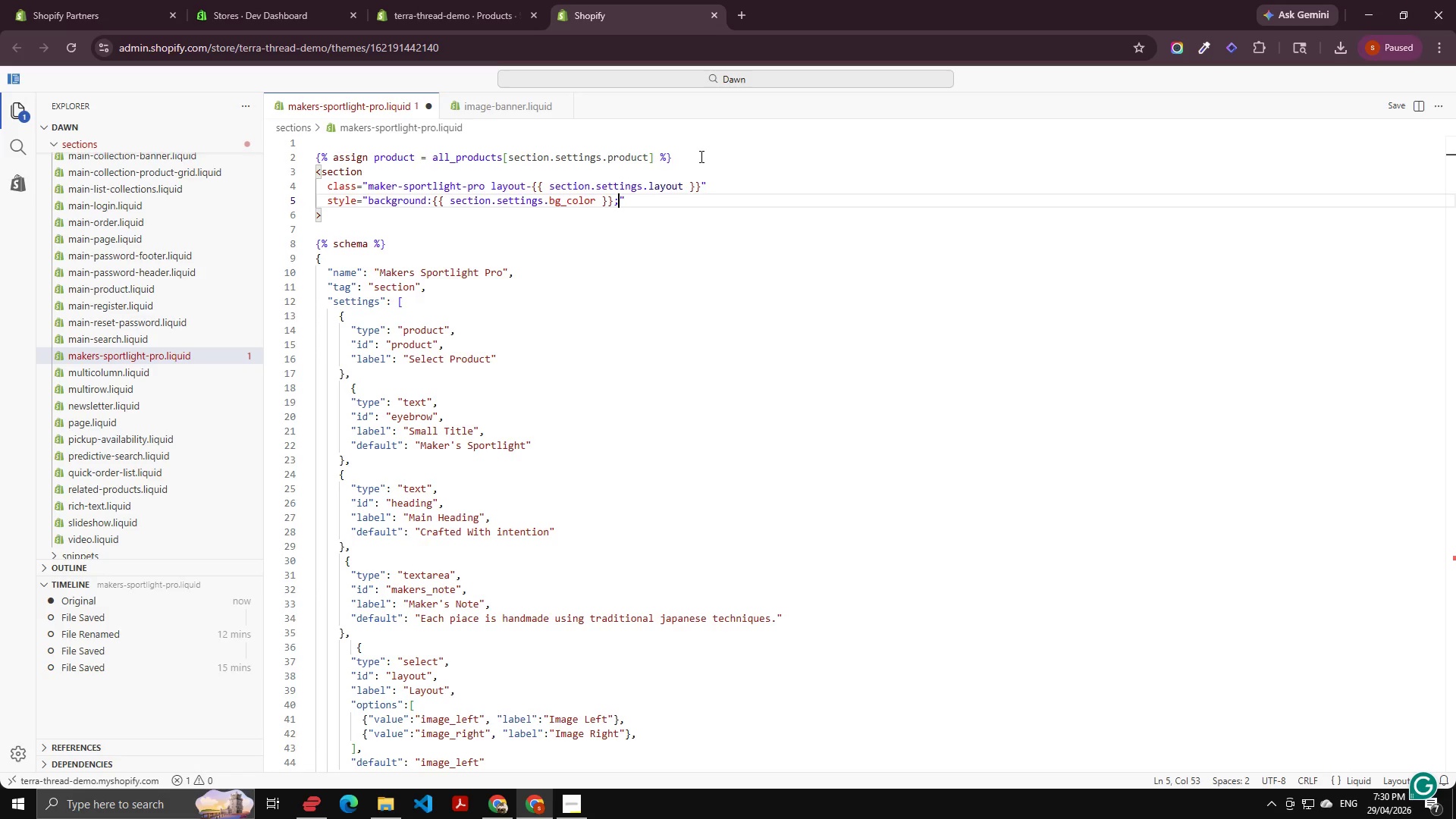 
type( padding{)
 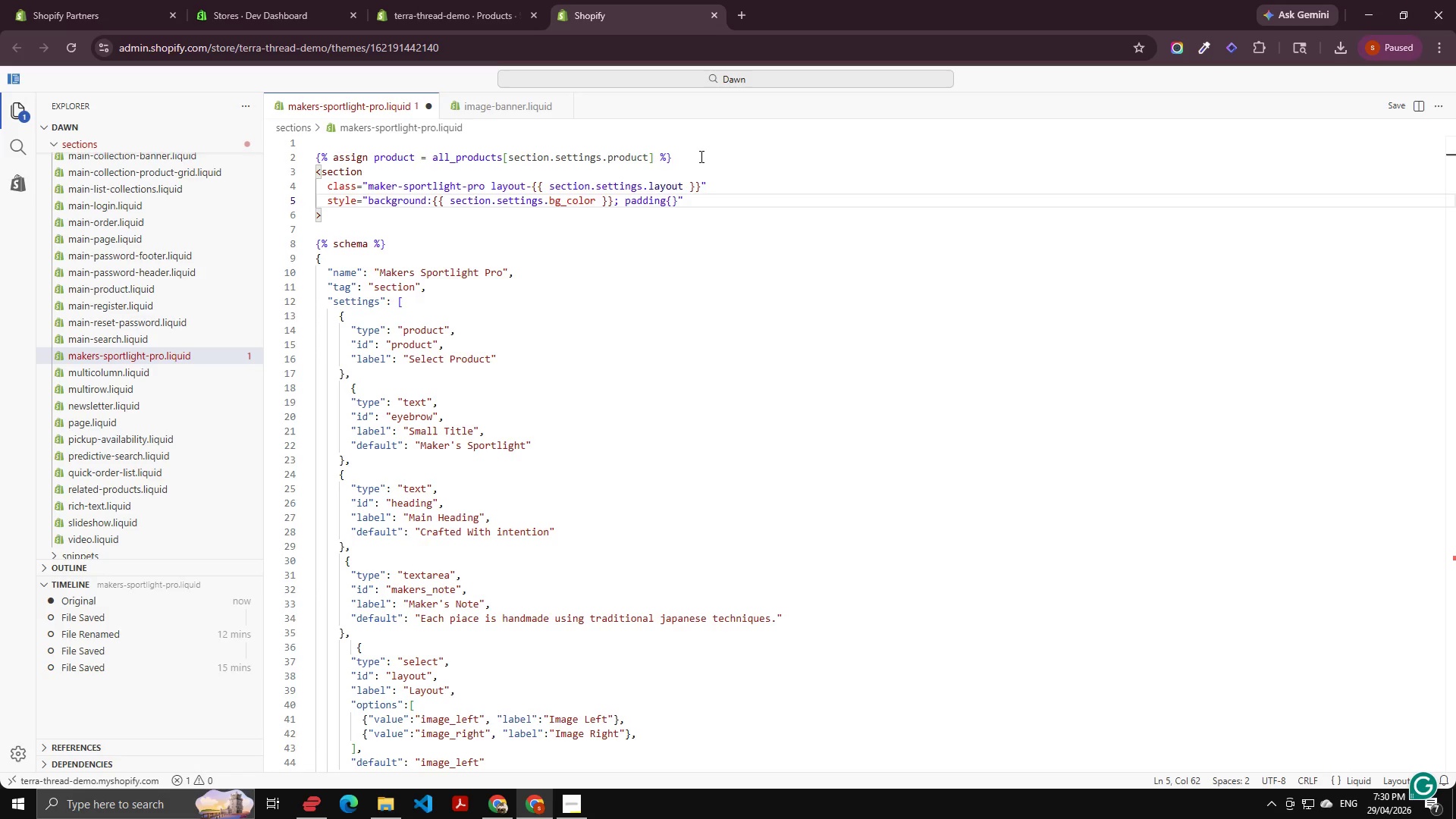 
key(ArrowLeft)
 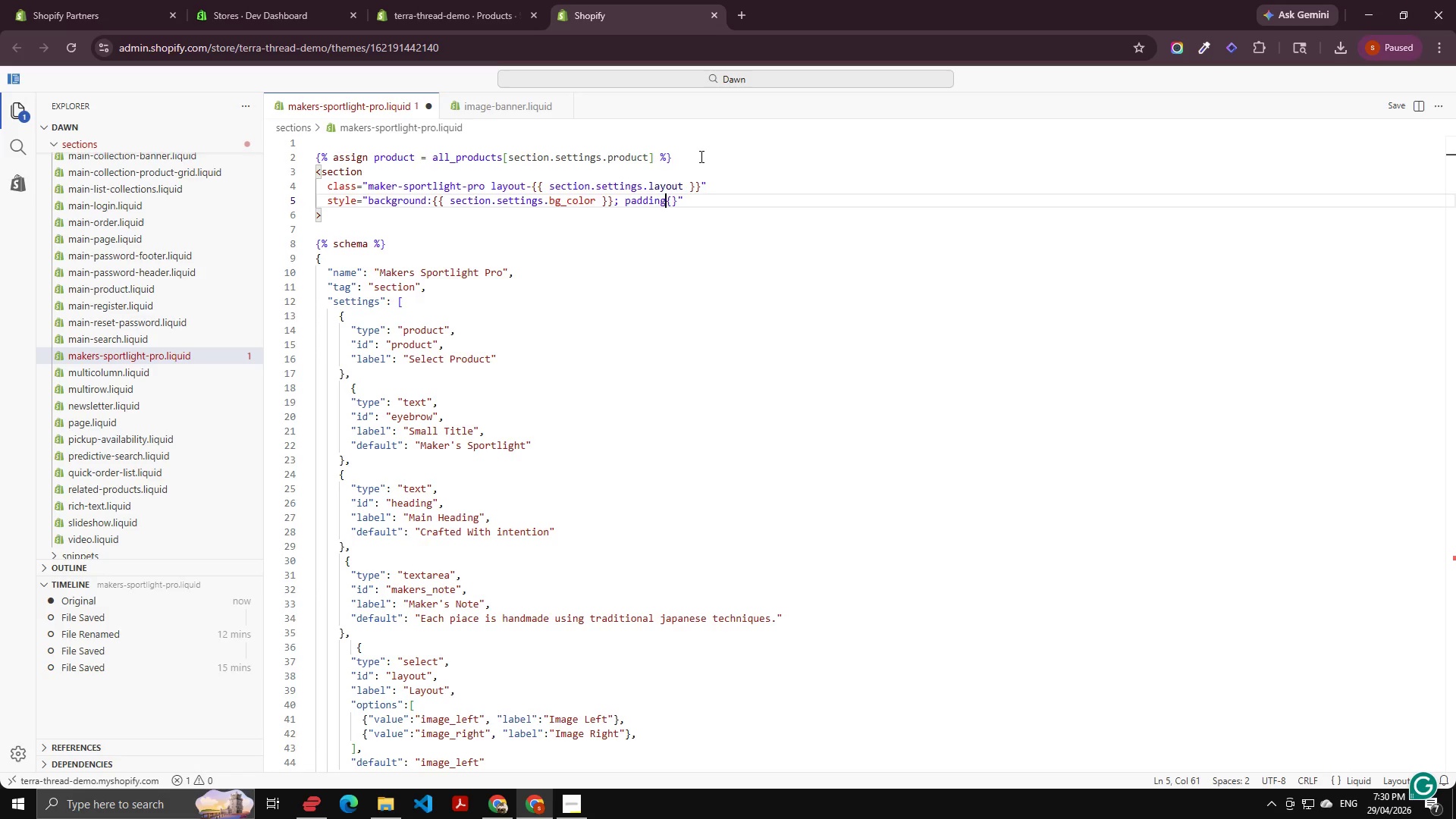 
key(Semicolon)
 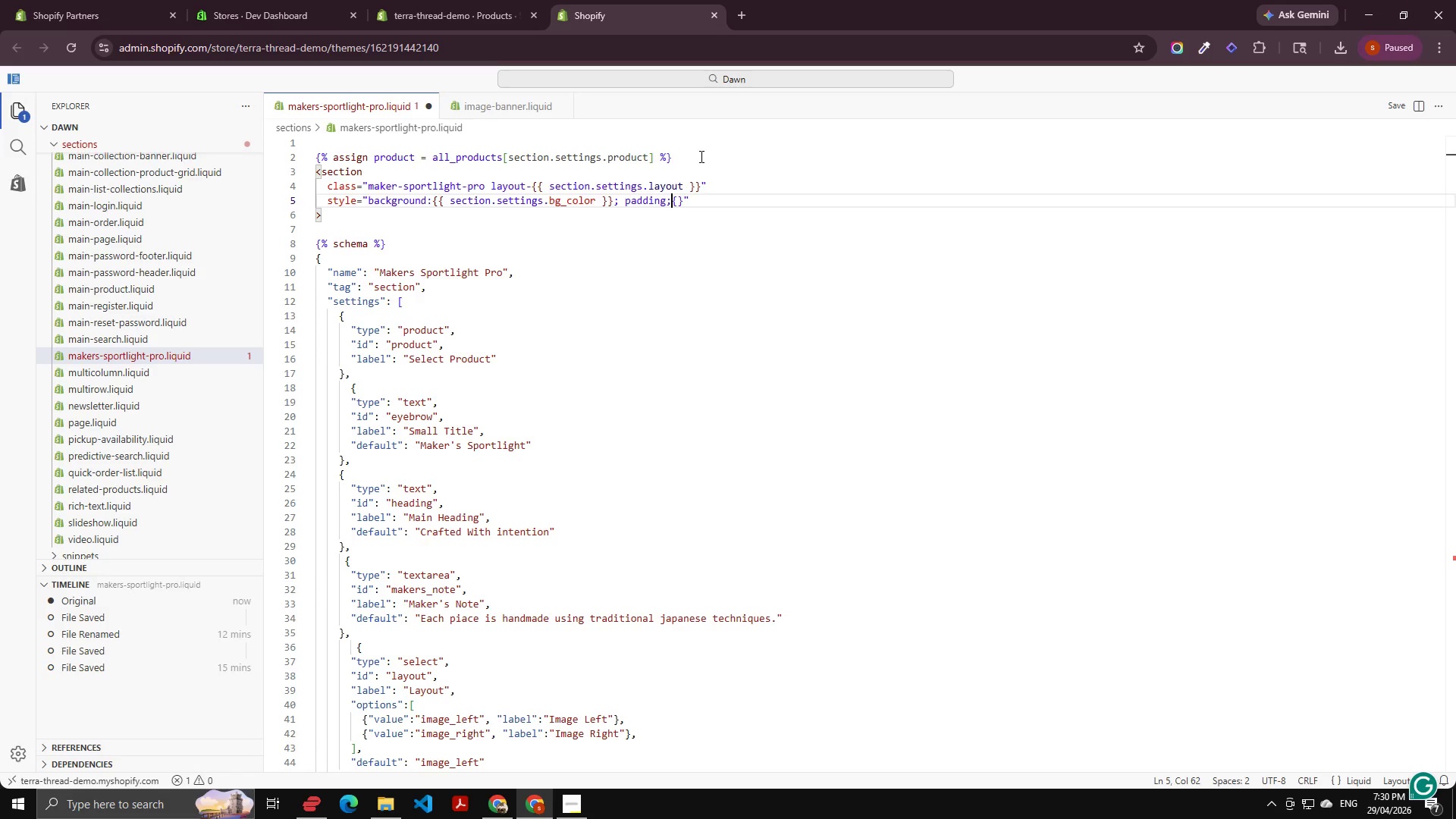 
key(Shift+ShiftRight)
 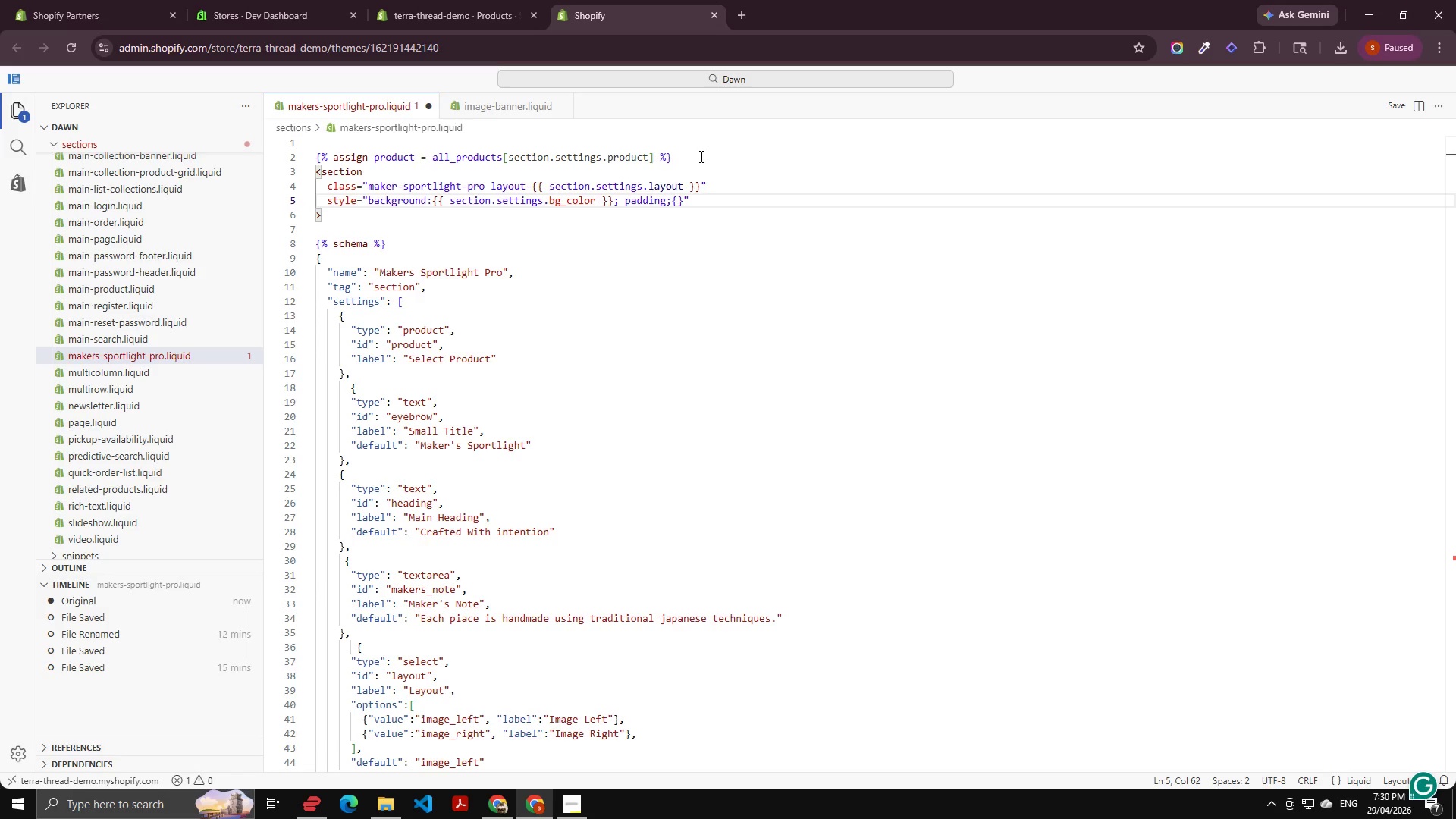 
key(Backspace)
 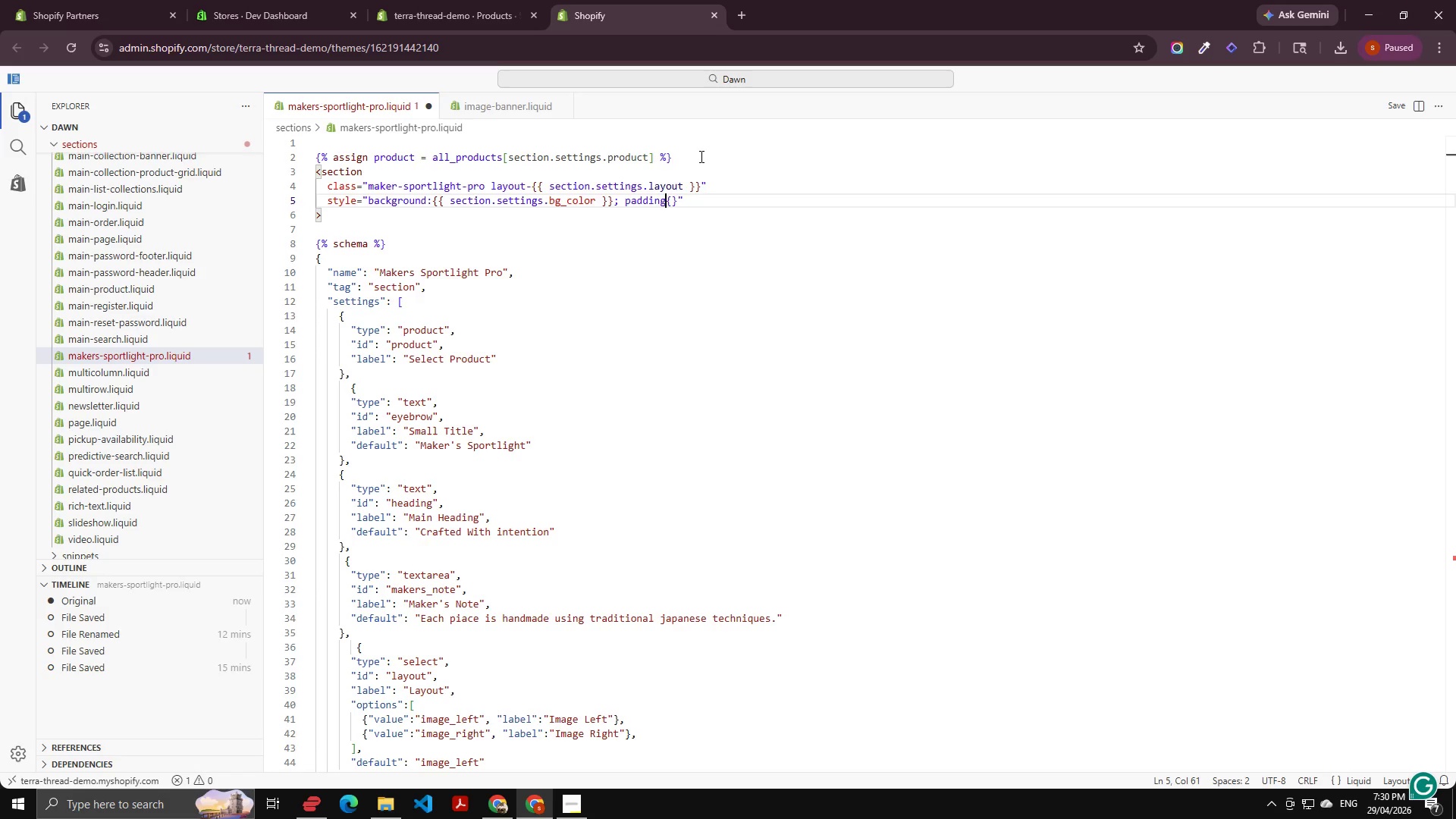 
key(Shift+ShiftRight)
 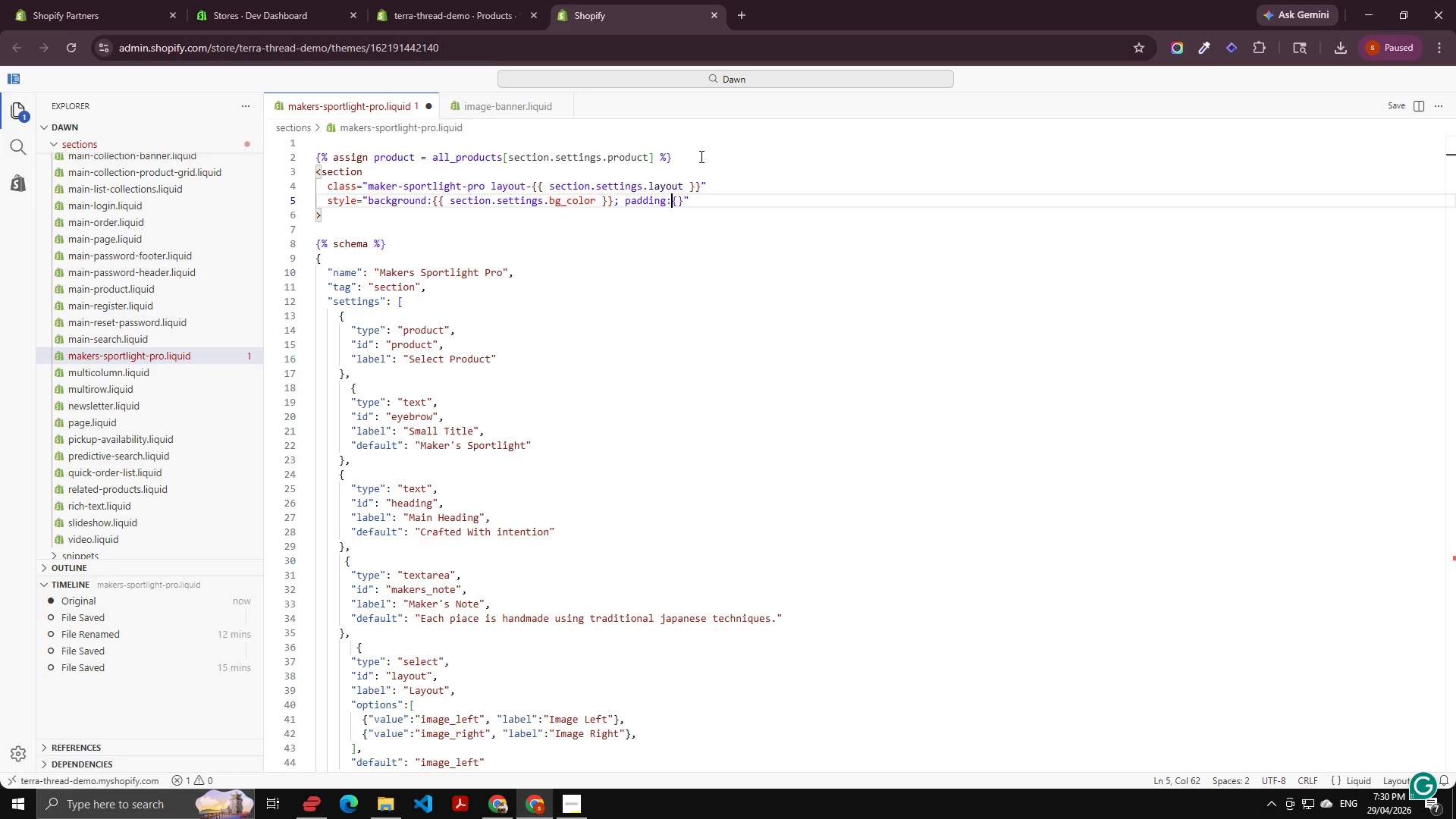 
key(Shift+Semicolon)
 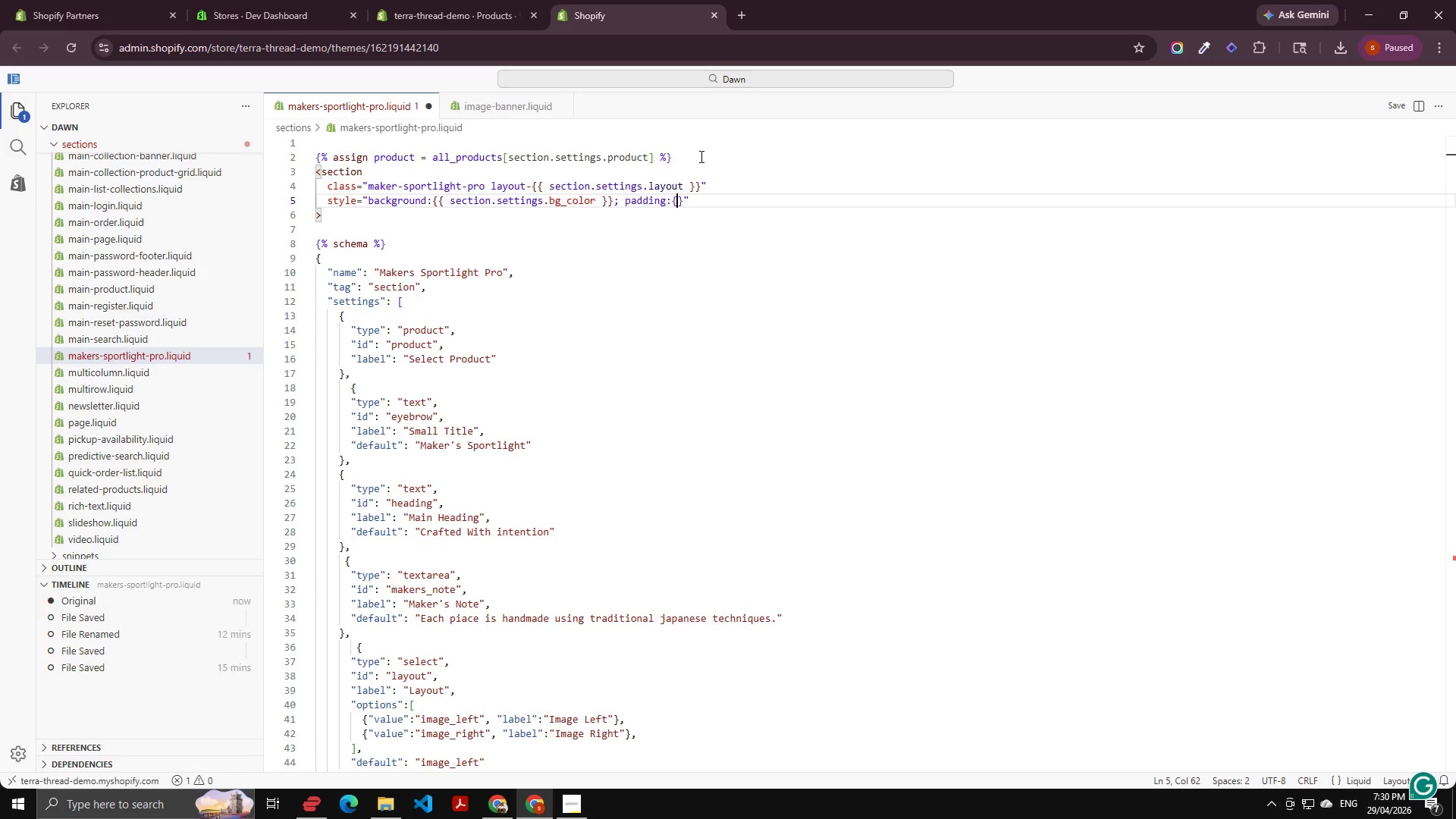 
key(Shift+ArrowRight)
 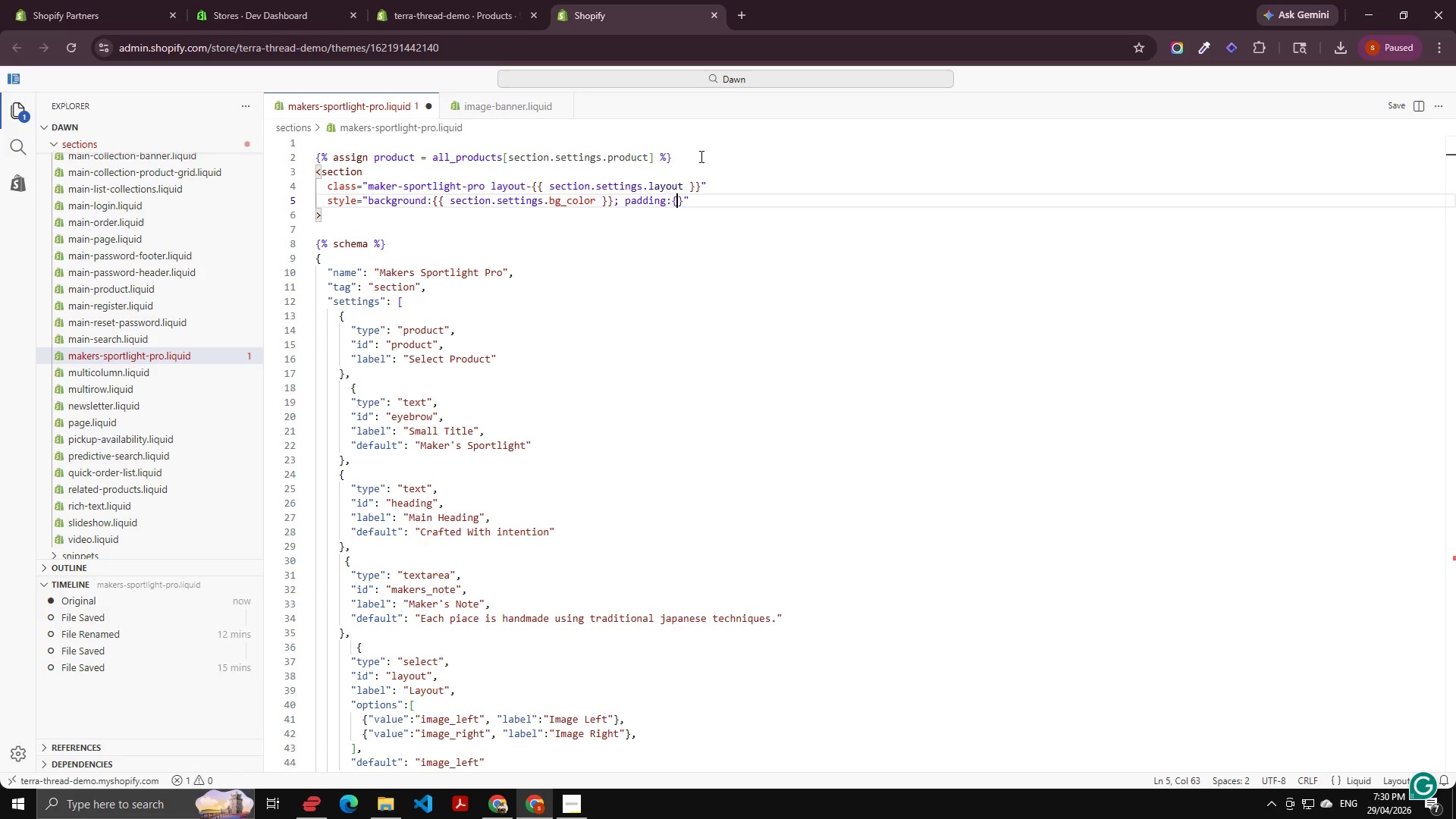 
key(ArrowRight)
 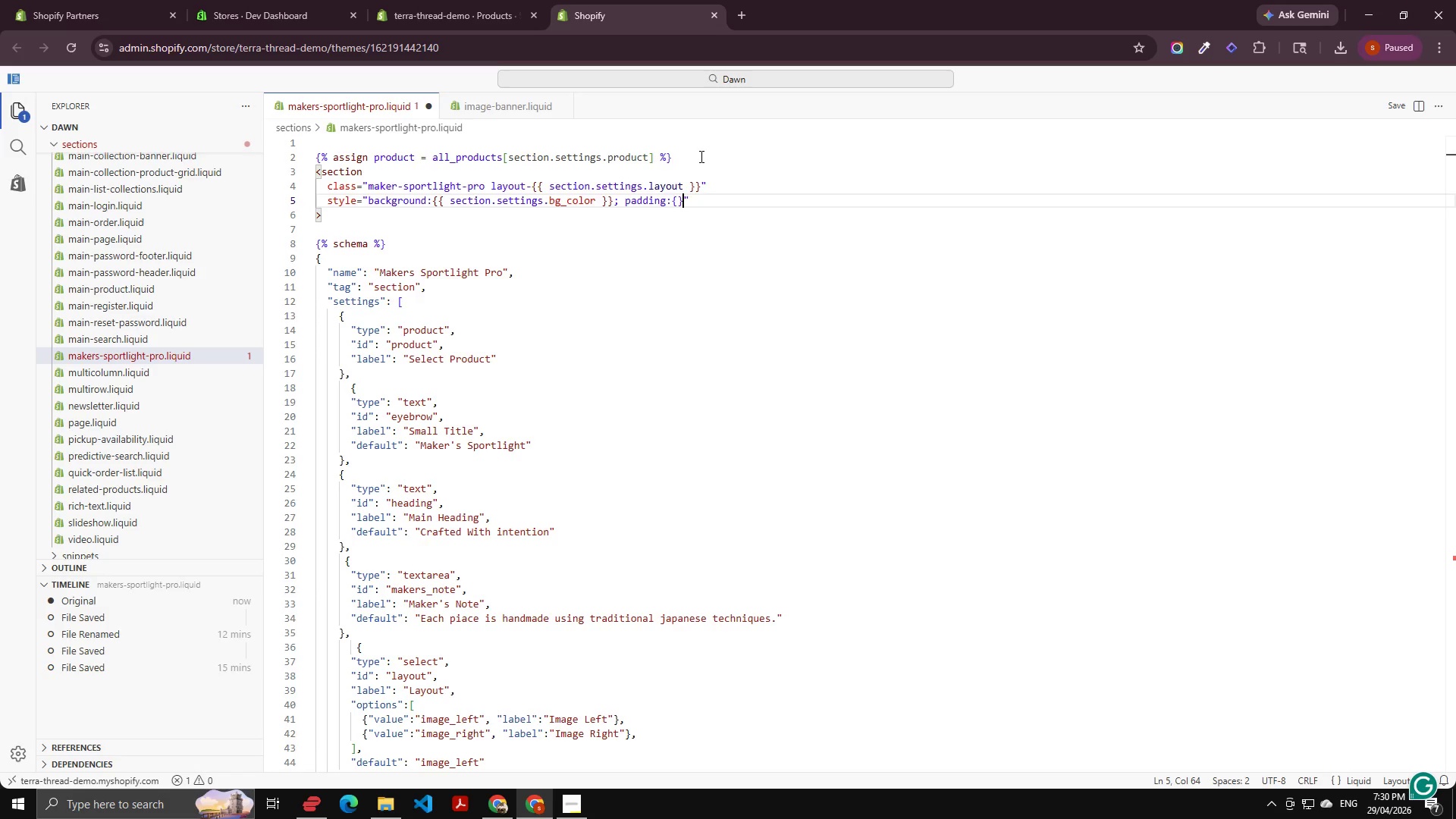 
key(Backspace)
 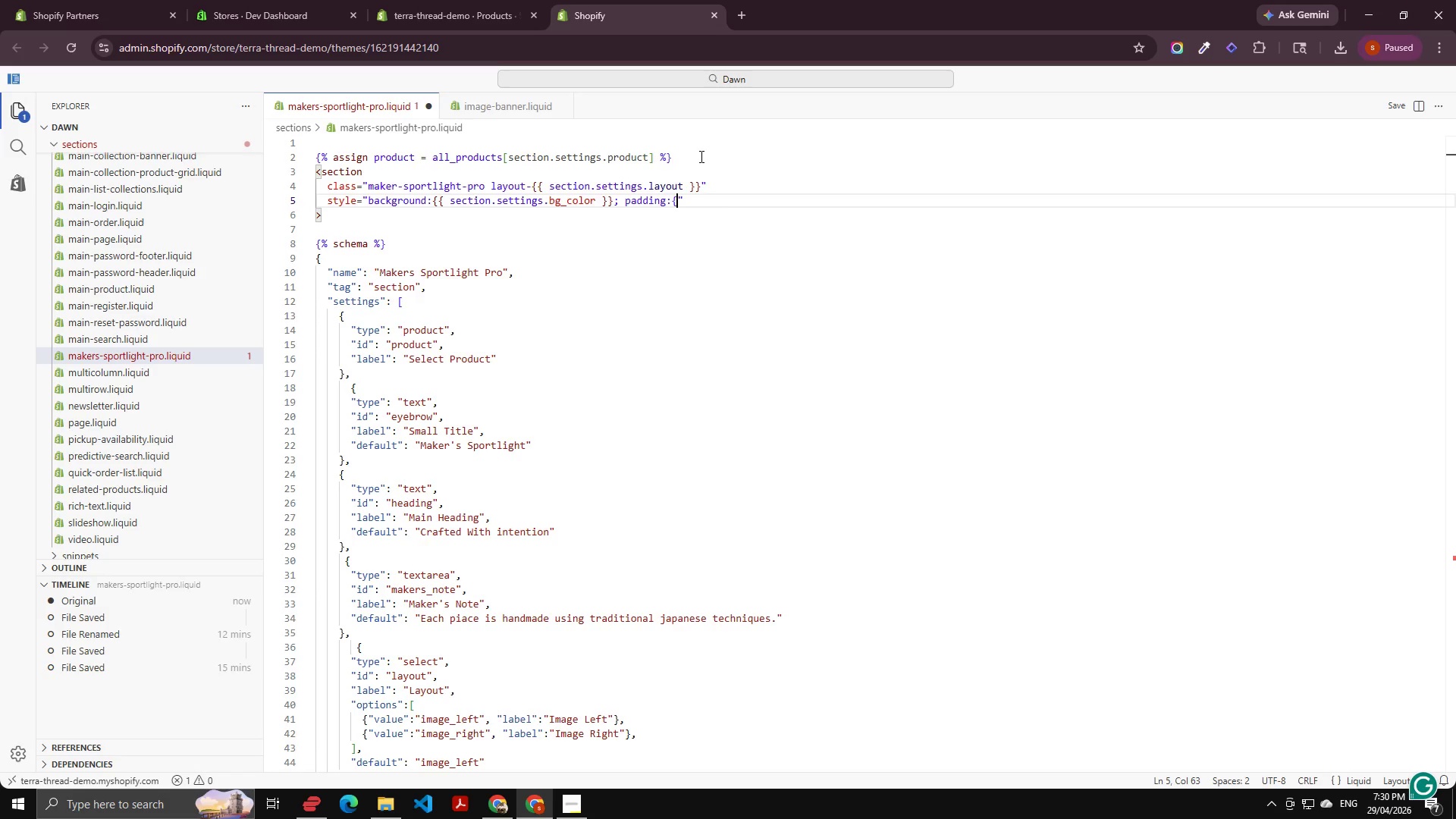 
key(Backspace)
 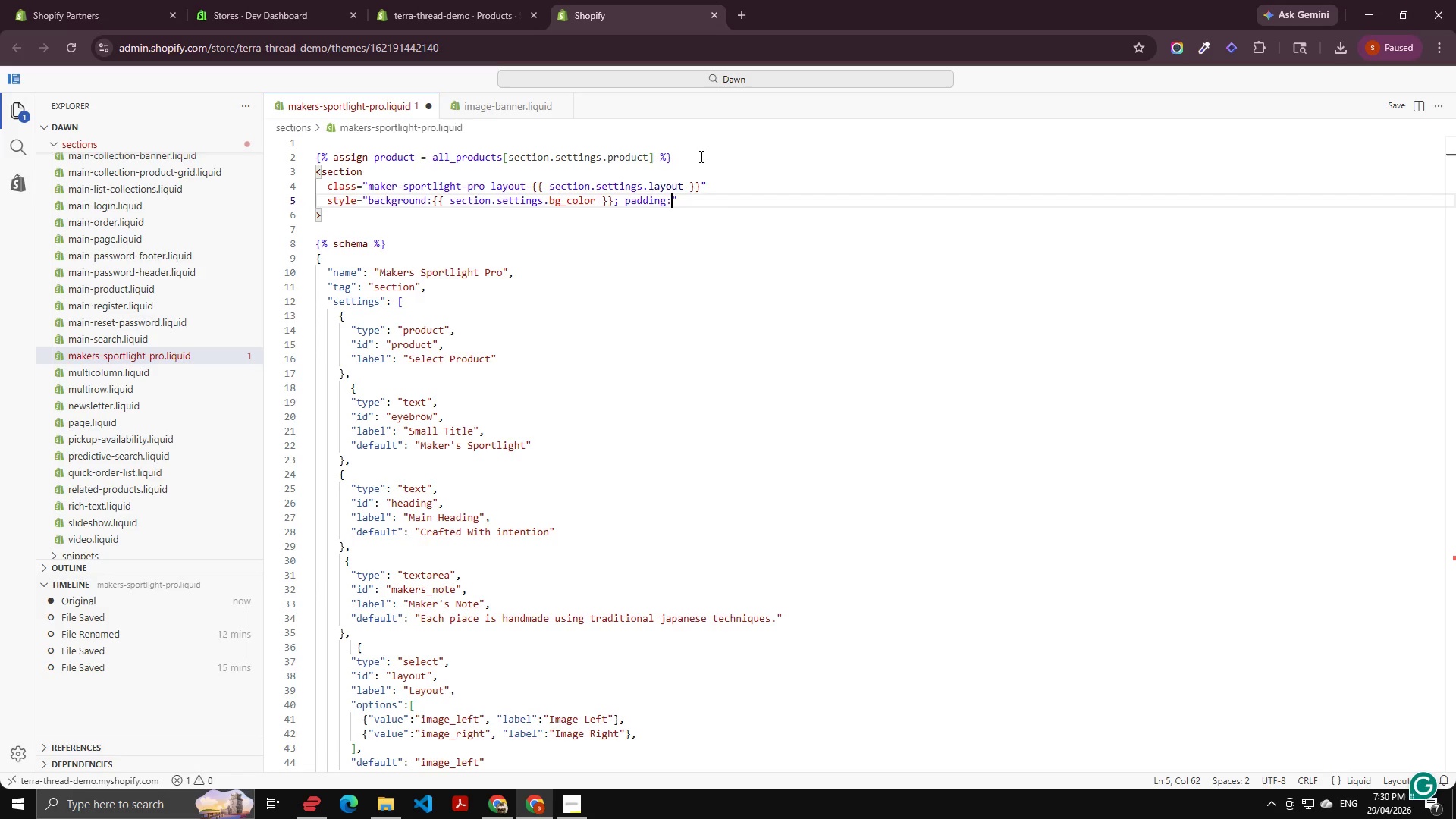 
key(Semicolon)
 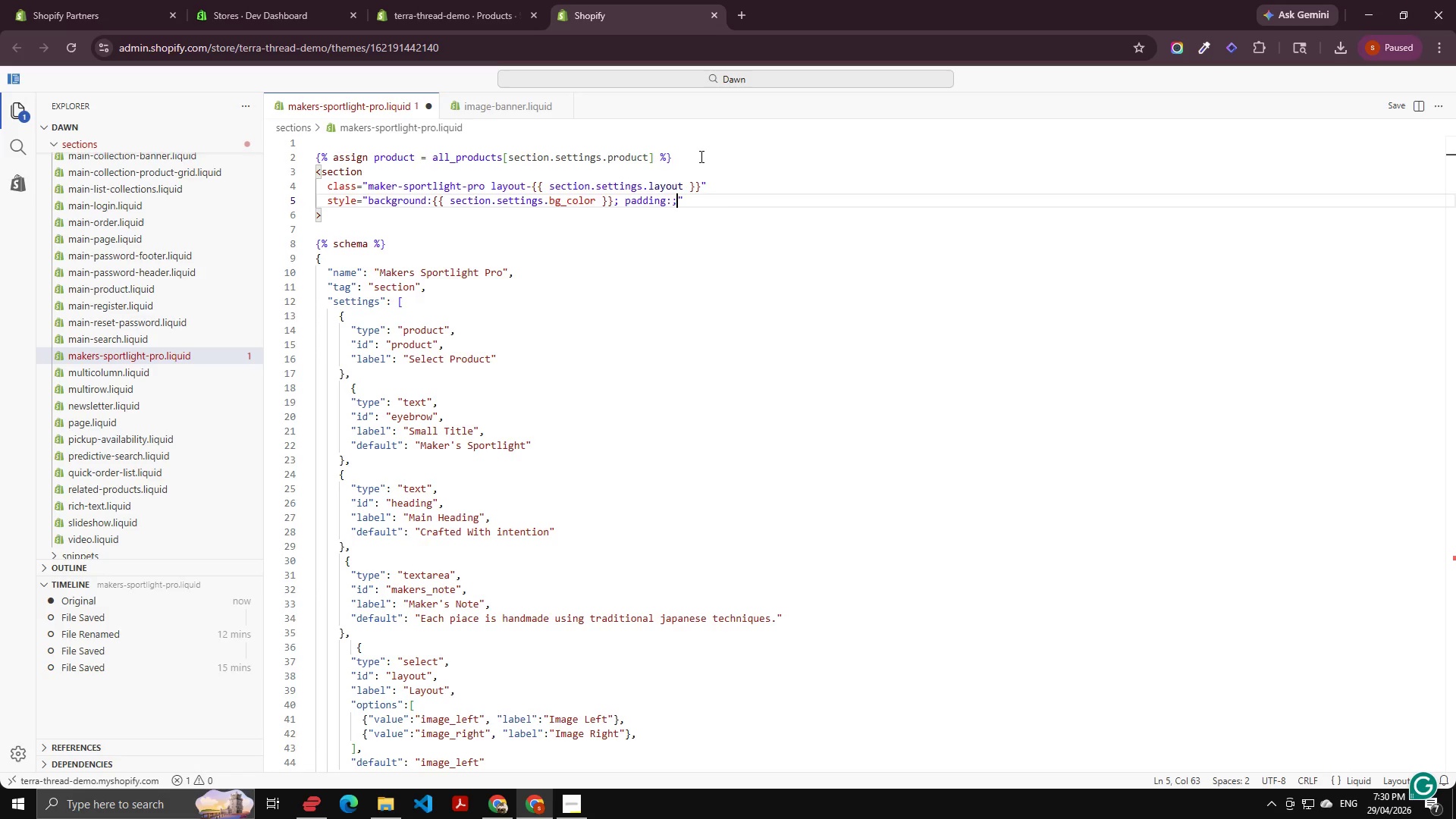 
key(ArrowLeft)
 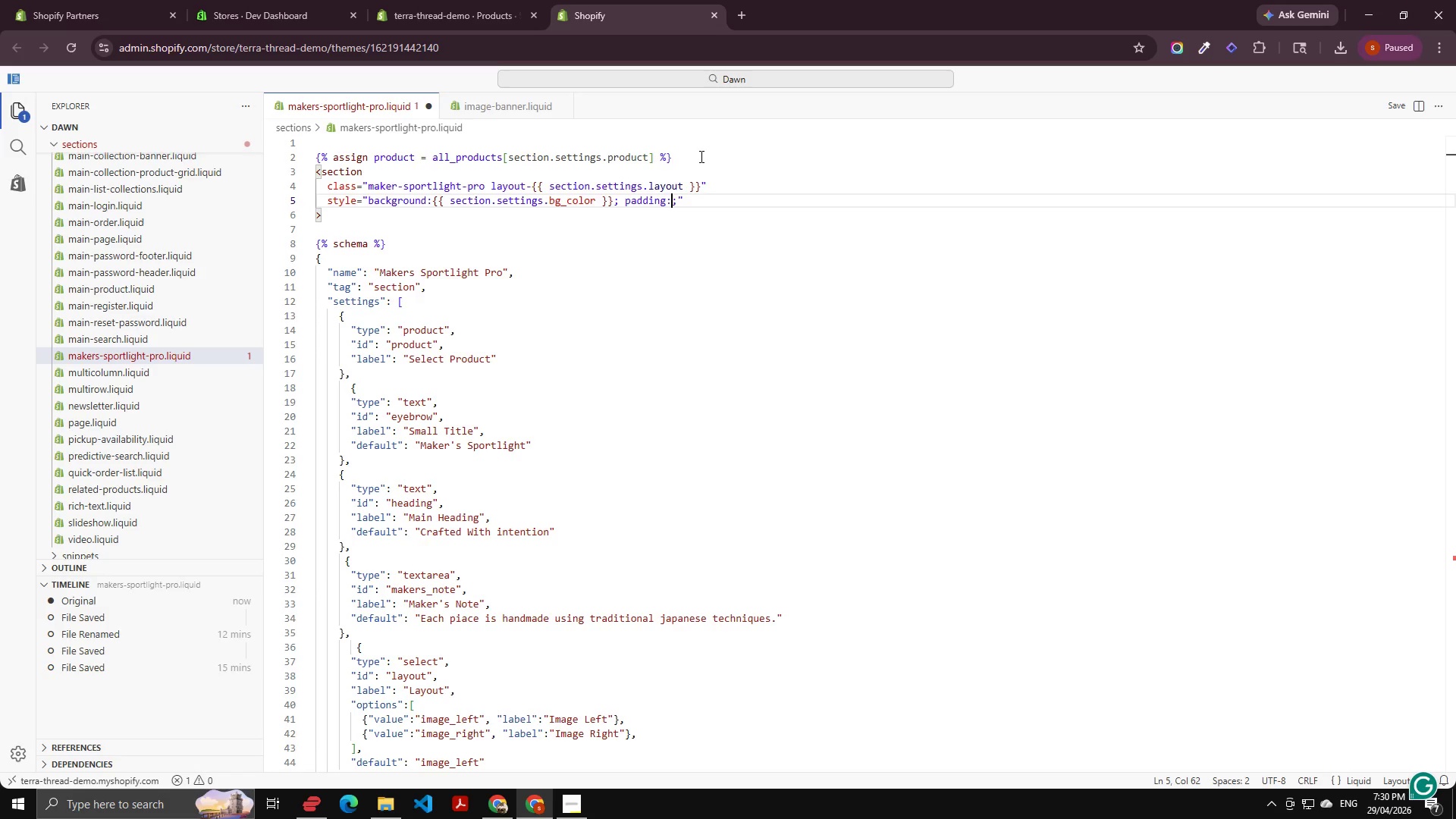 
key(Shift+BracketLeft)
 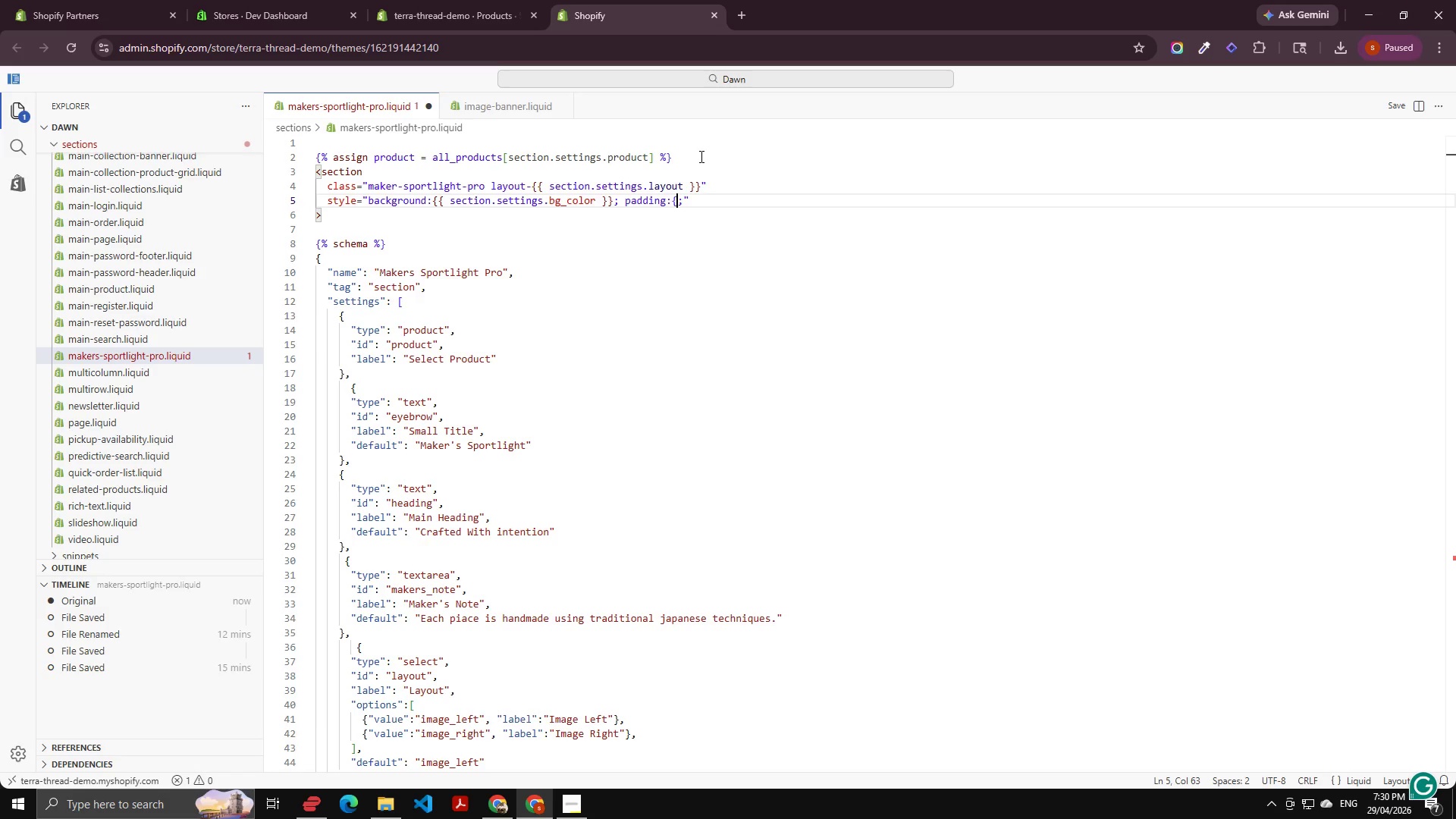 
key(Shift+BracketLeft)
 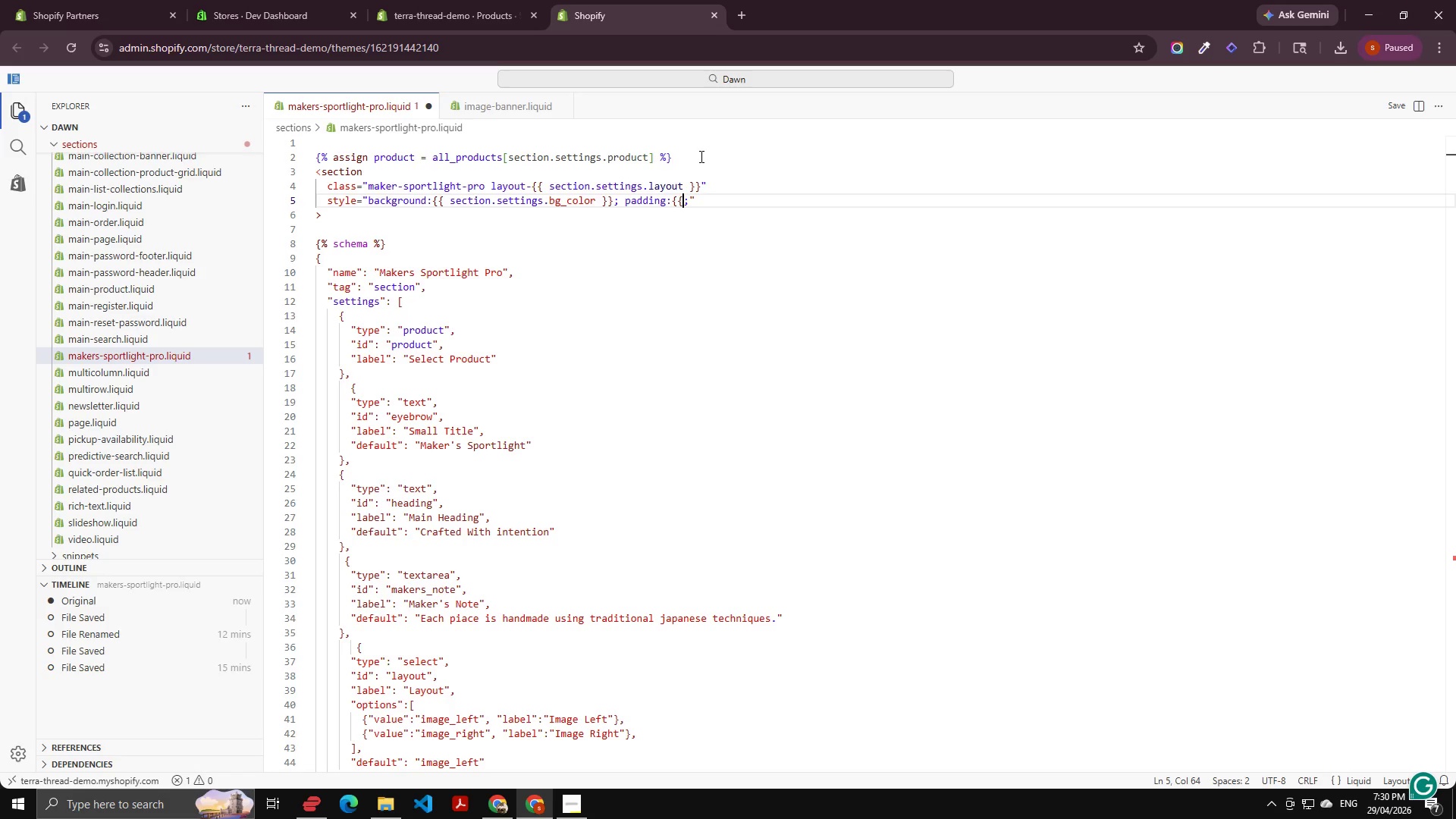 
key(Shift+BracketRight)
 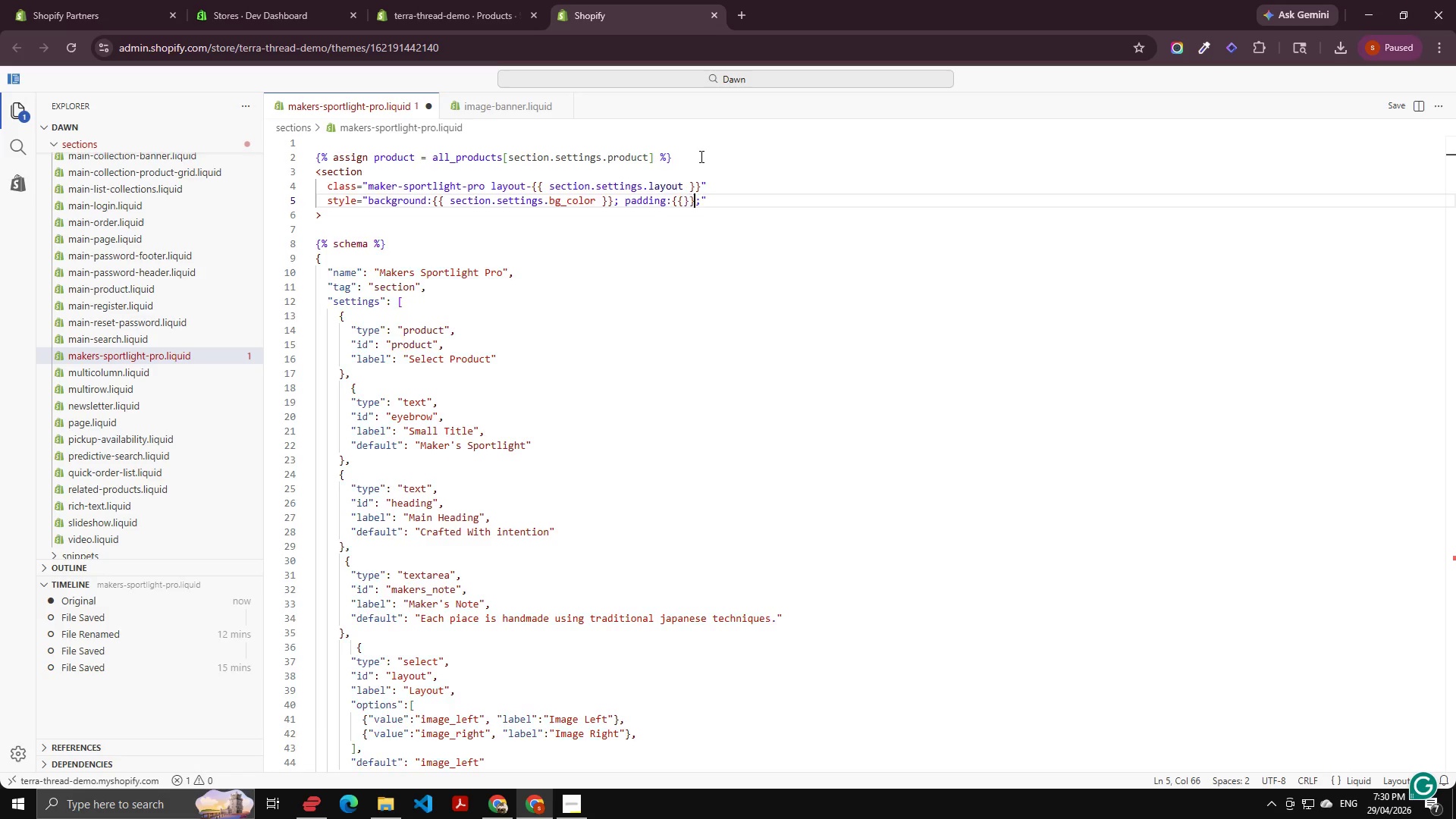 
key(Shift+BracketRight)
 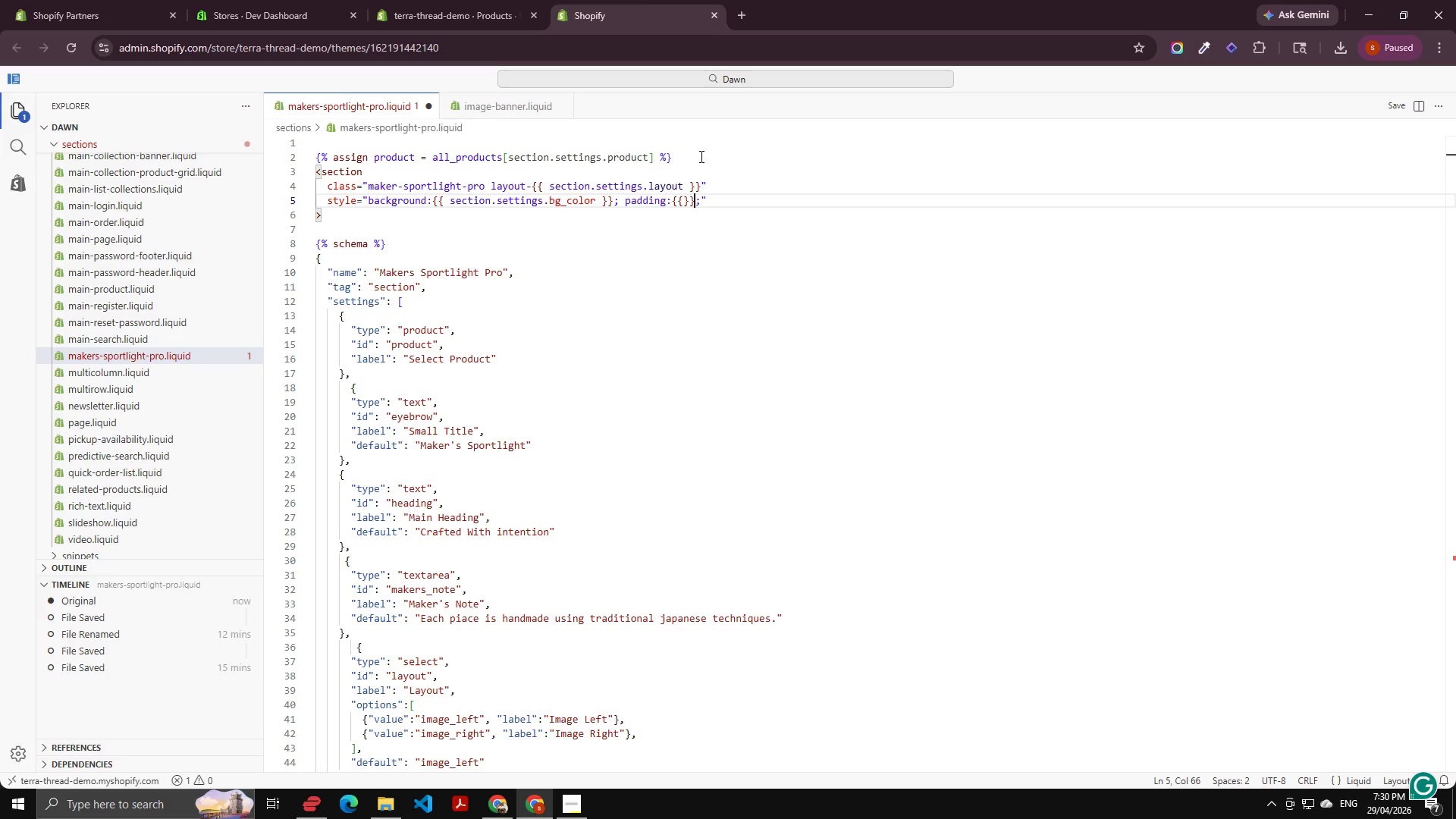 
key(ArrowLeft)
 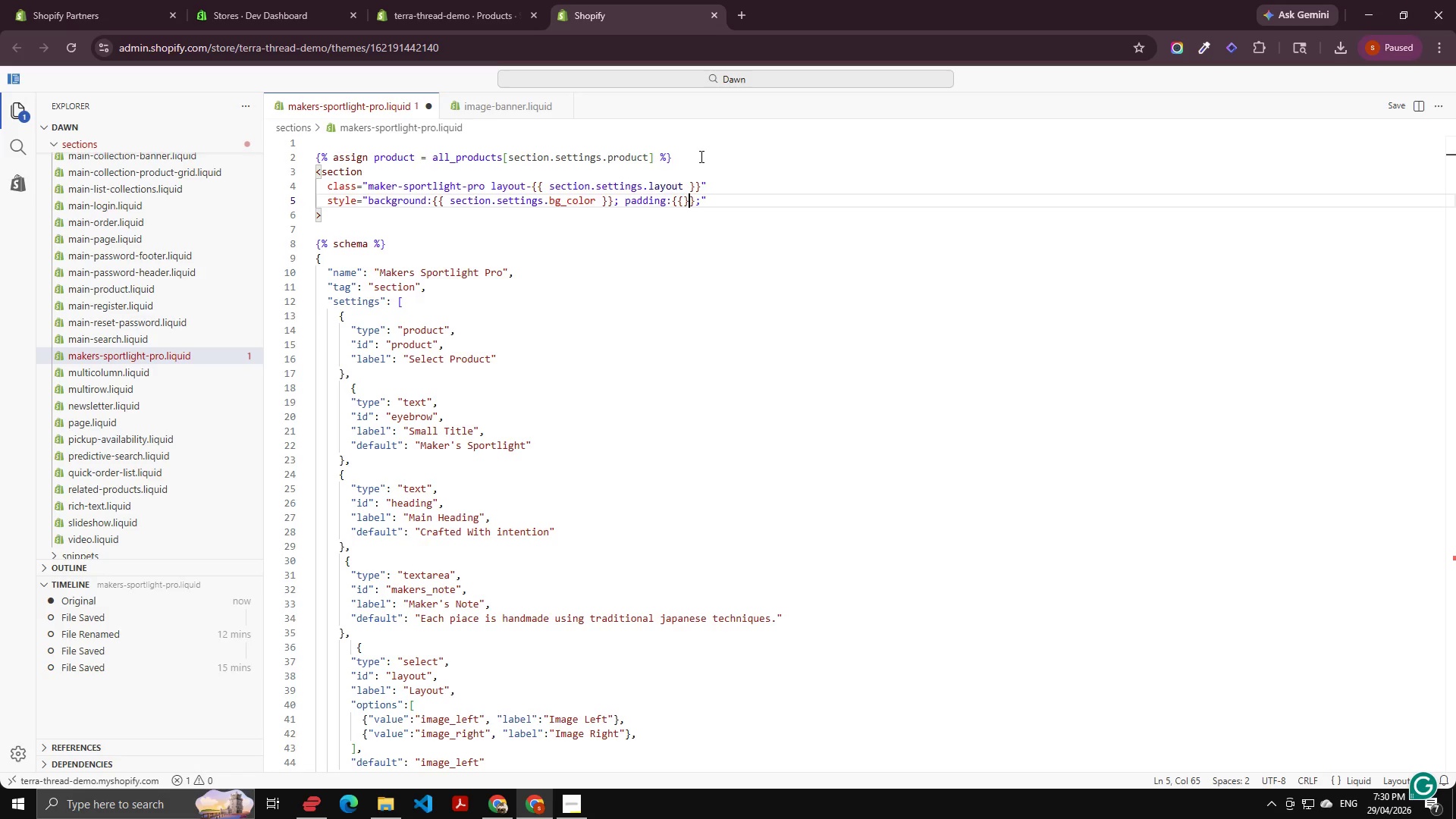 
key(ArrowLeft)
 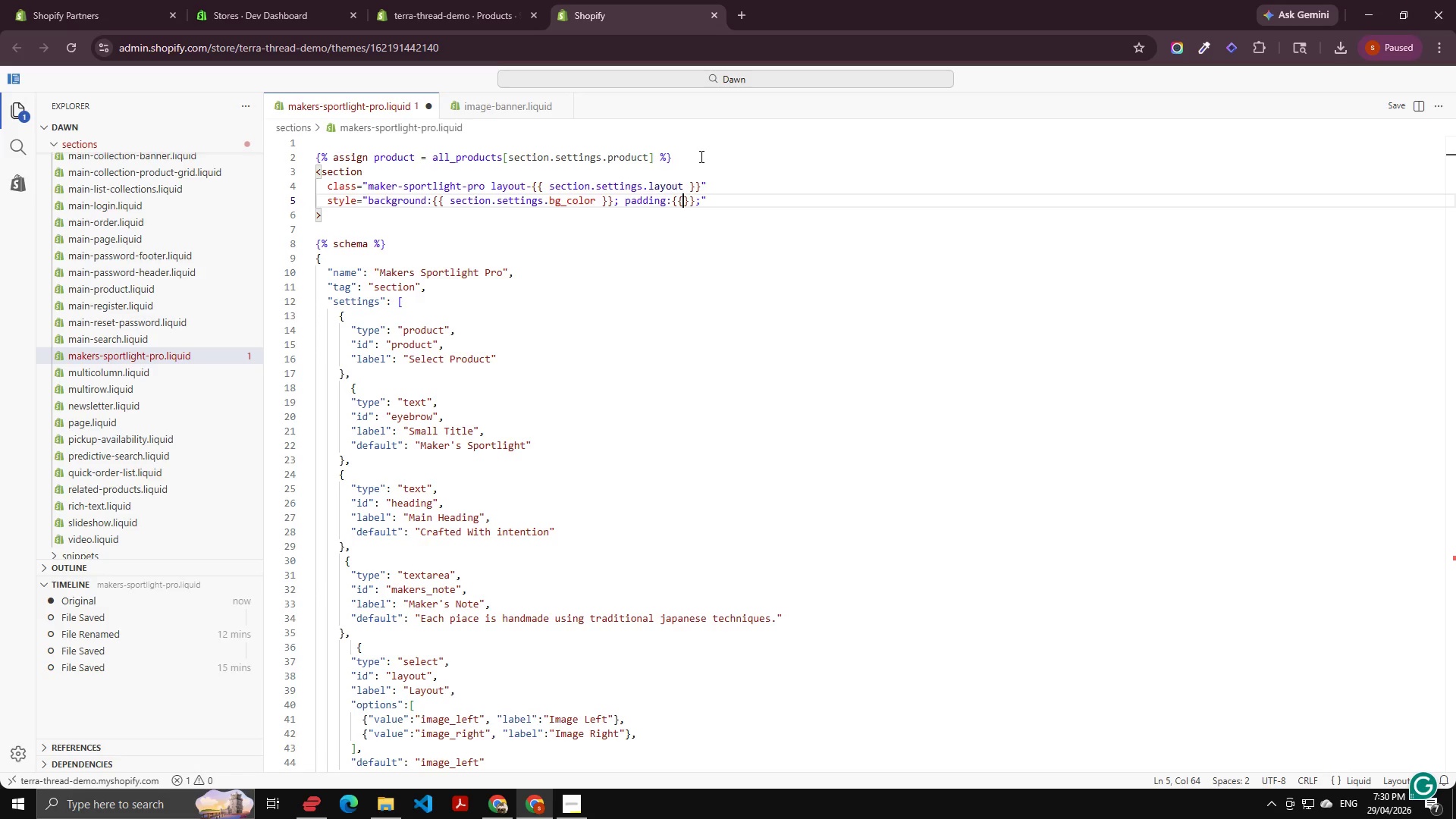 
key(ArrowLeft)
 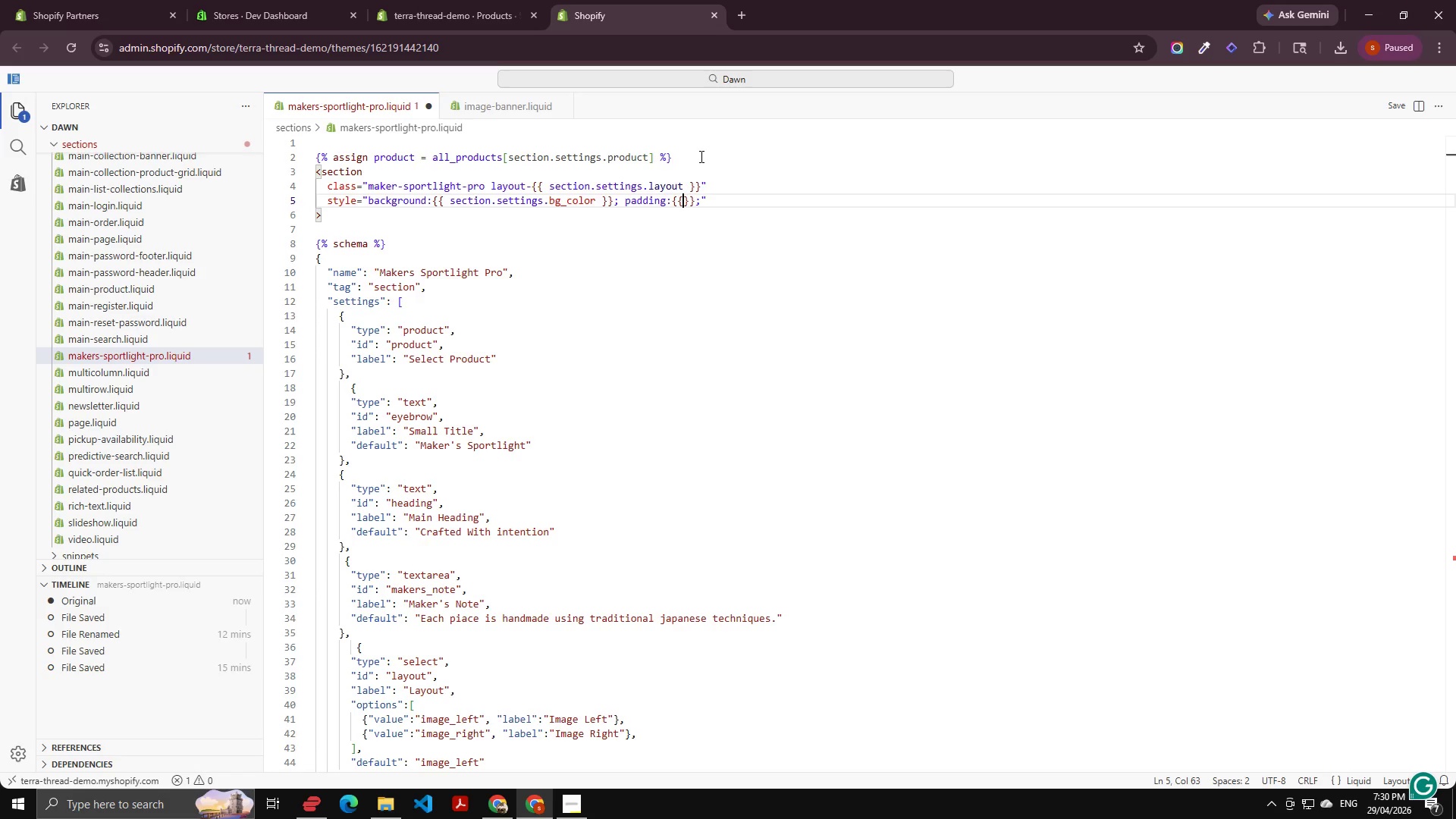 
key(ArrowRight)
 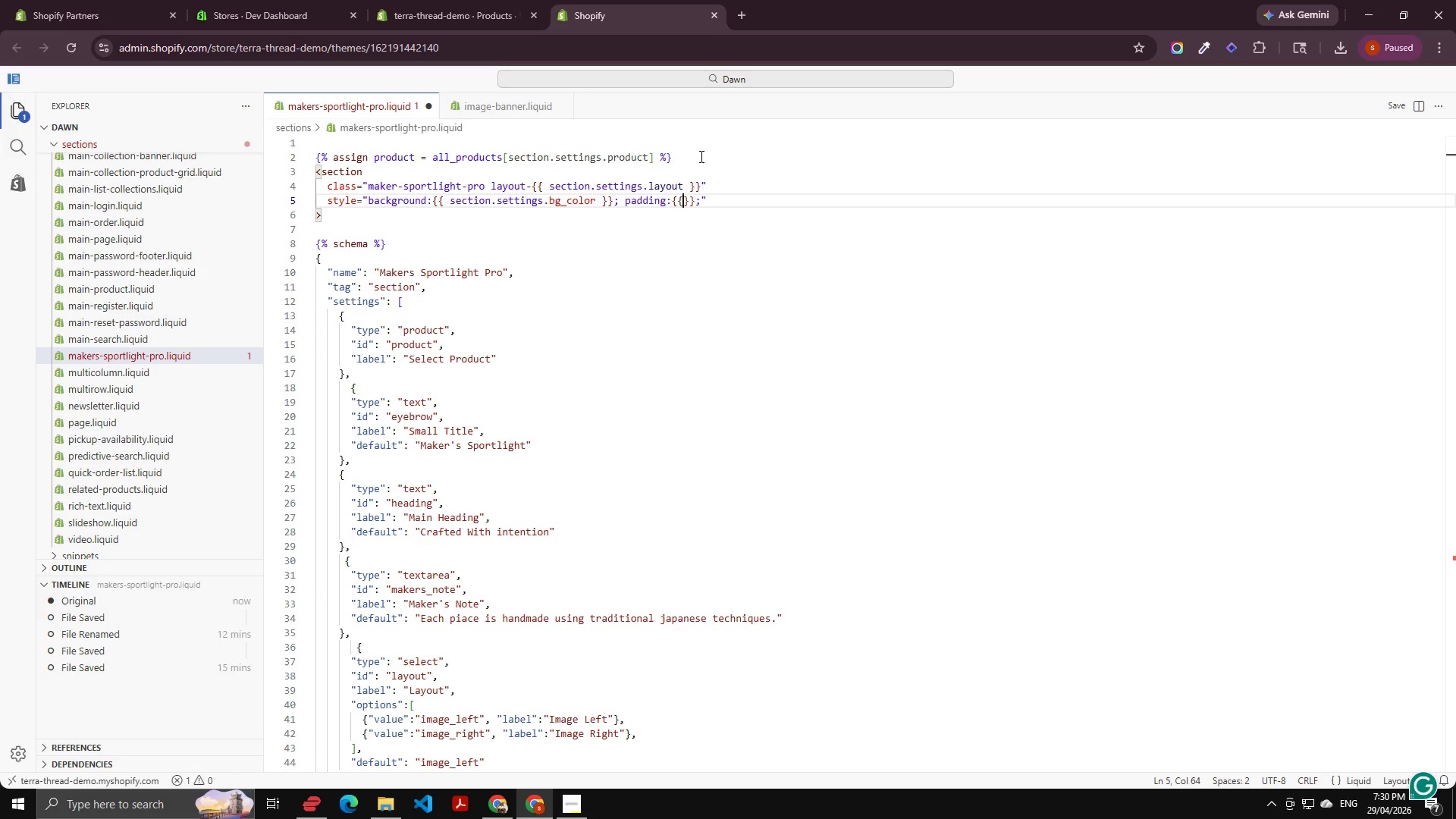 
key(Space)
 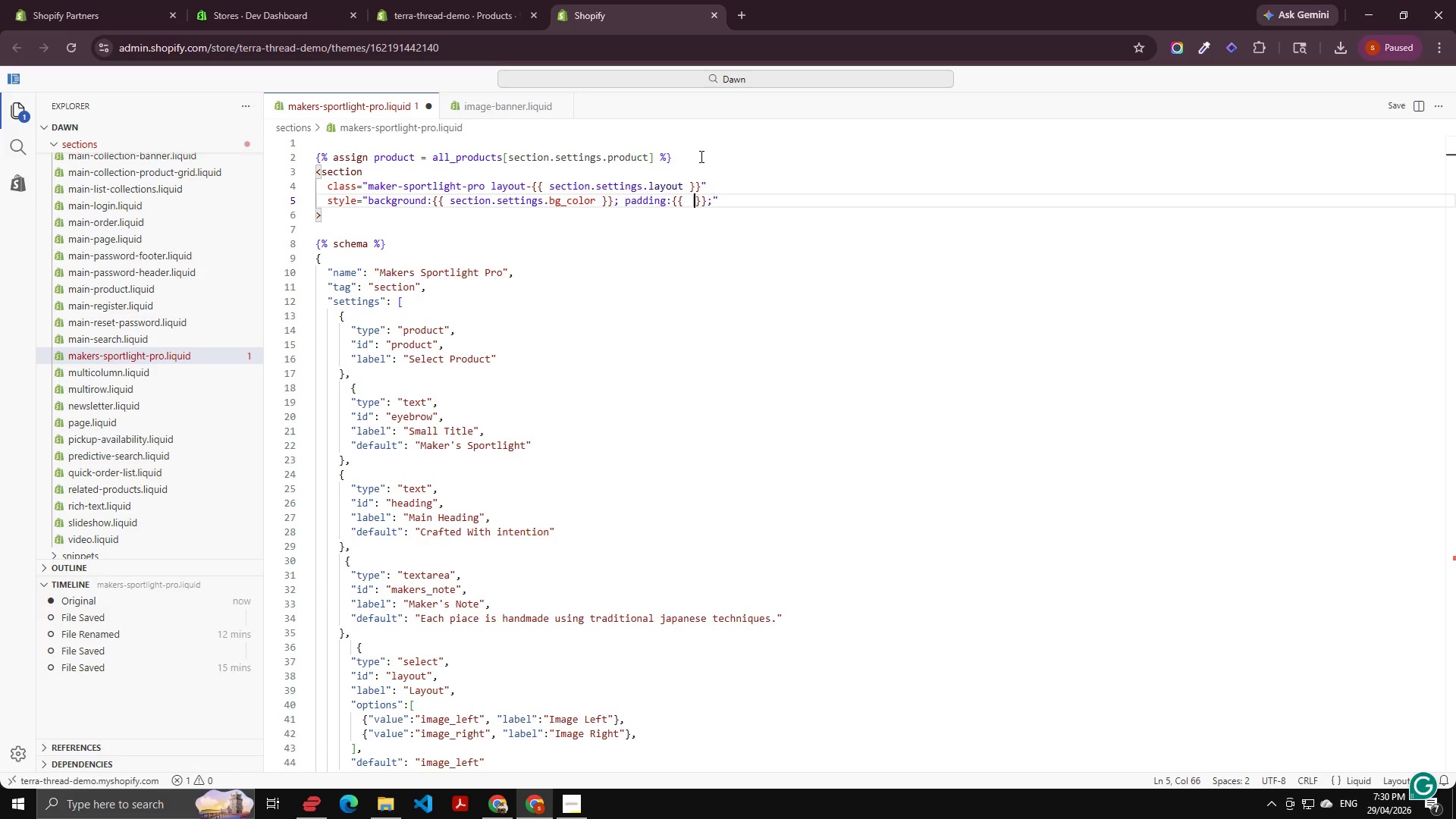 
key(Space)
 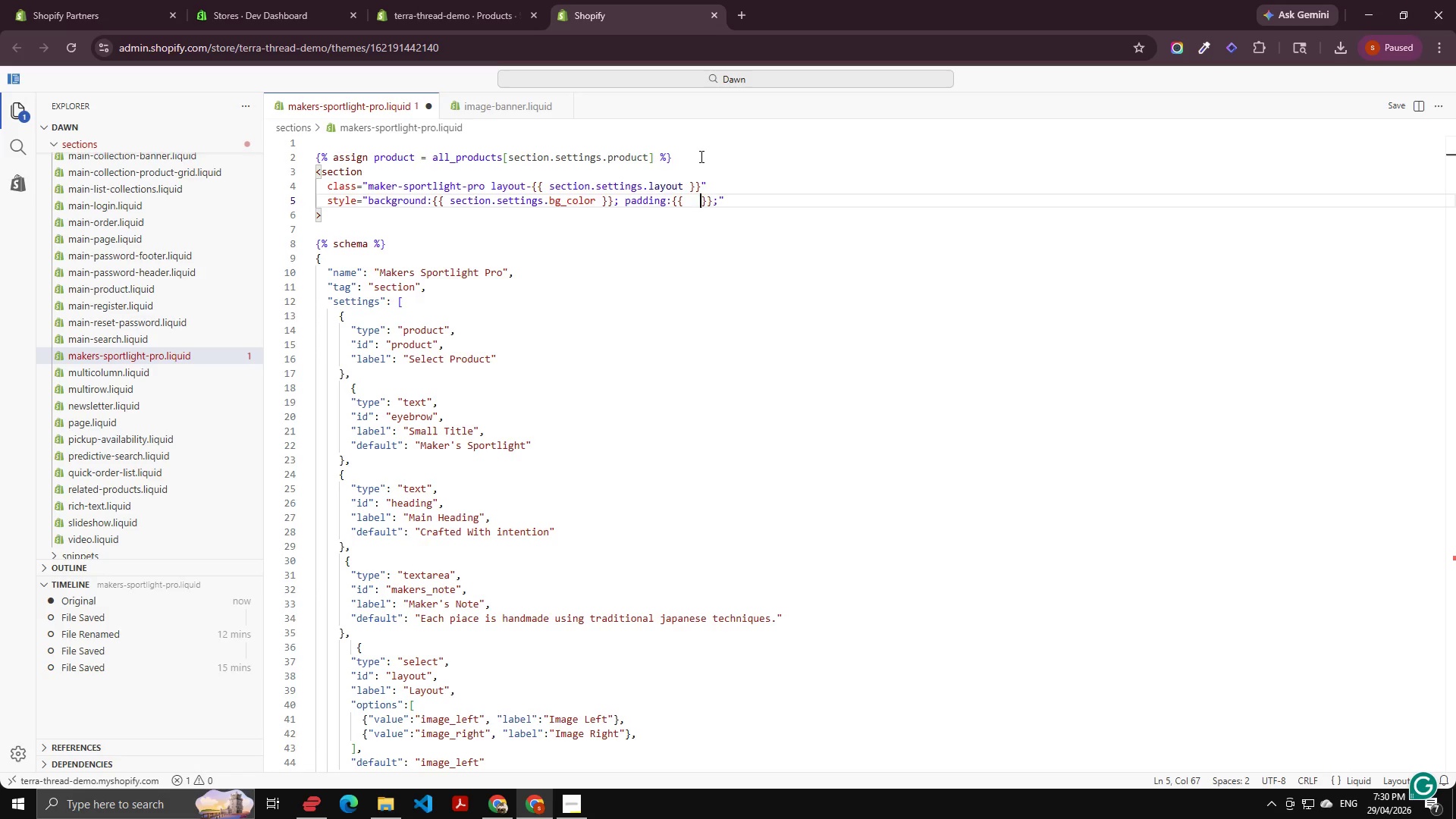 
key(ArrowLeft)
 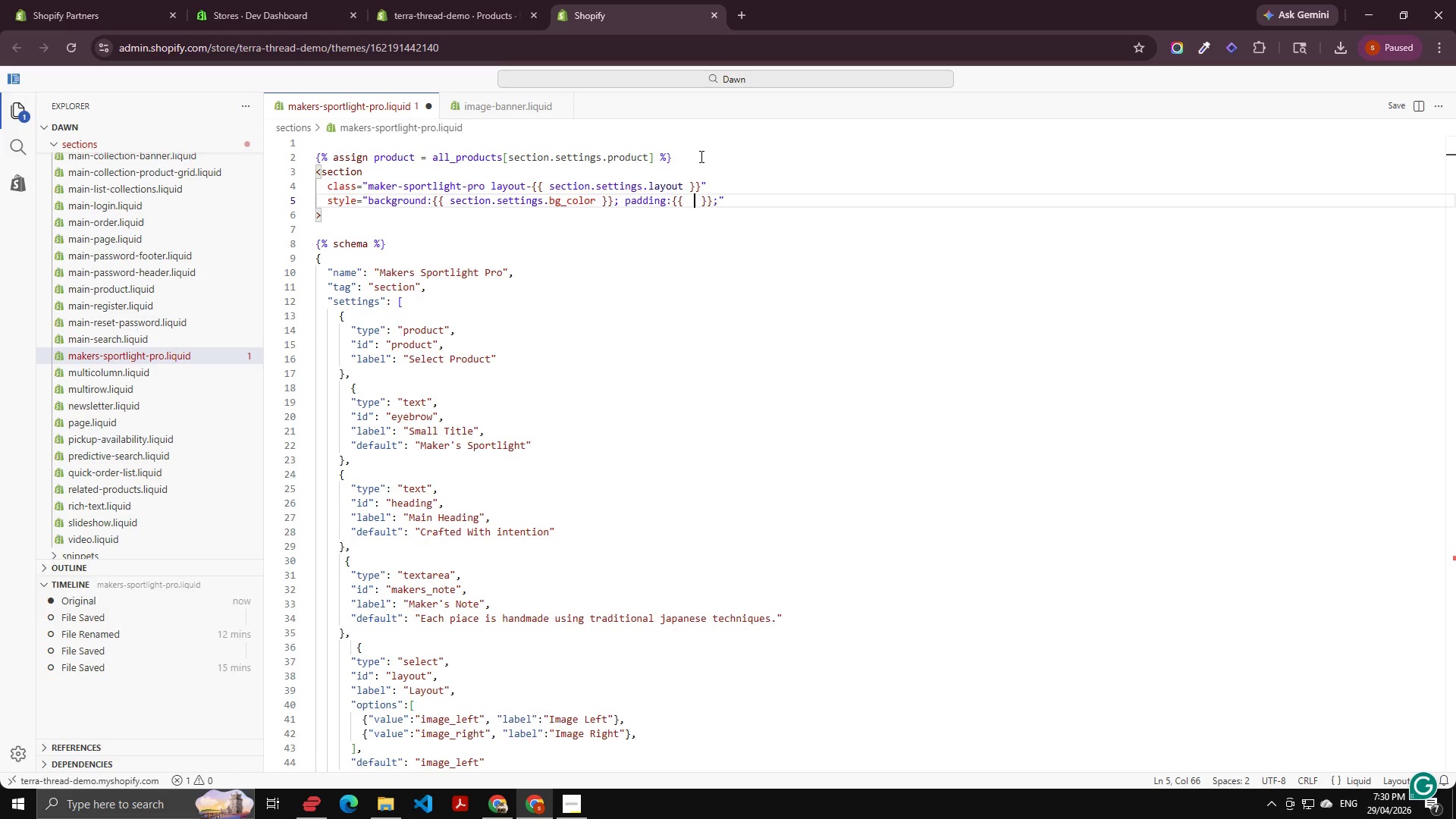 
key(ArrowLeft)
 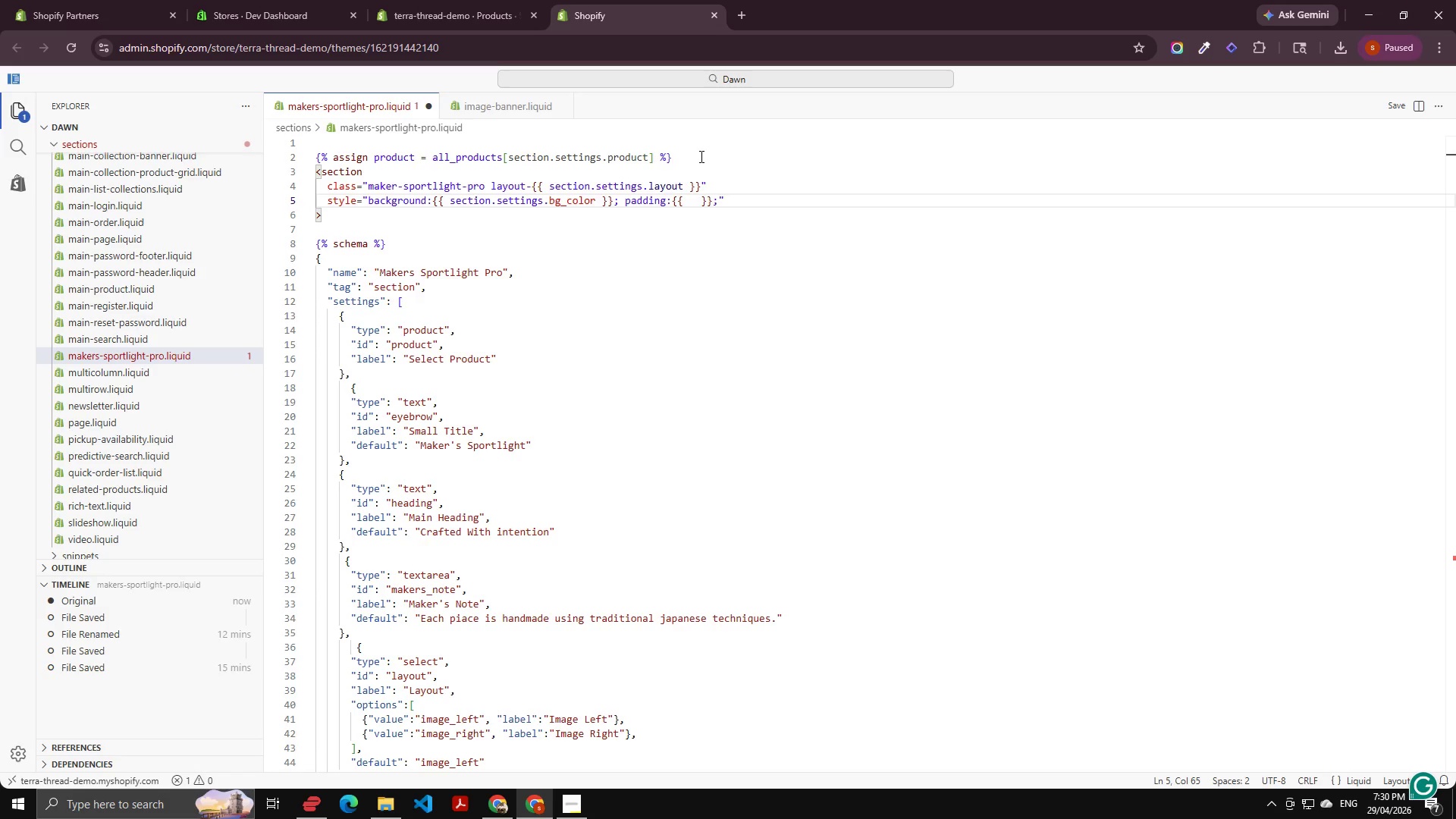 
key(ArrowRight)
 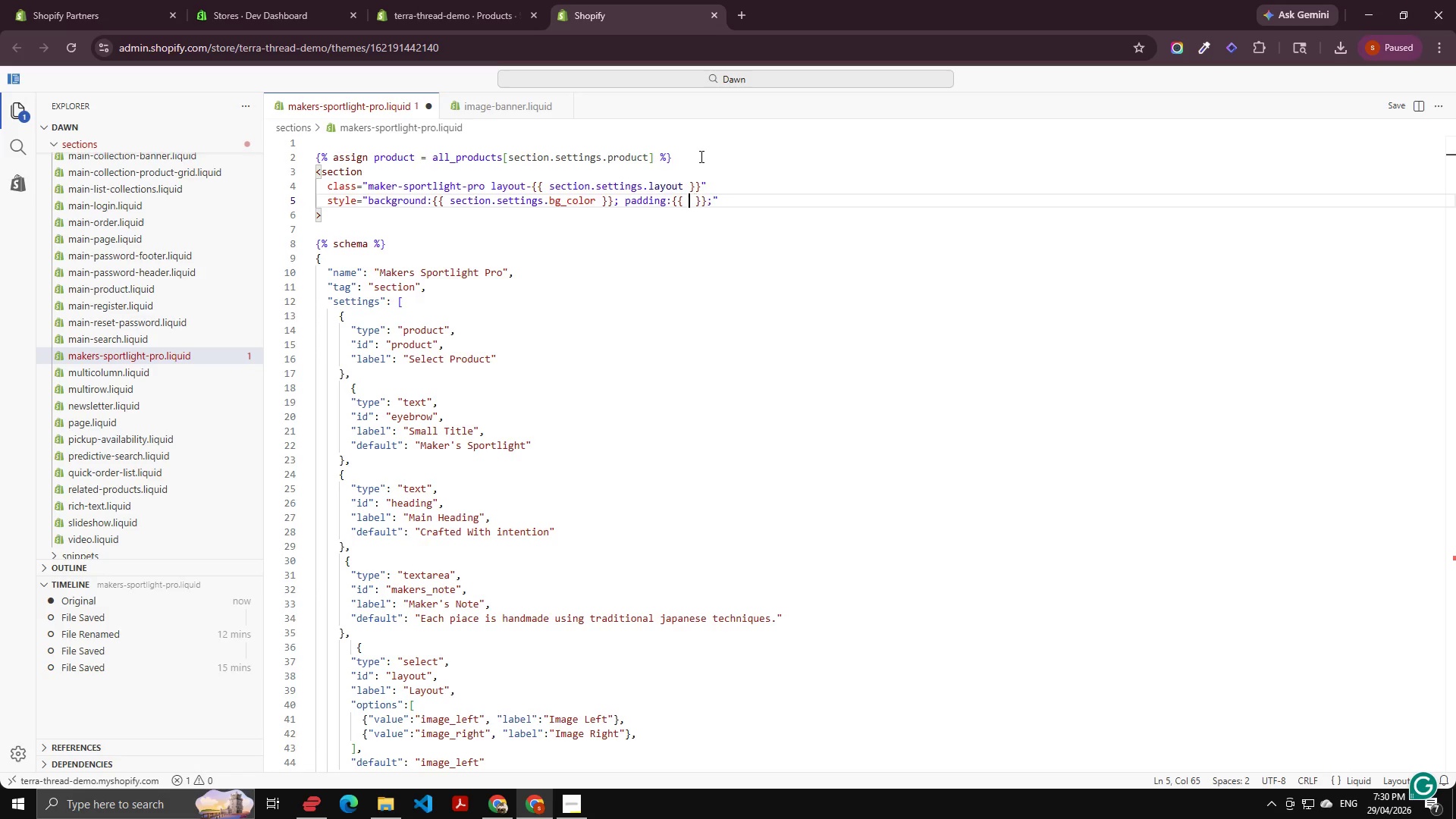 
key(Backspace)
type(section.s)
 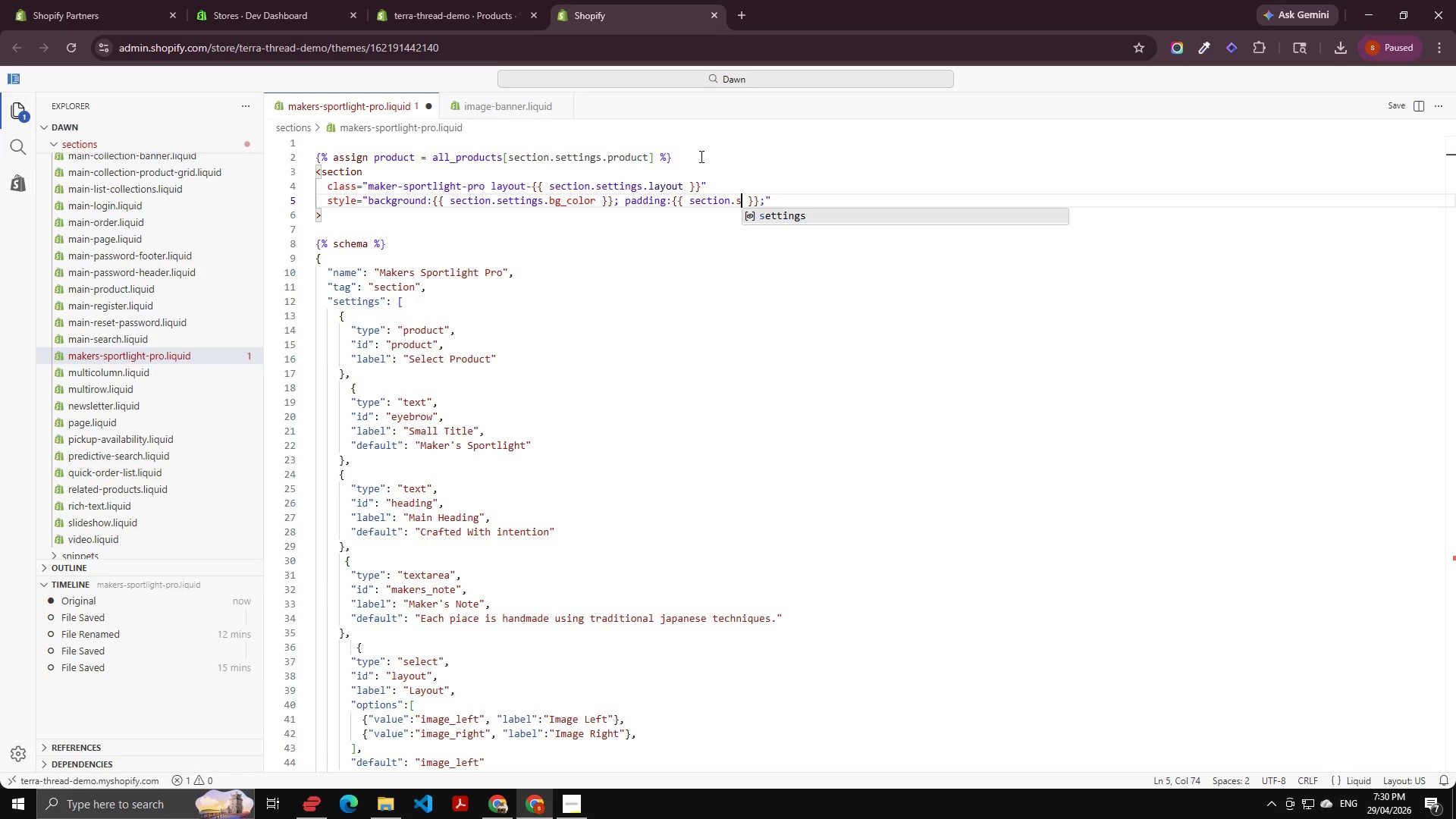 
key(Enter)
 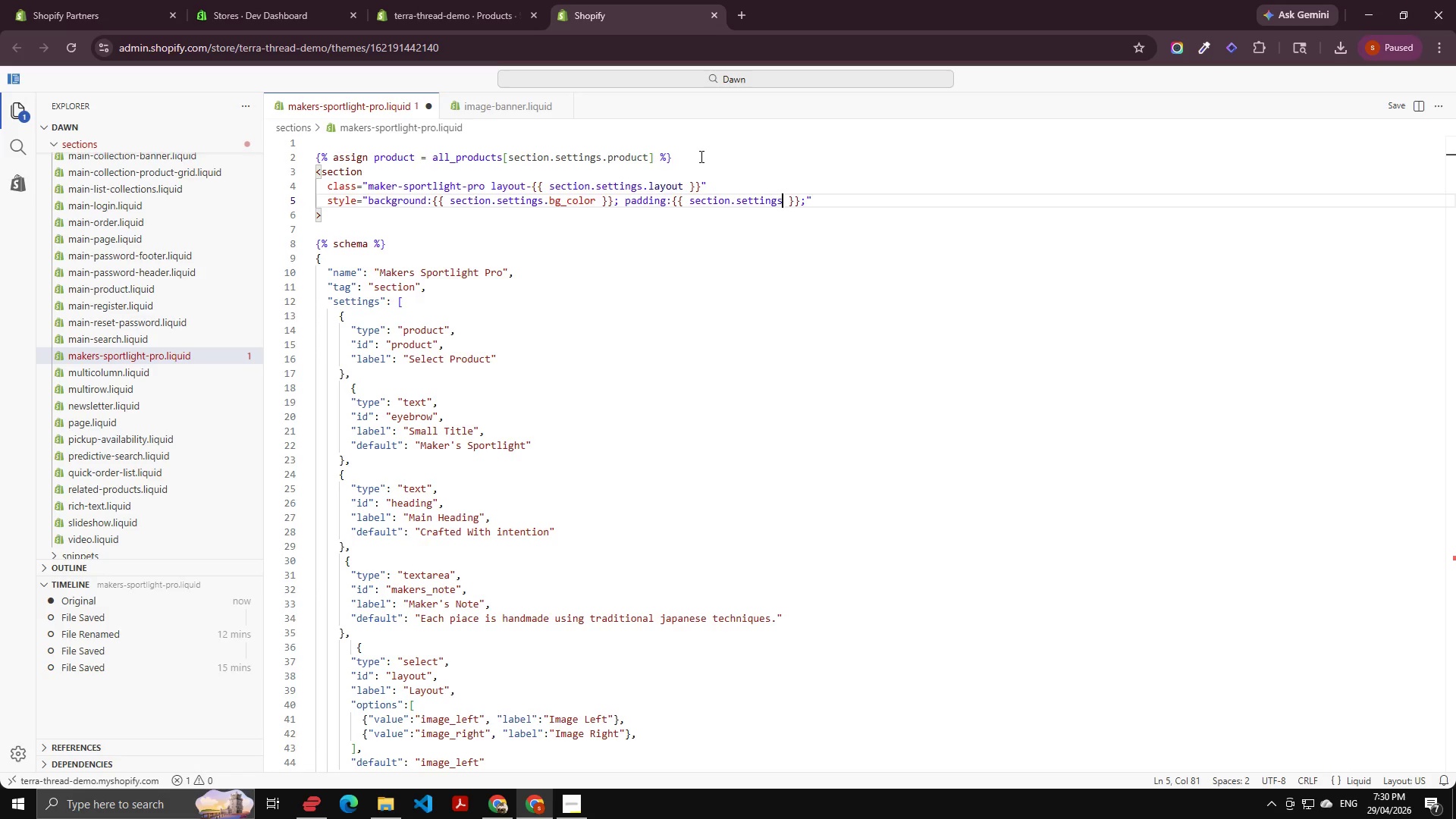 
key(Period)
 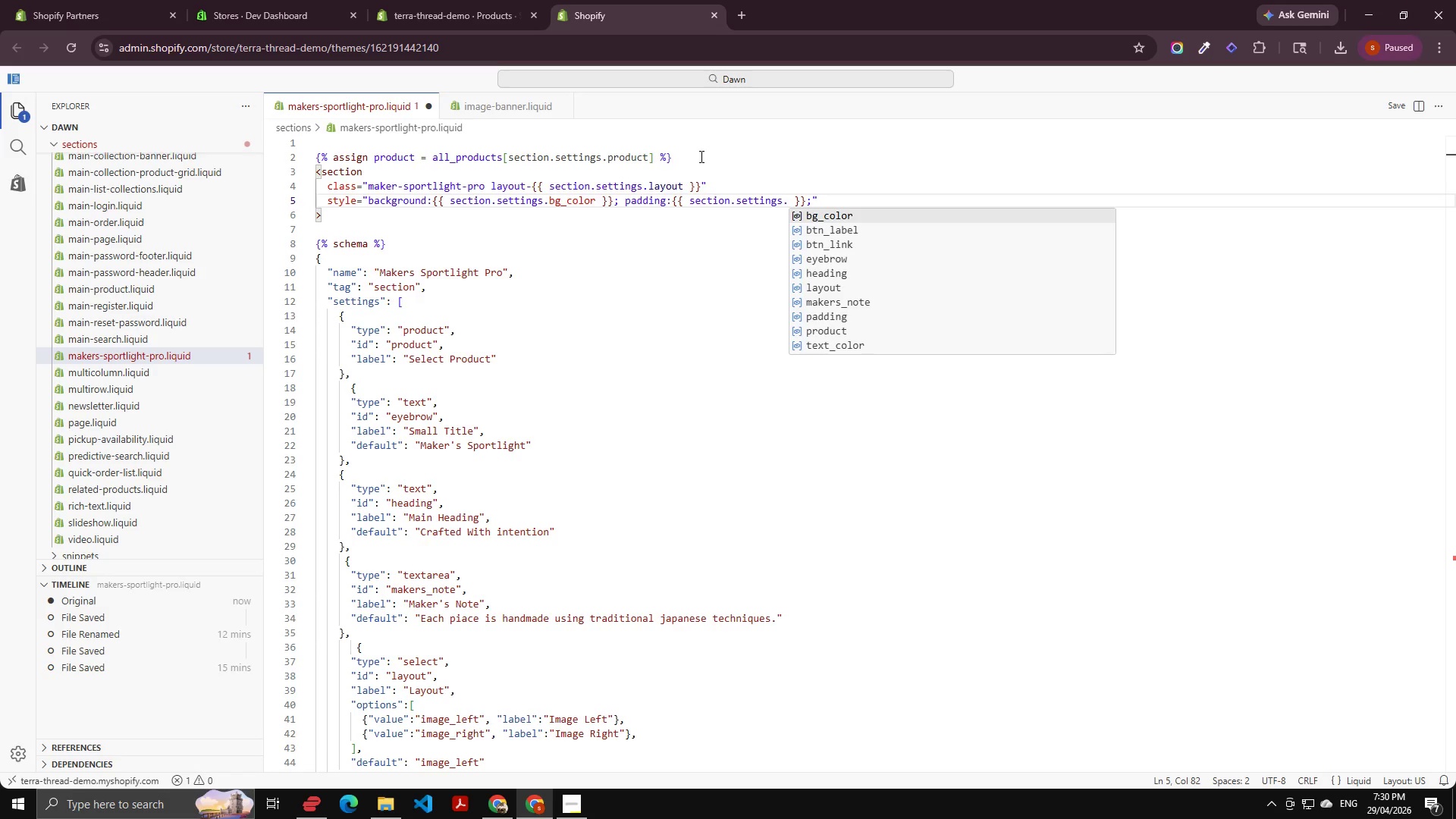 
key(ArrowDown)
 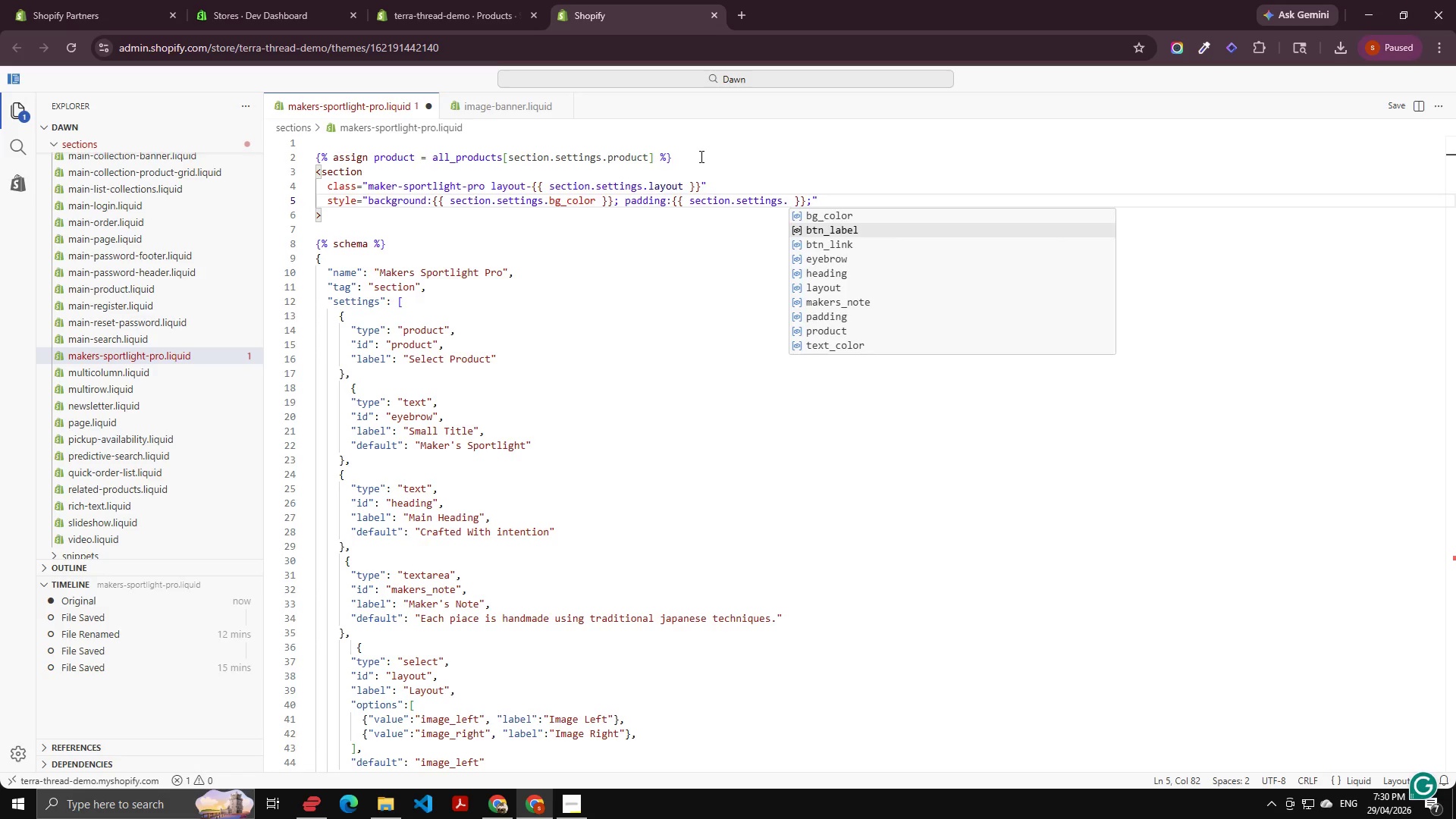 
key(ArrowDown)
 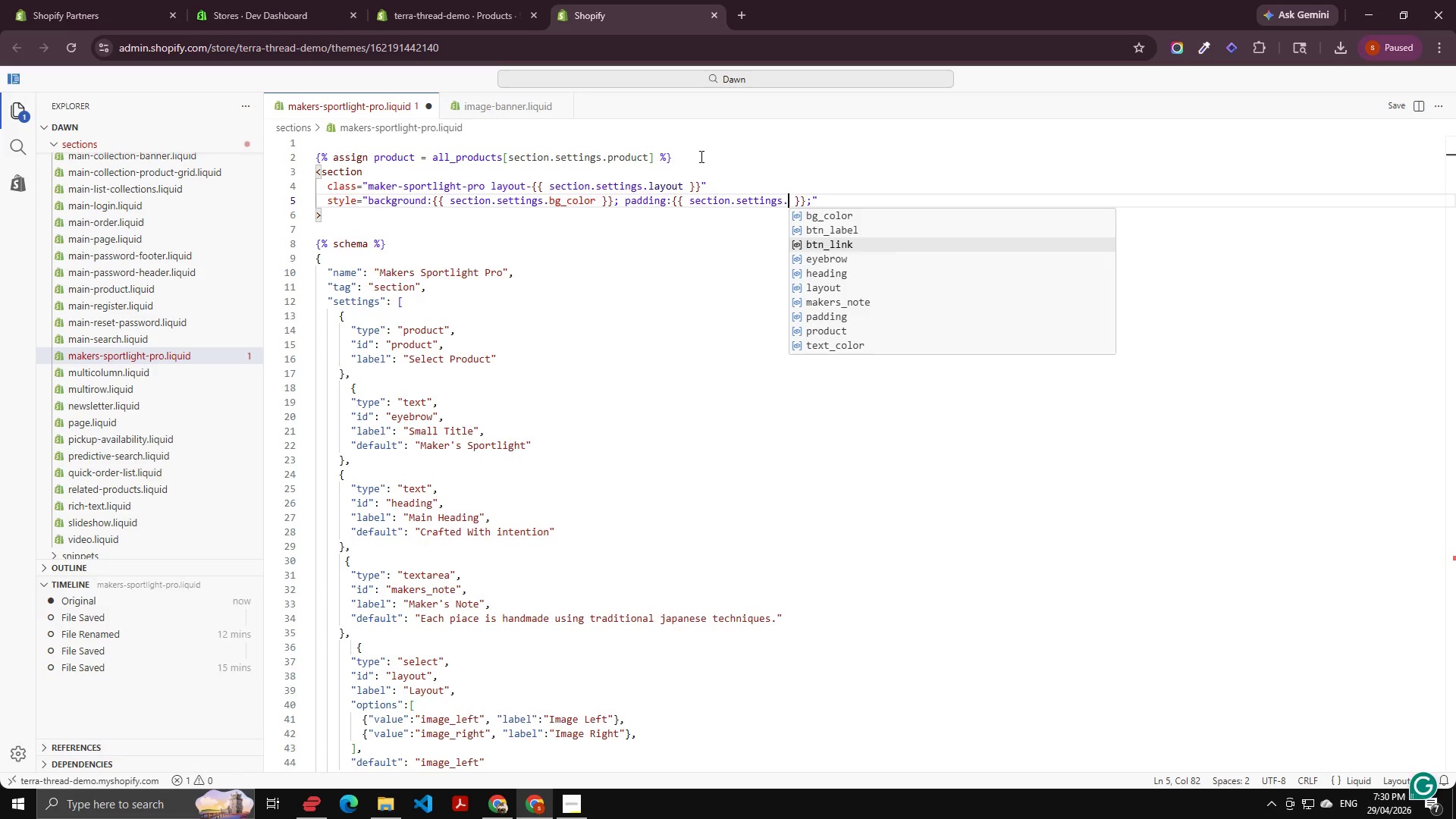 
key(ArrowDown)
 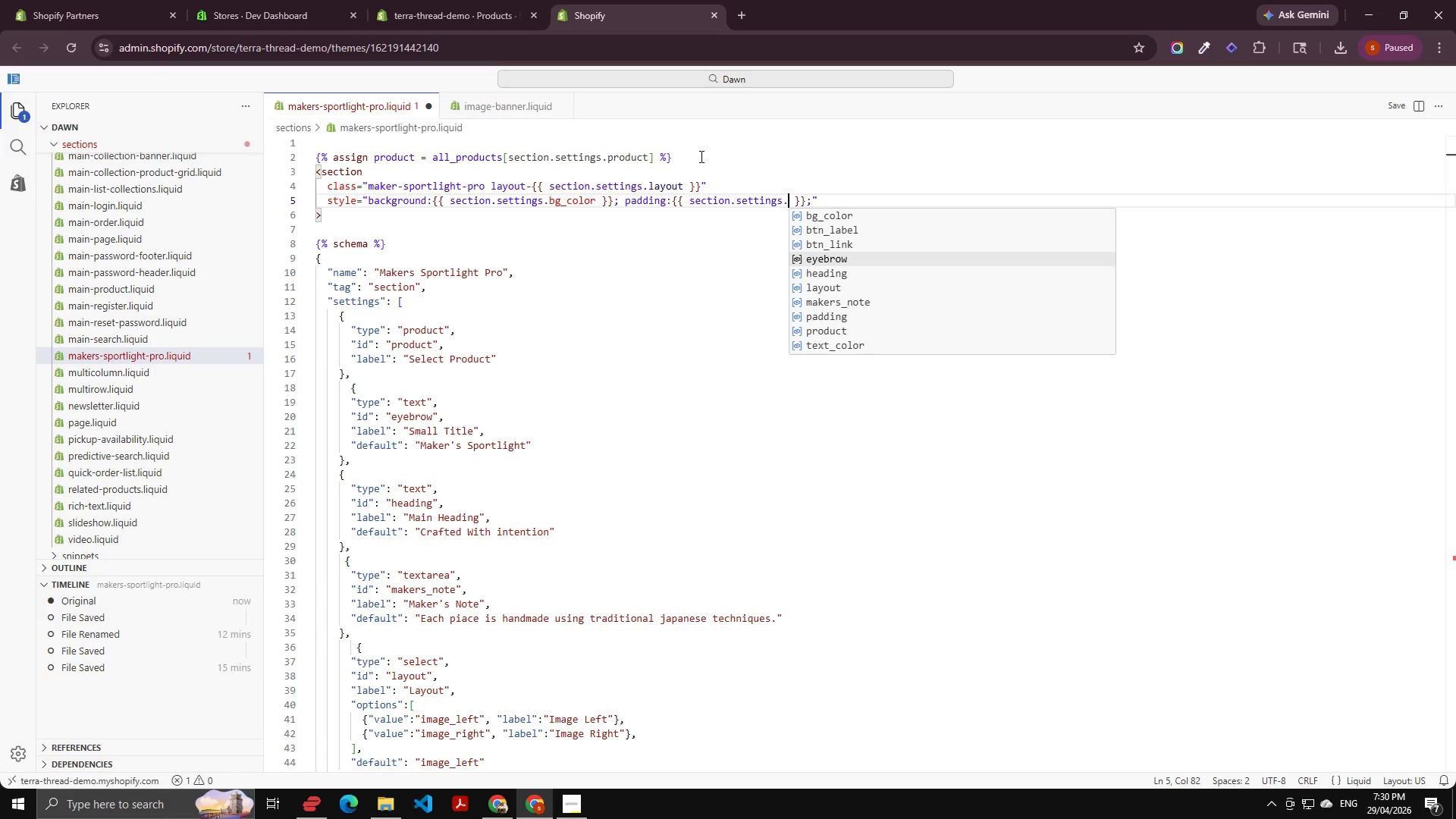 
key(ArrowDown)
 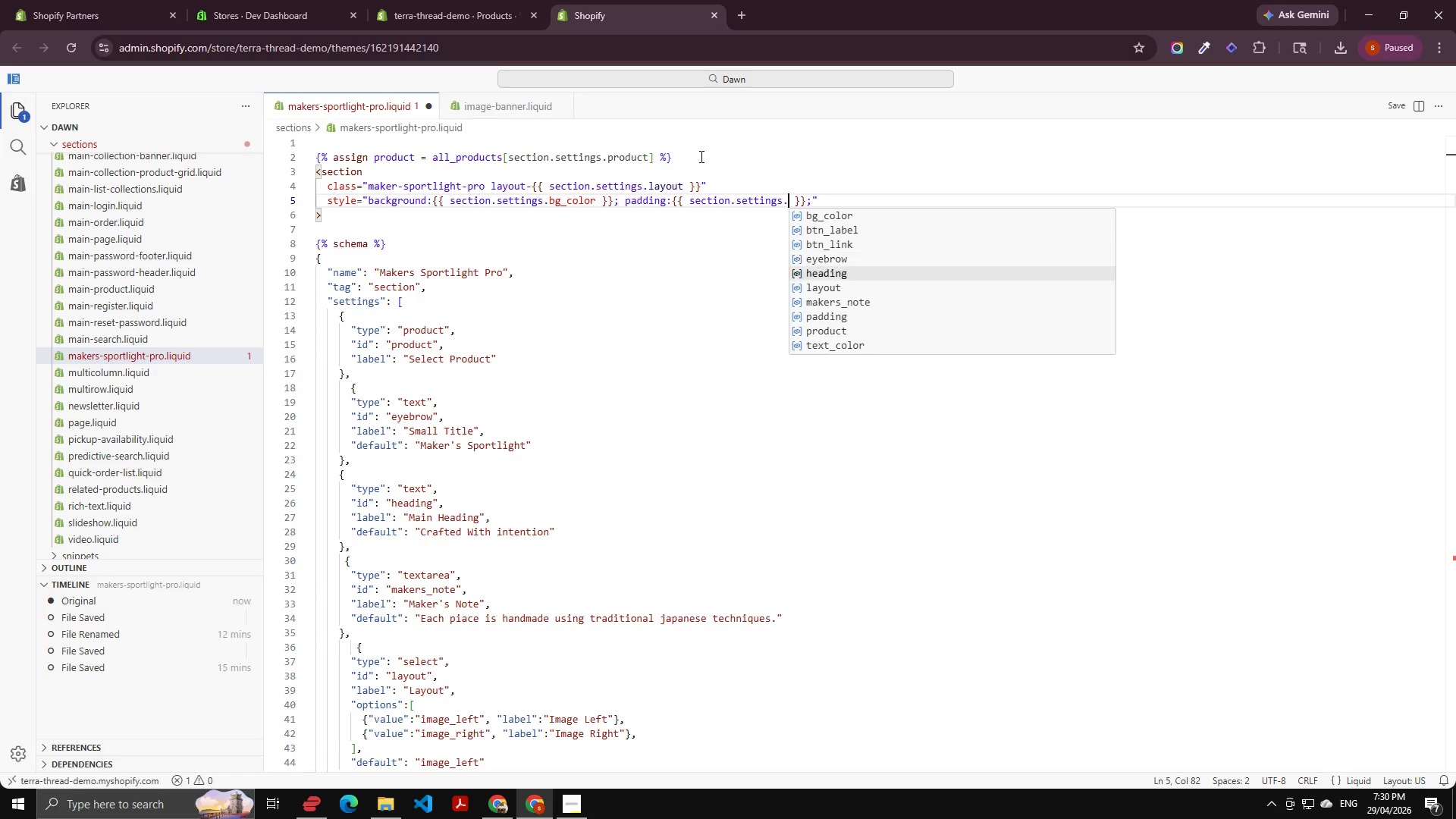 
key(ArrowDown)
 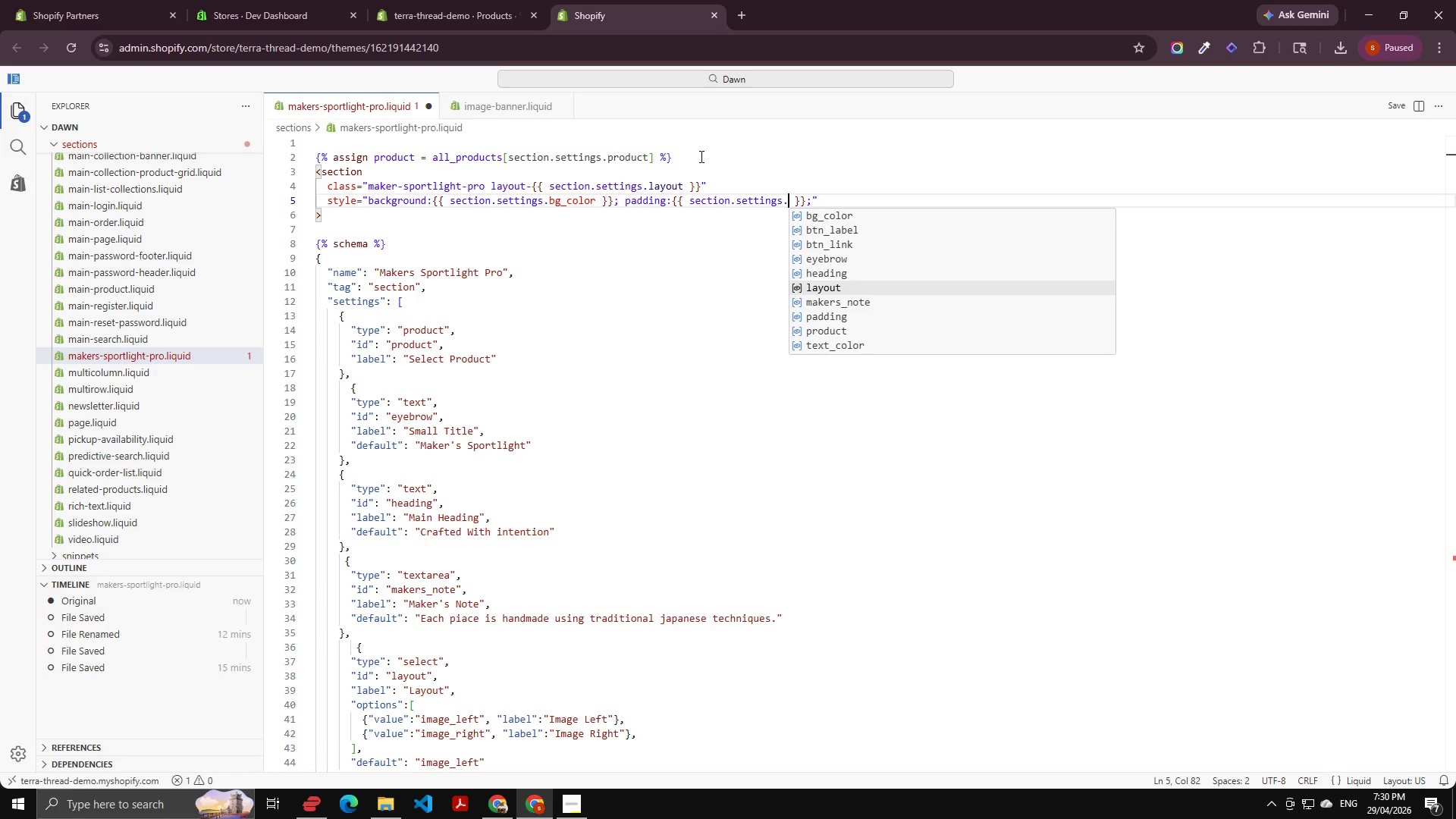 
key(ArrowDown)
 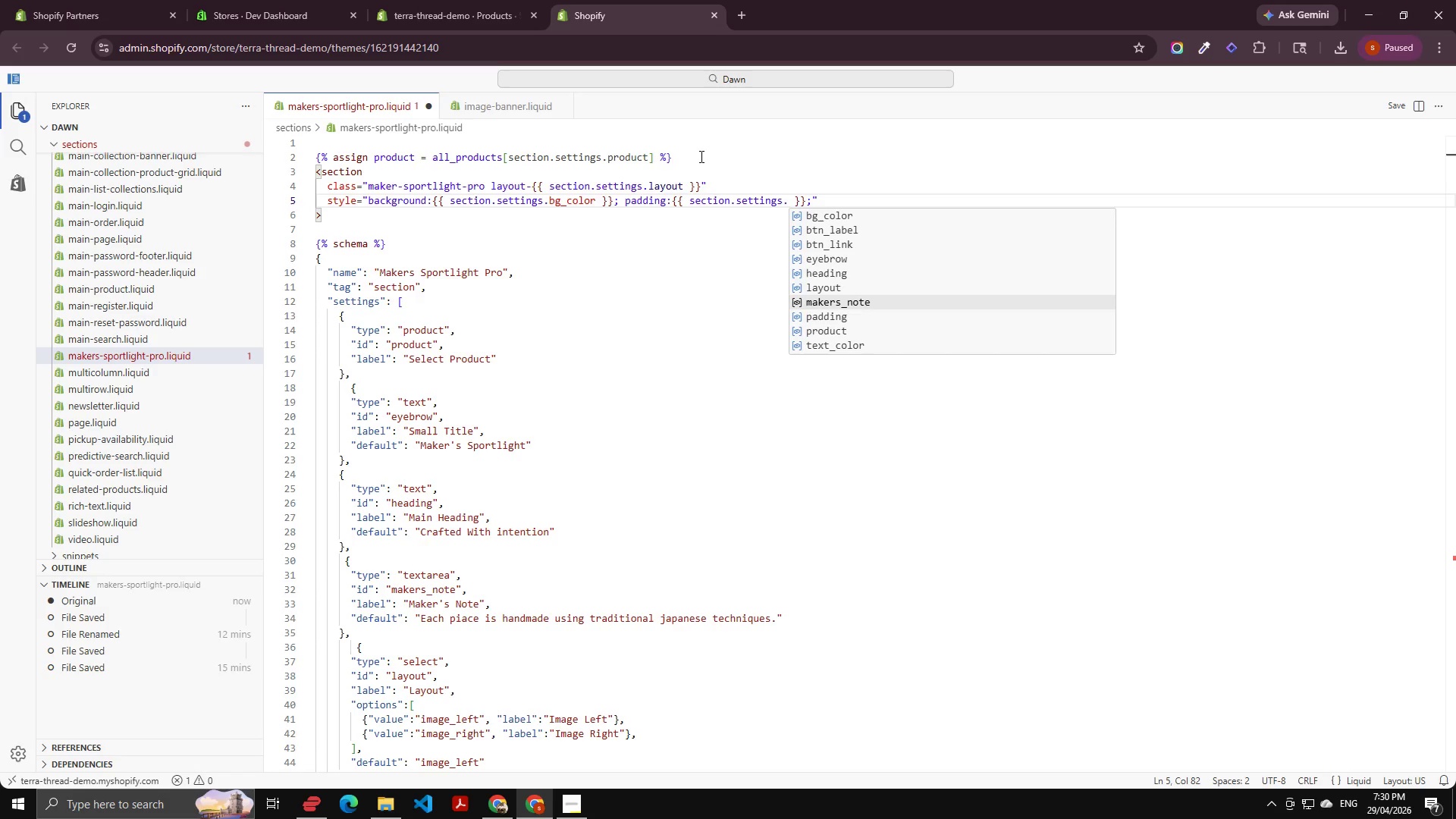 
key(ArrowDown)
 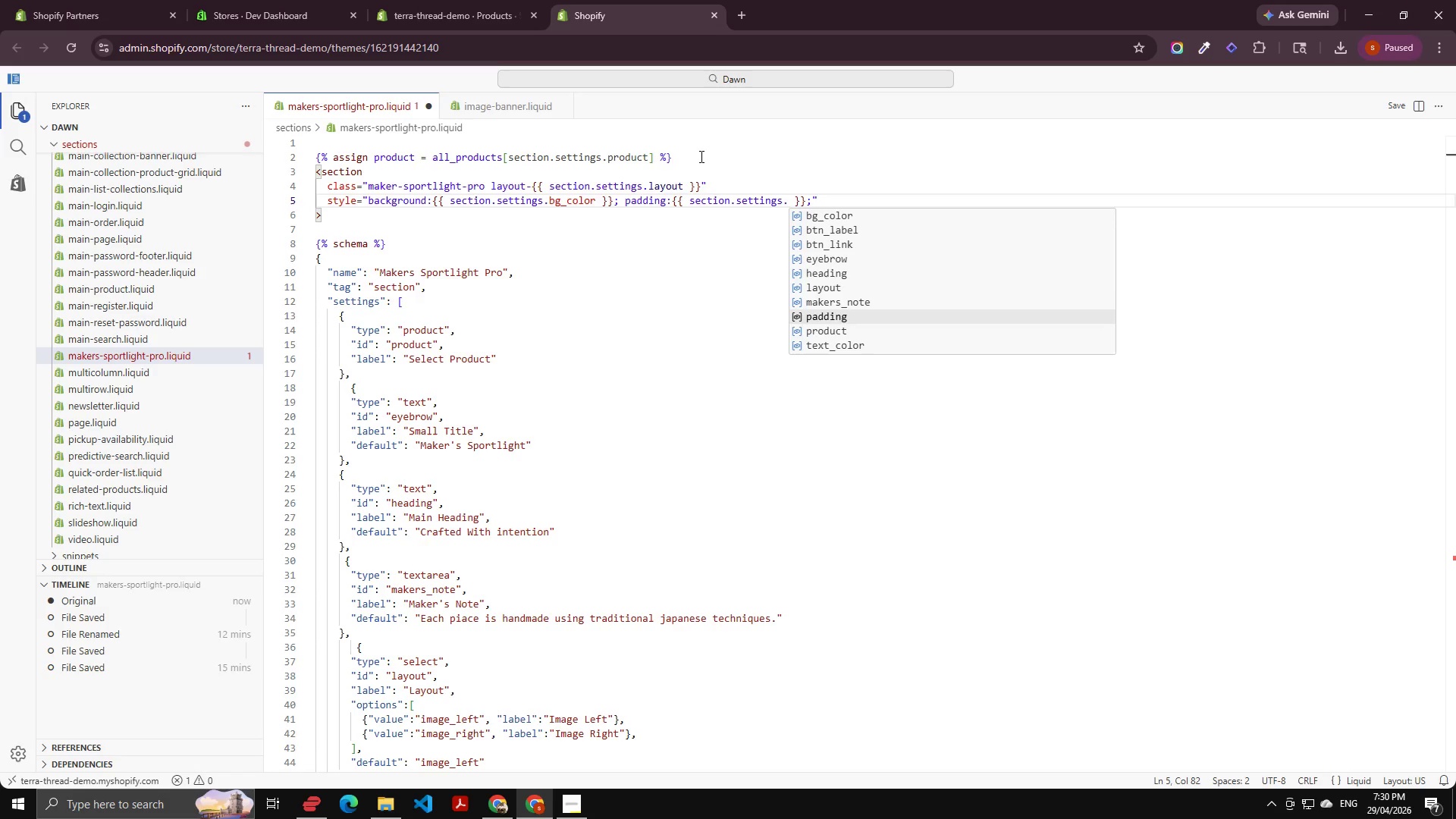 
key(ArrowDown)
 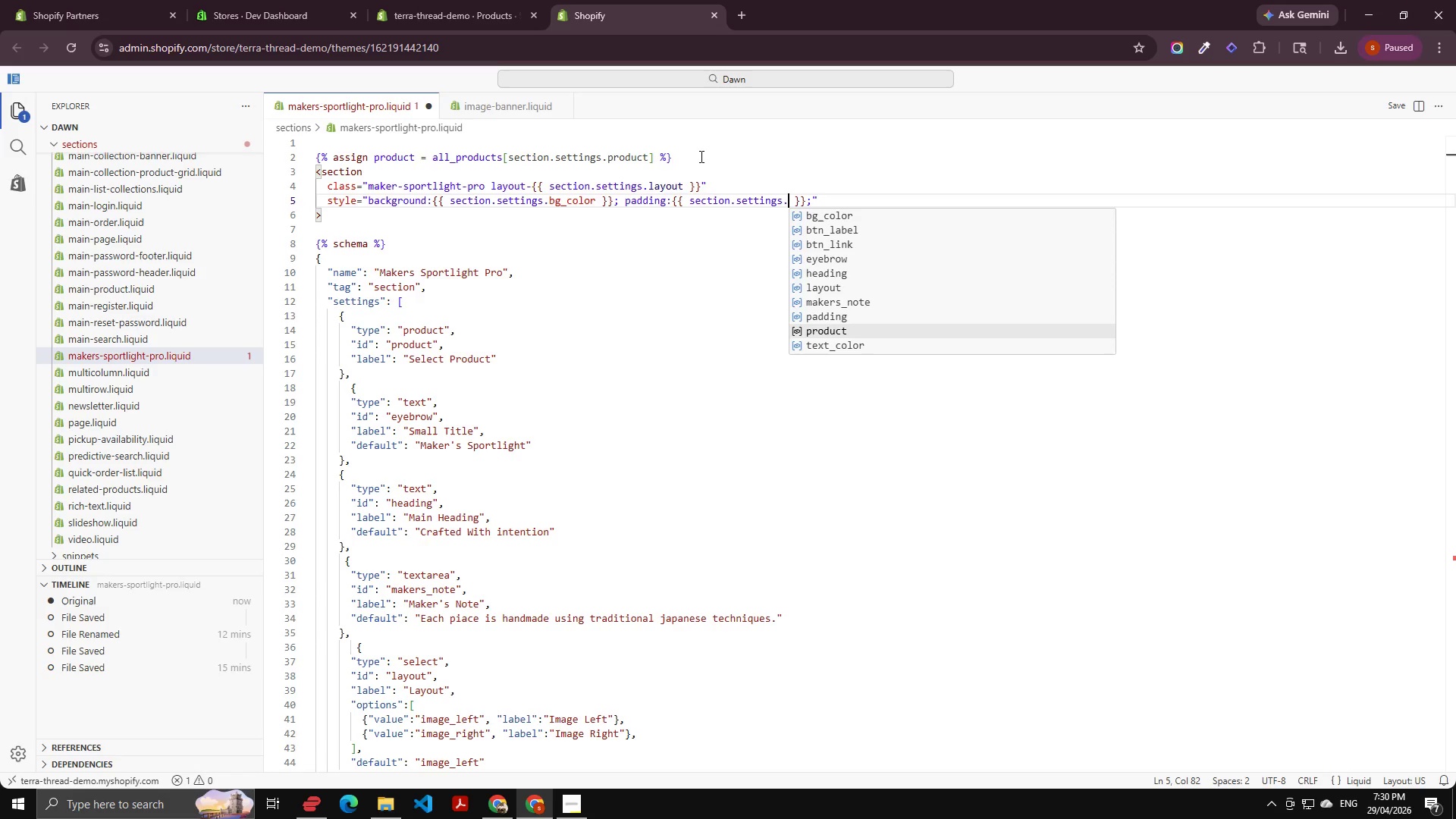 
key(ArrowUp)
 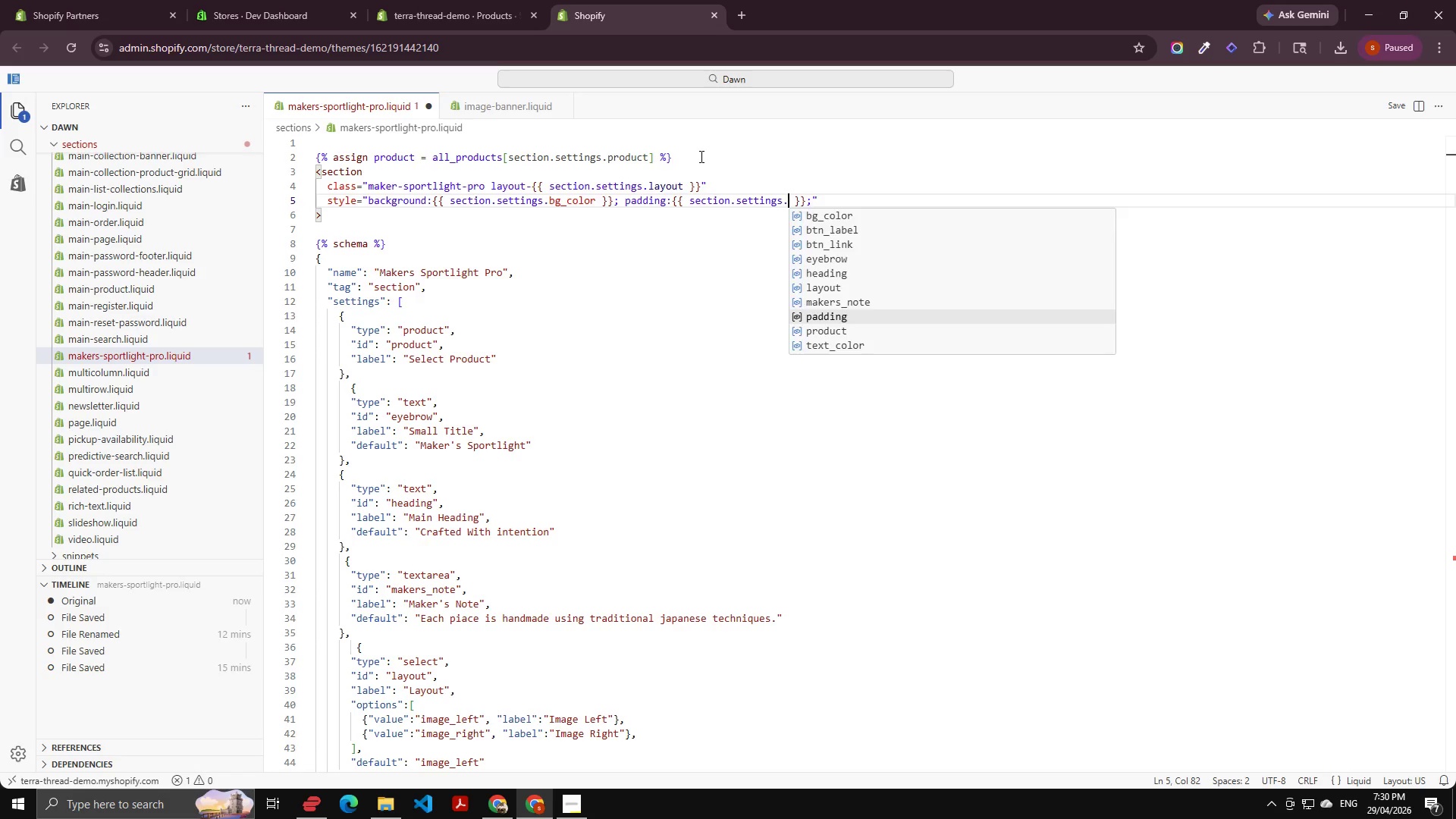 
key(Enter)
 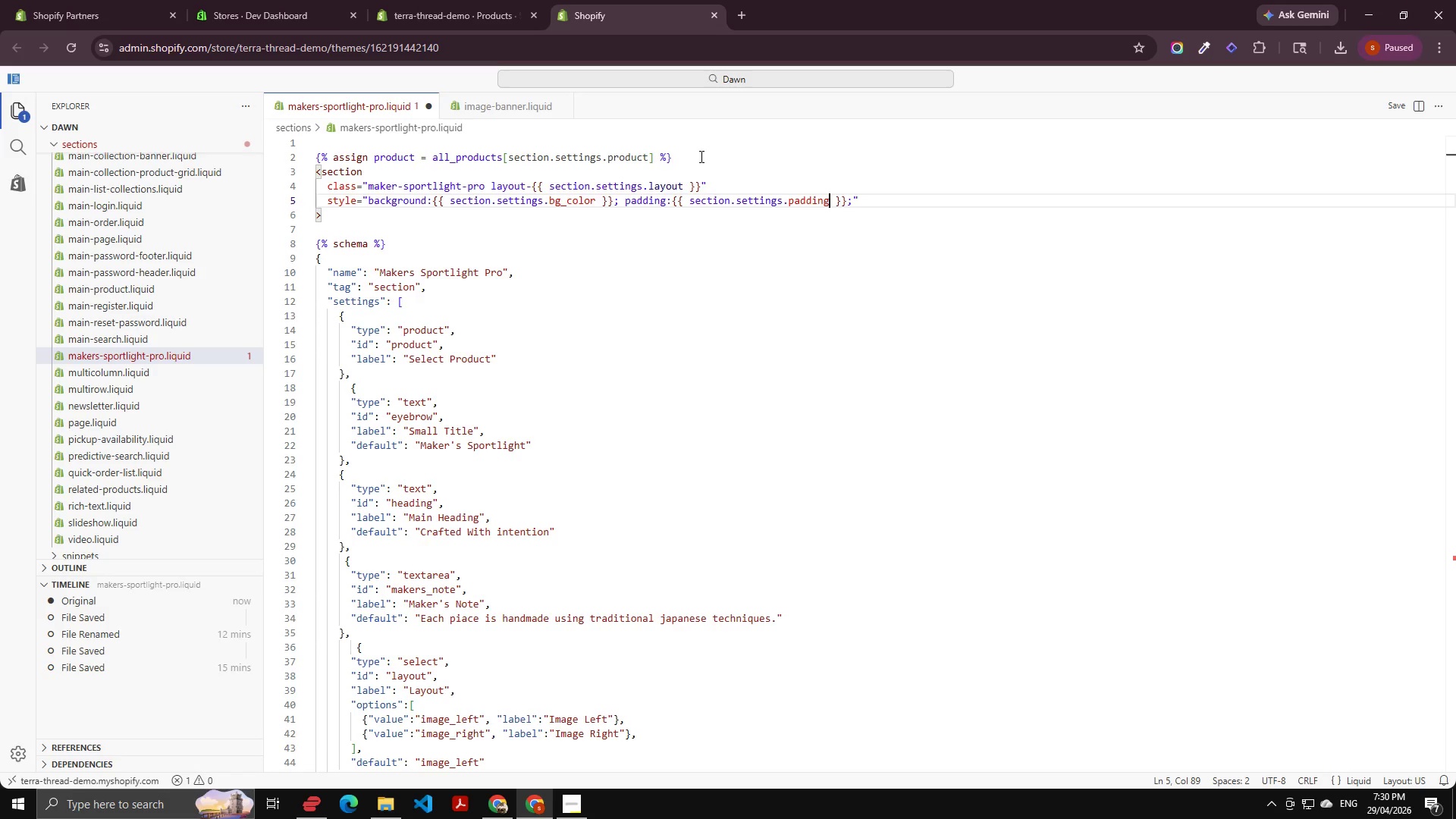 
key(ArrowRight)
 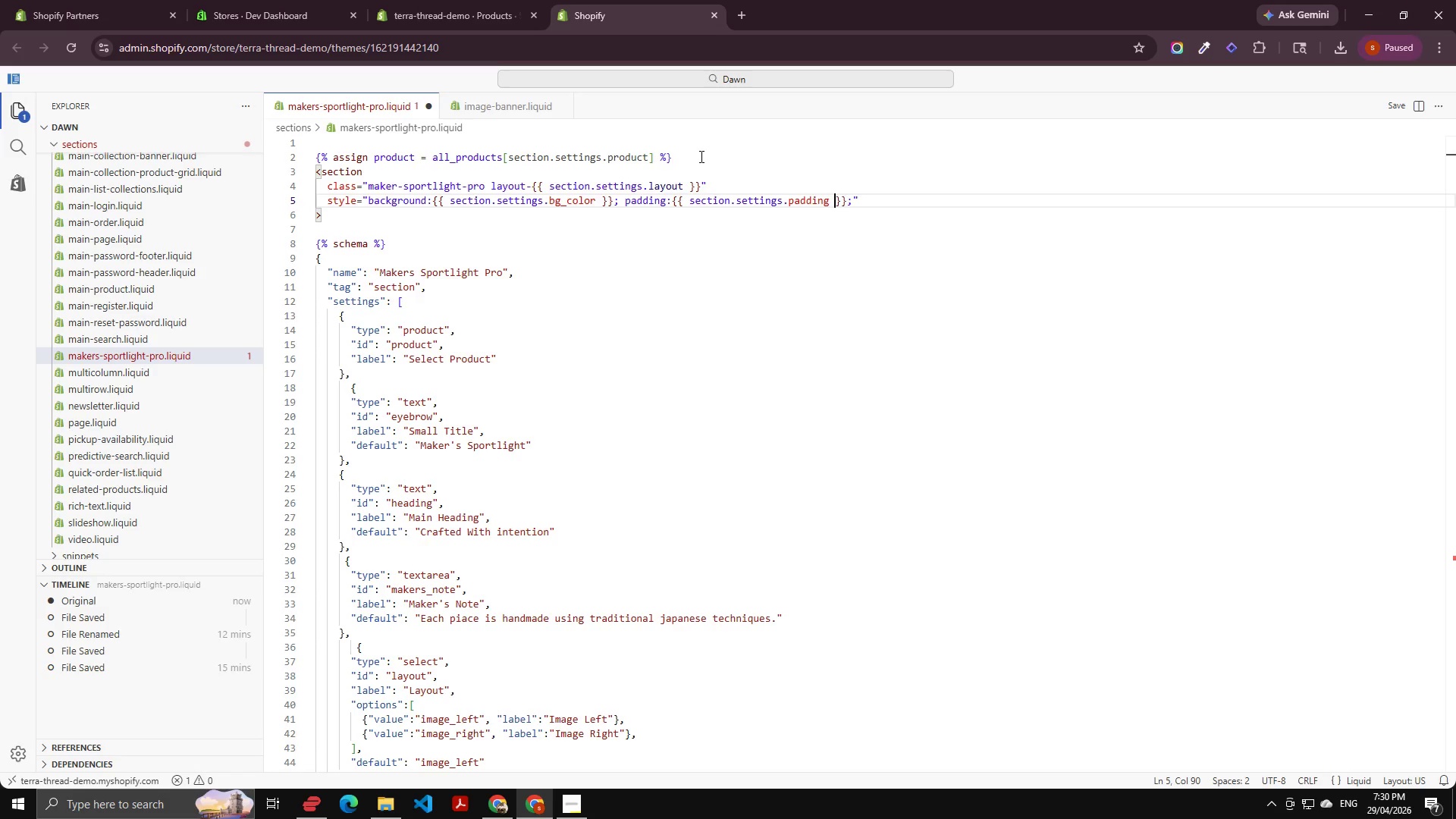 
key(ArrowRight)
 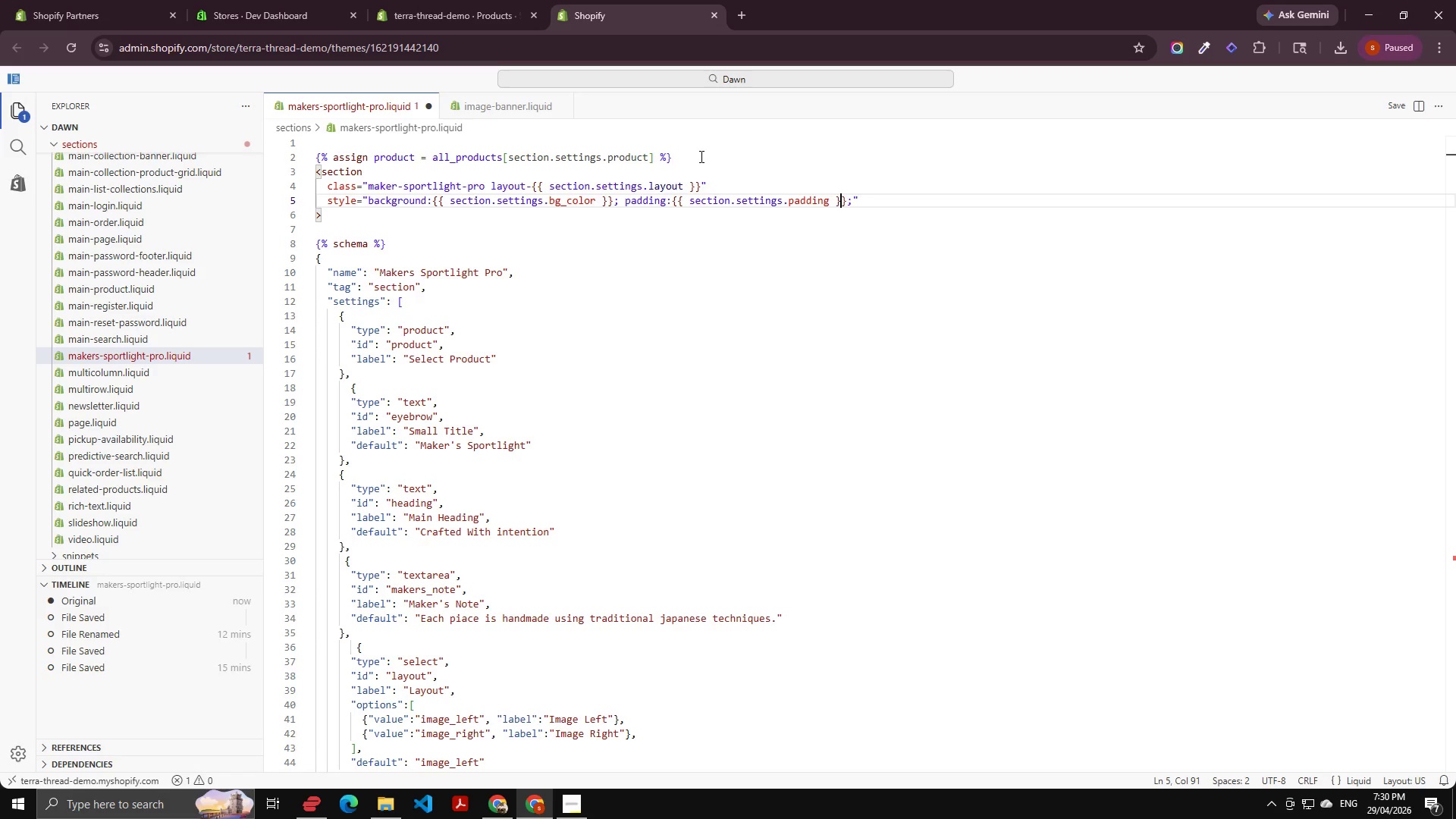 
key(ArrowRight)
 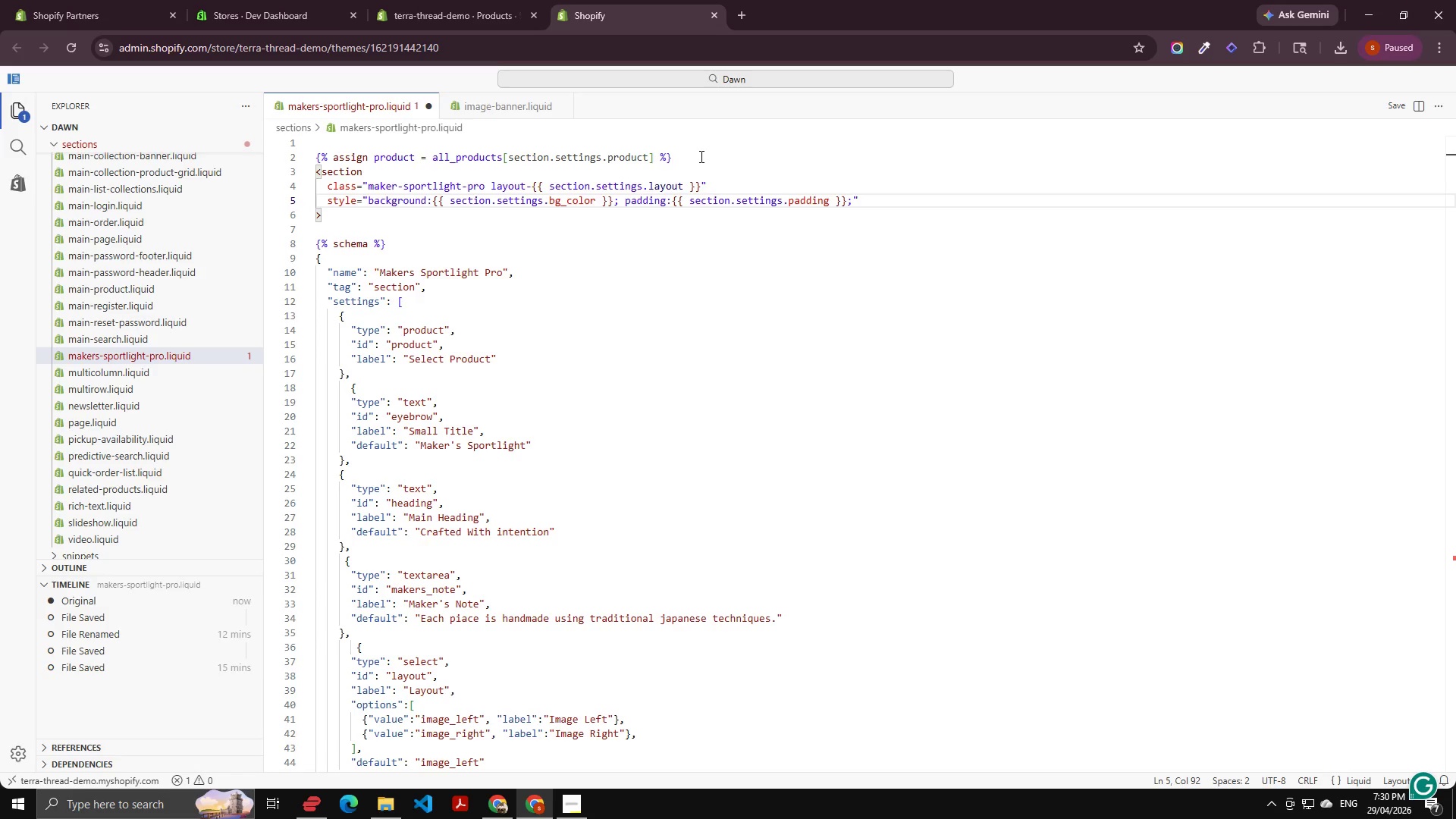 
type(px 3)
key(Backspace)
type(20px)
 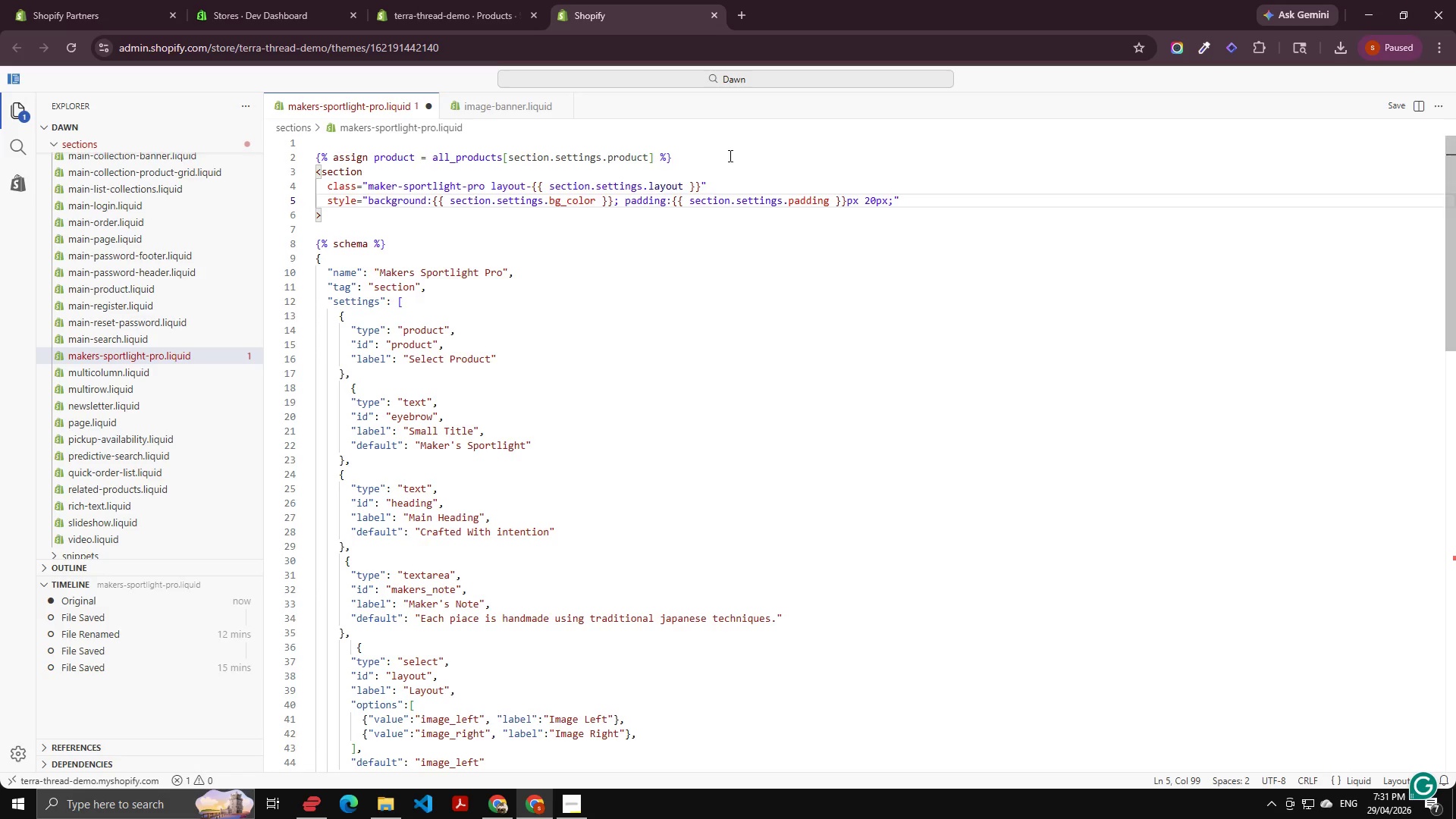 
wait(7.66)
 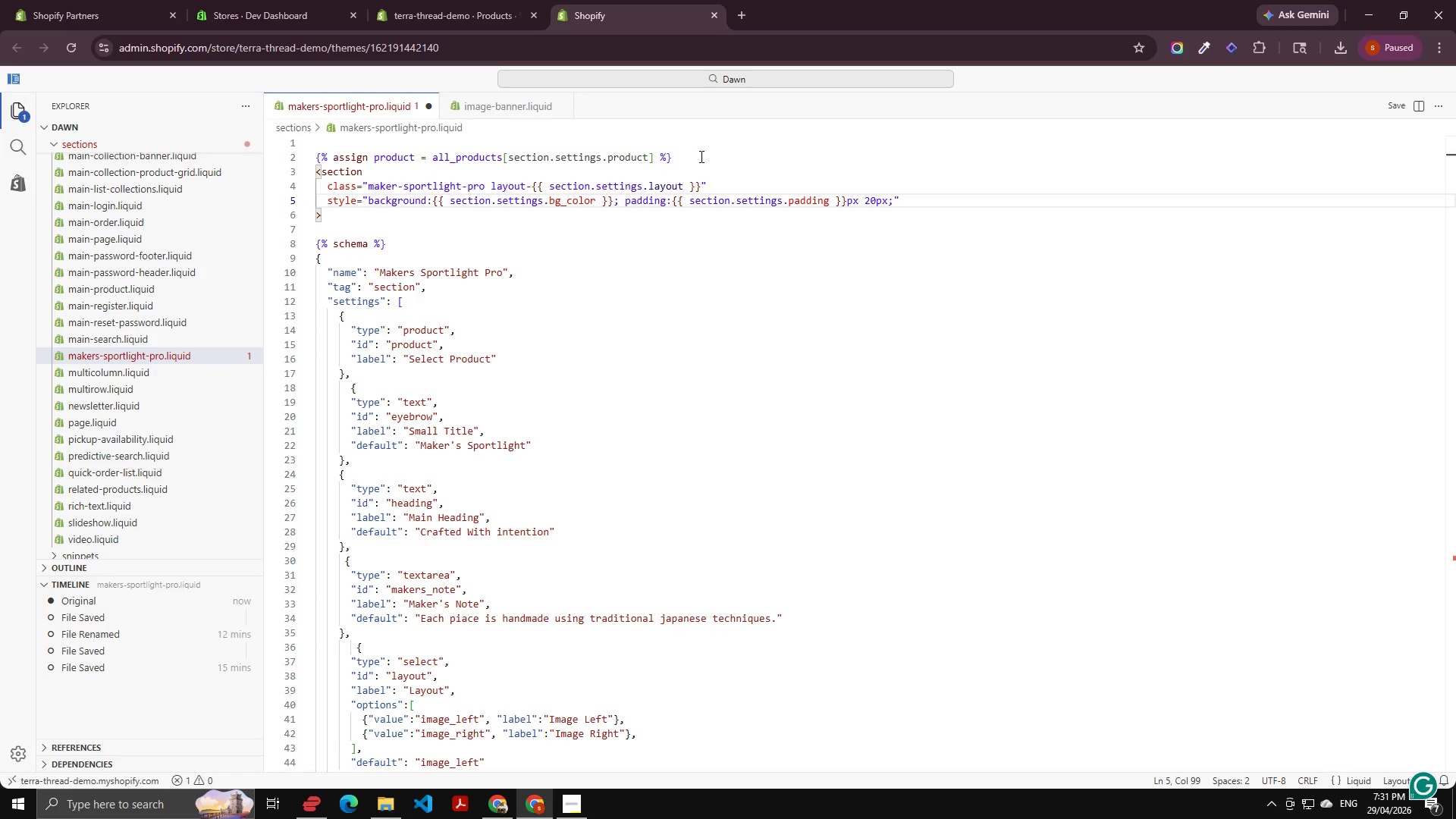 
left_click([352, 215])
 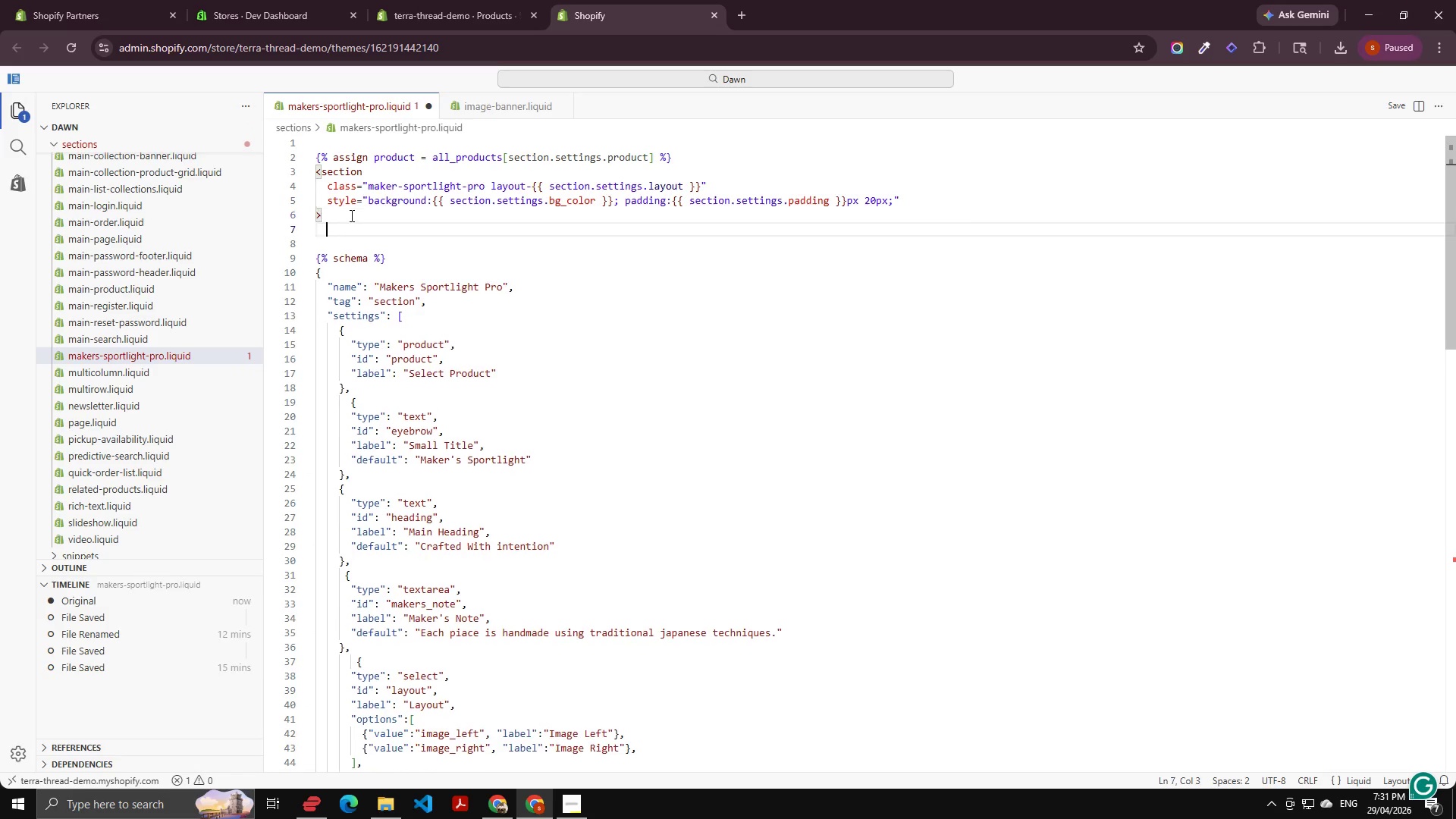 
key(Enter)
 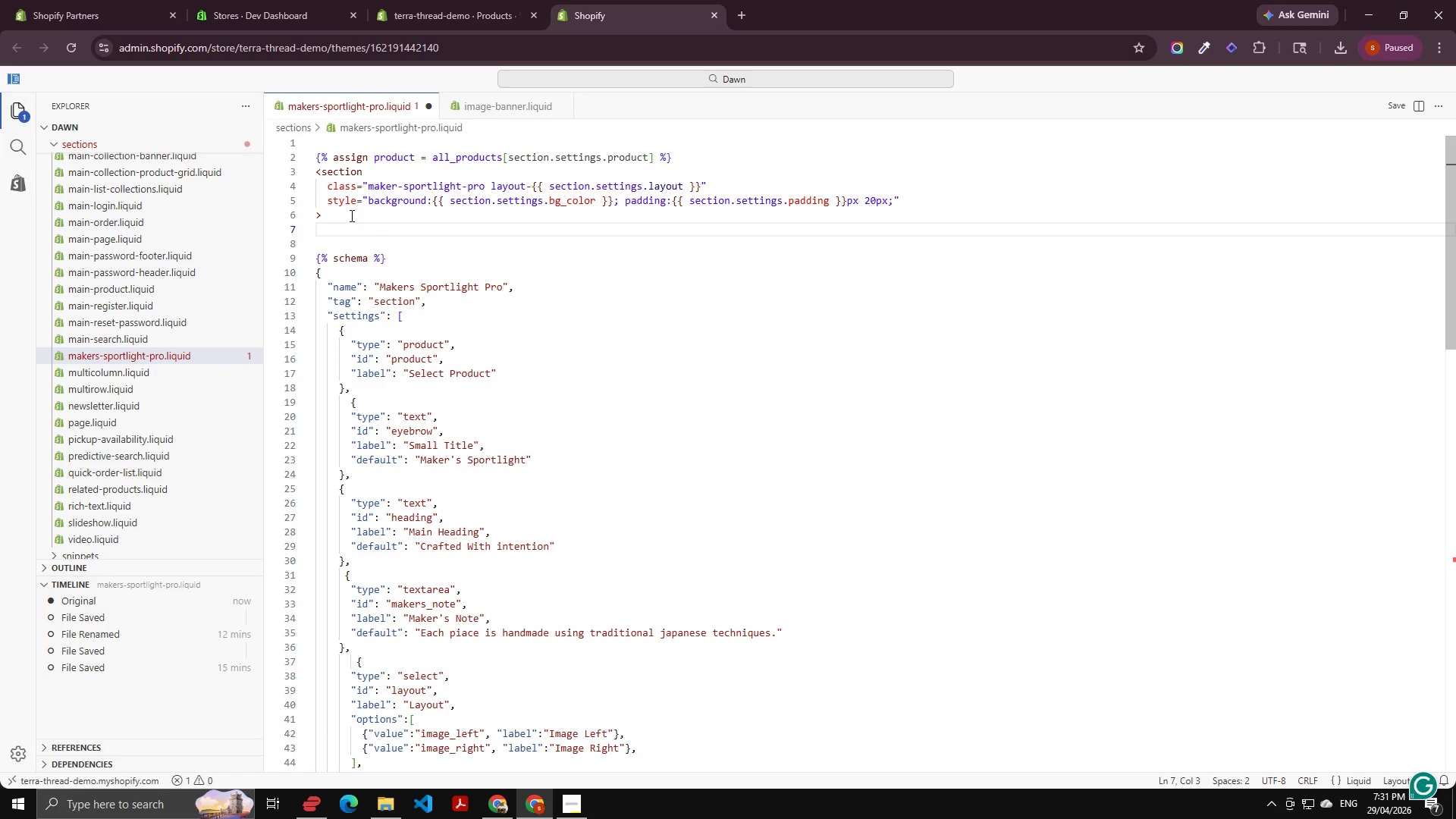 
key(Backspace)
 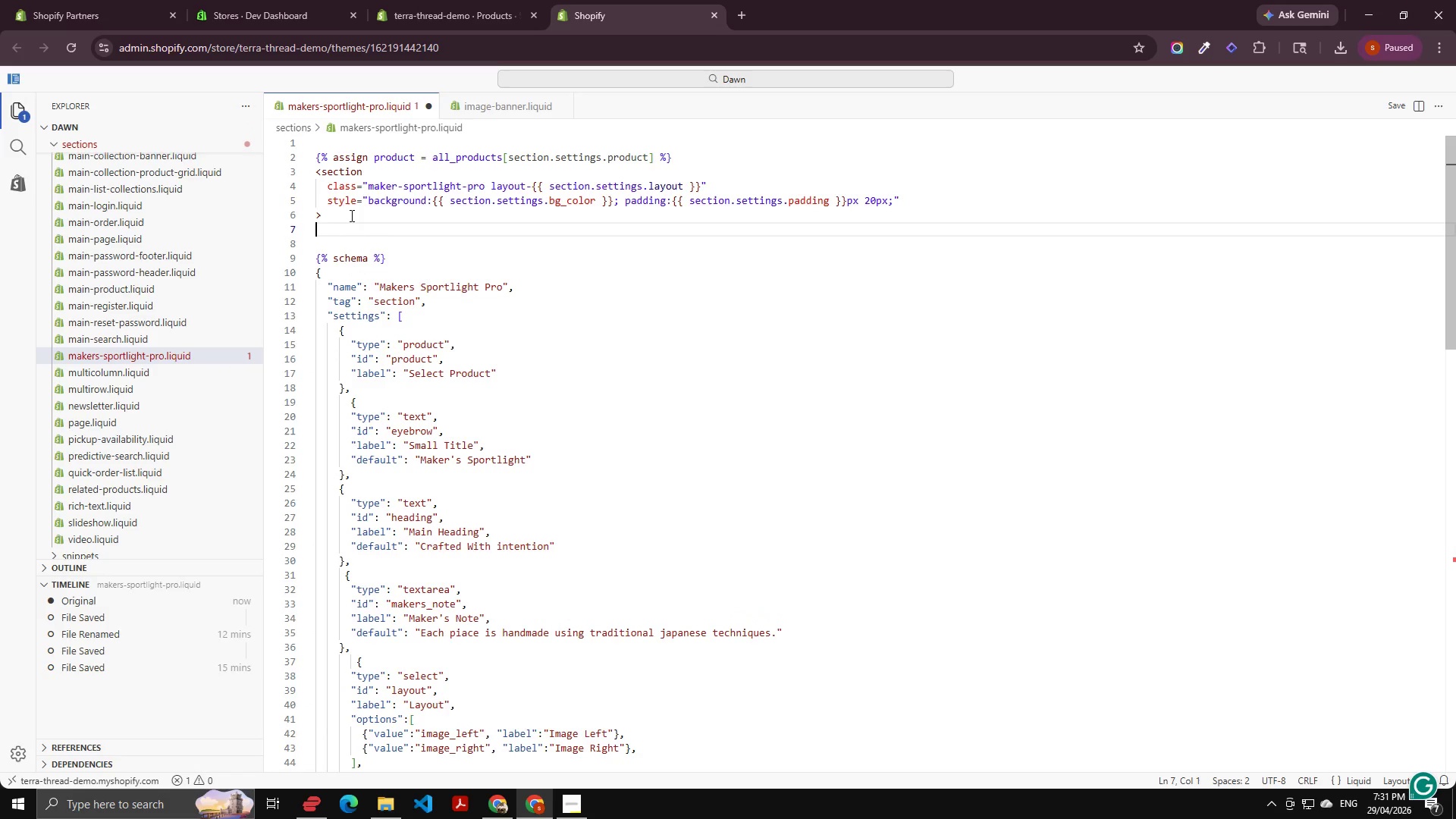 
key(Shift+ShiftRight)
 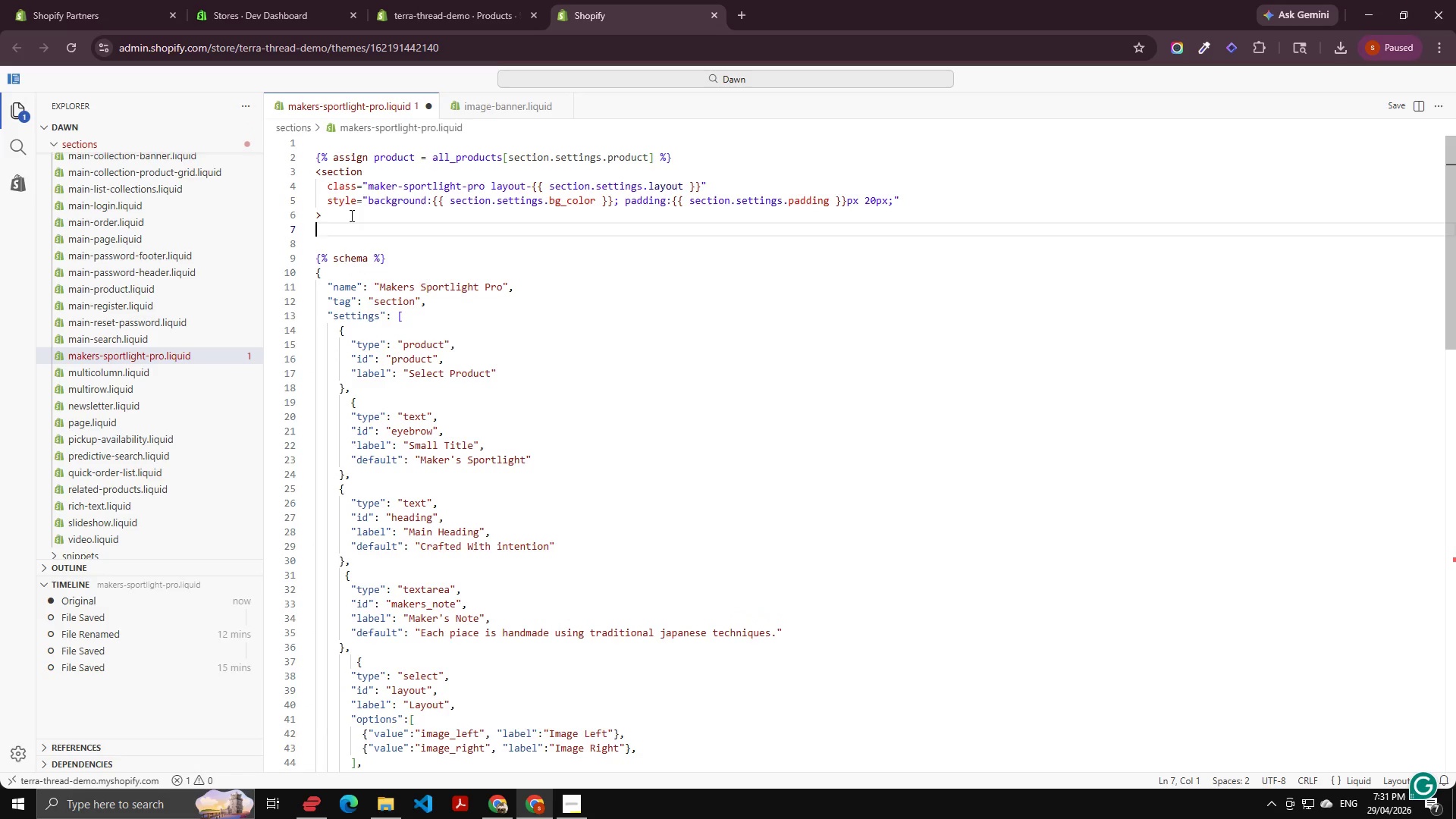 
key(Shift+Comma)
 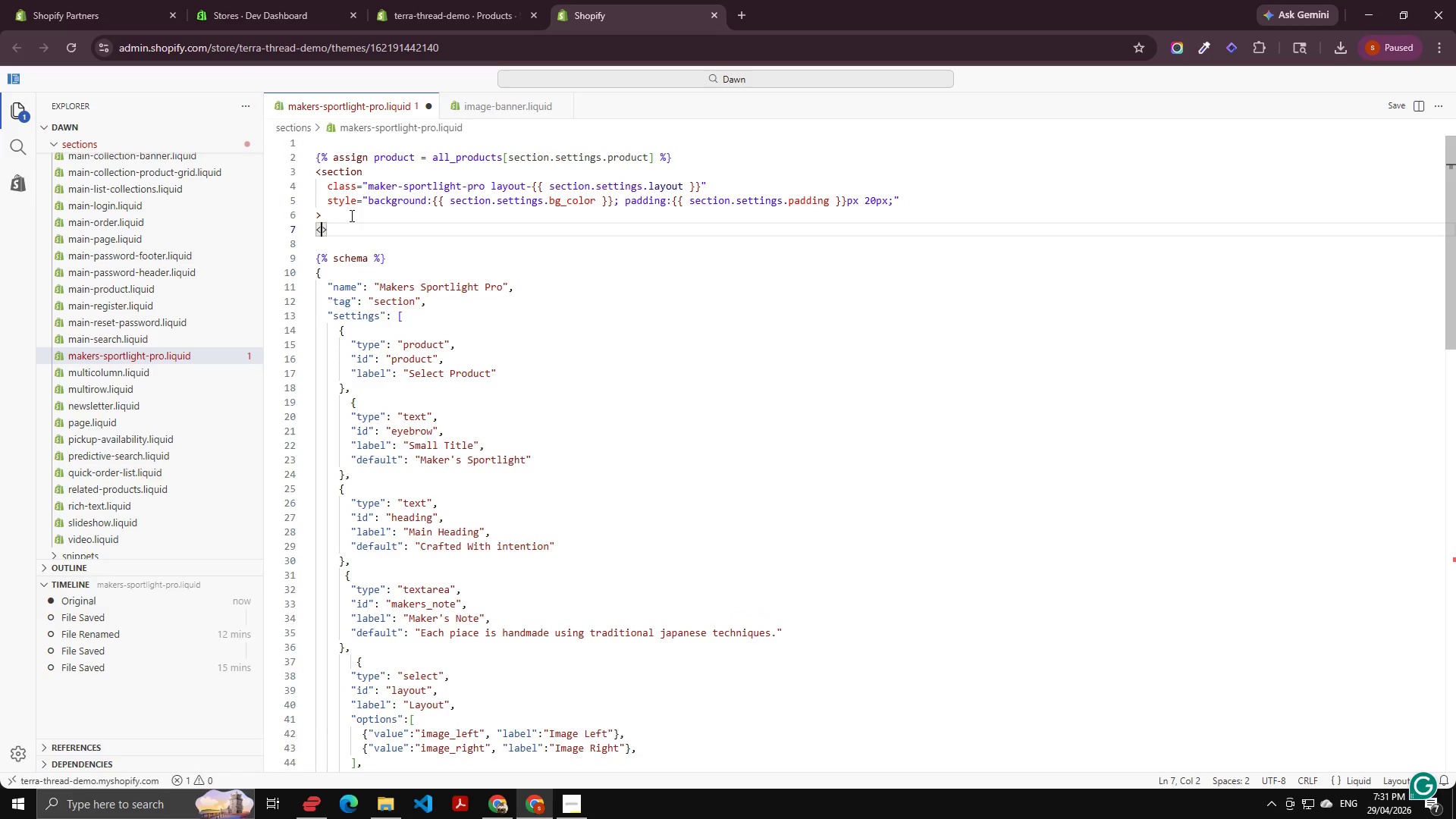 
key(Slash)
 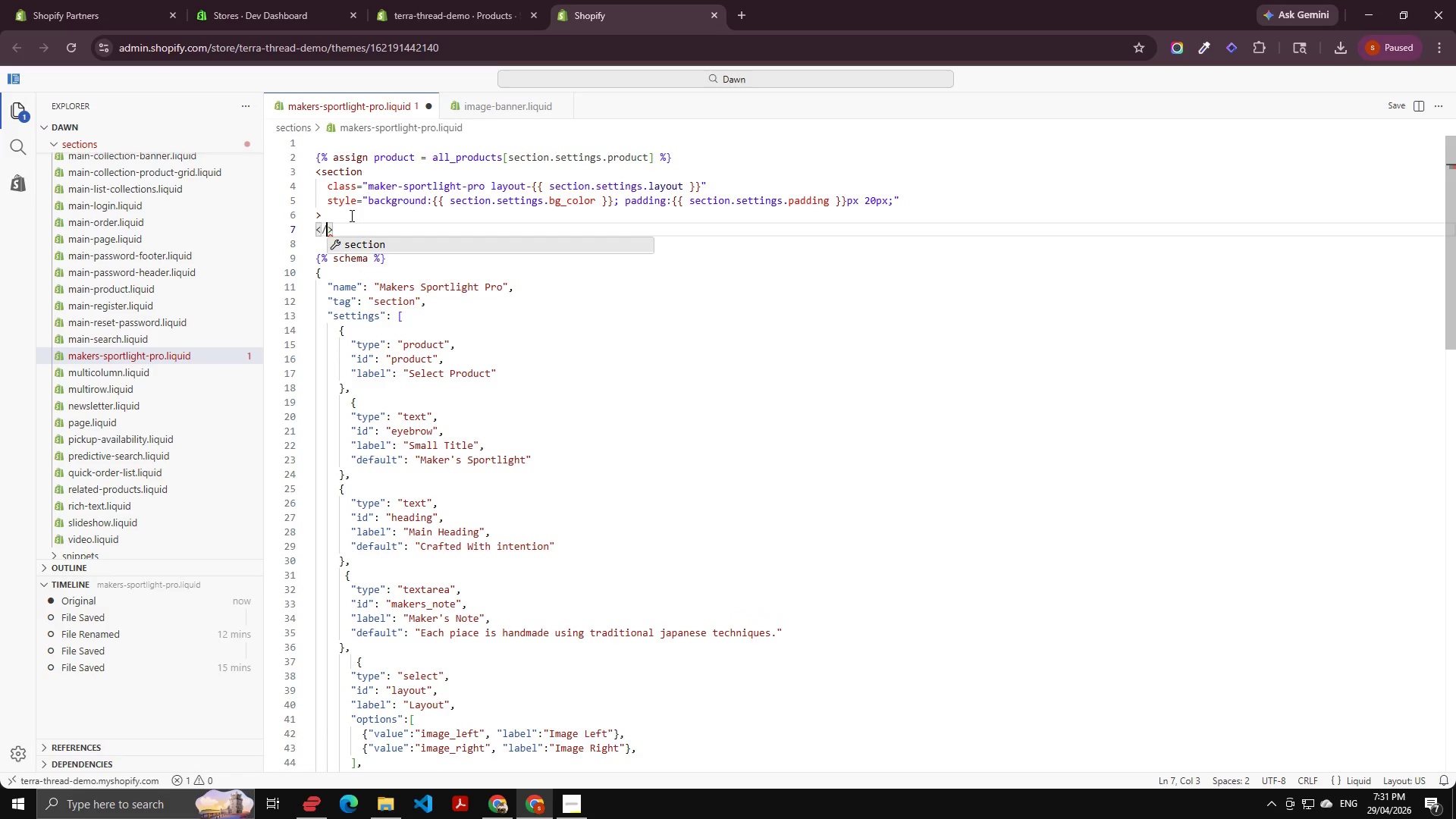 
key(Enter)
 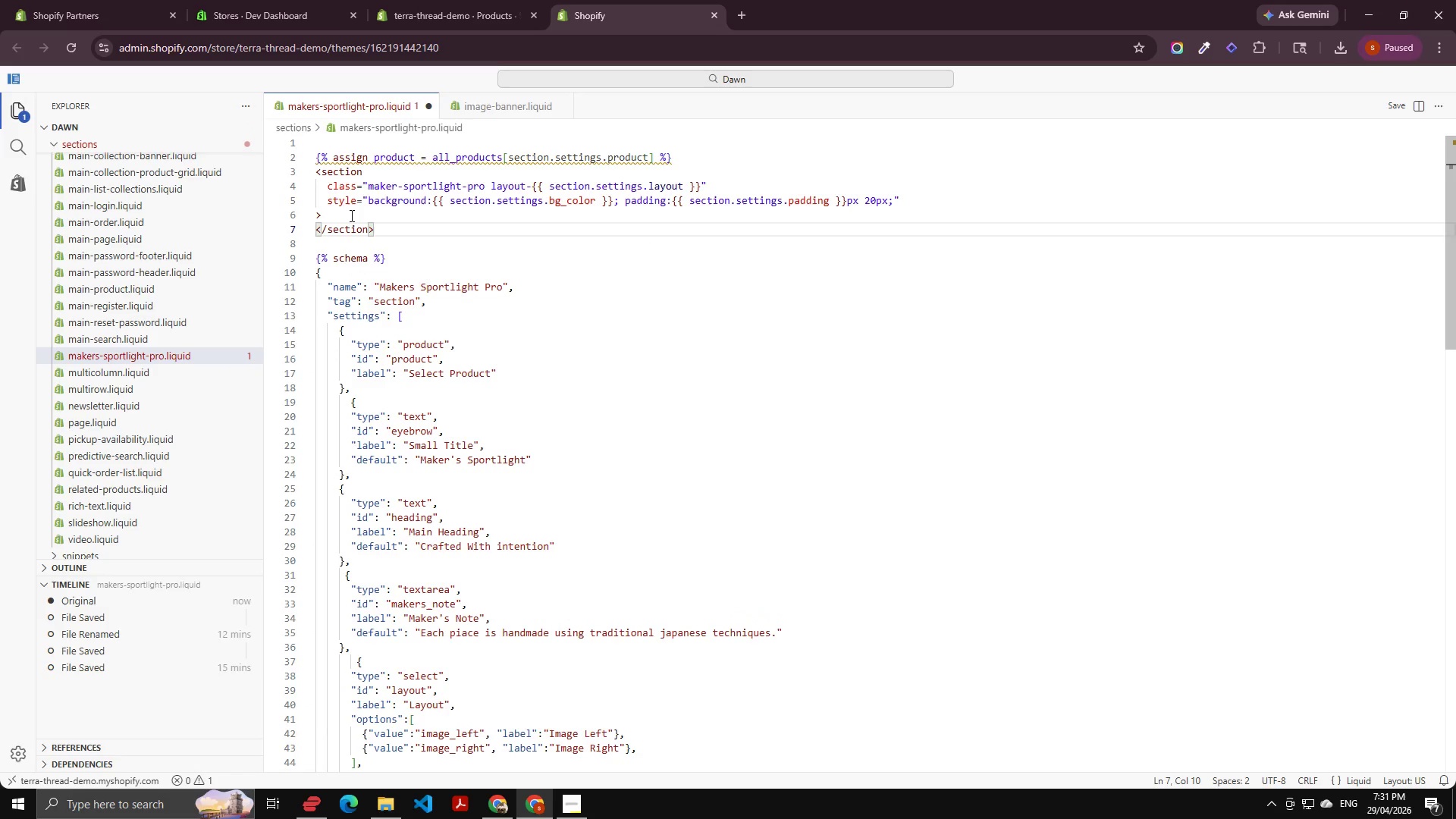 
key(ArrowUp)
 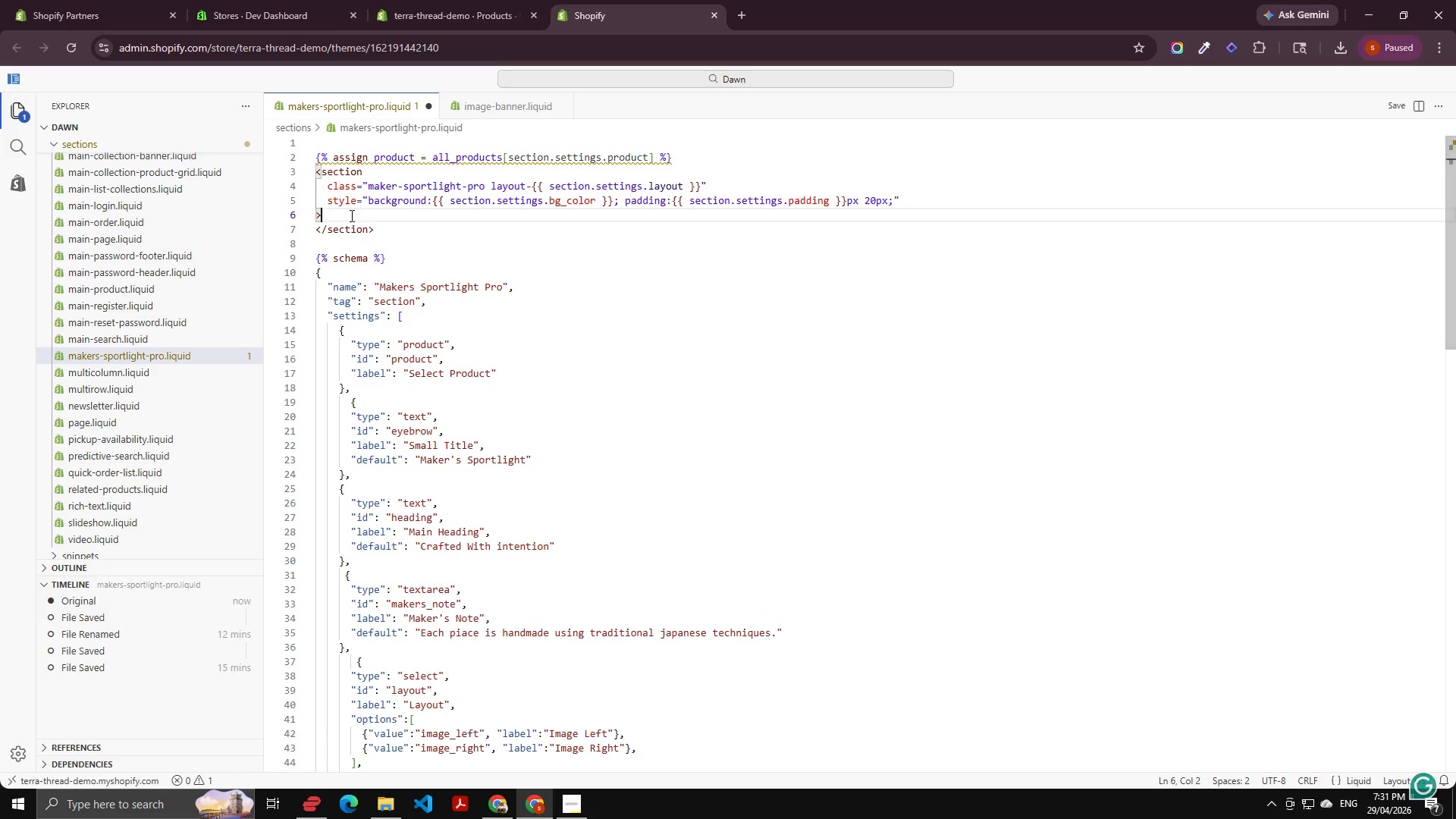 
key(Enter)
 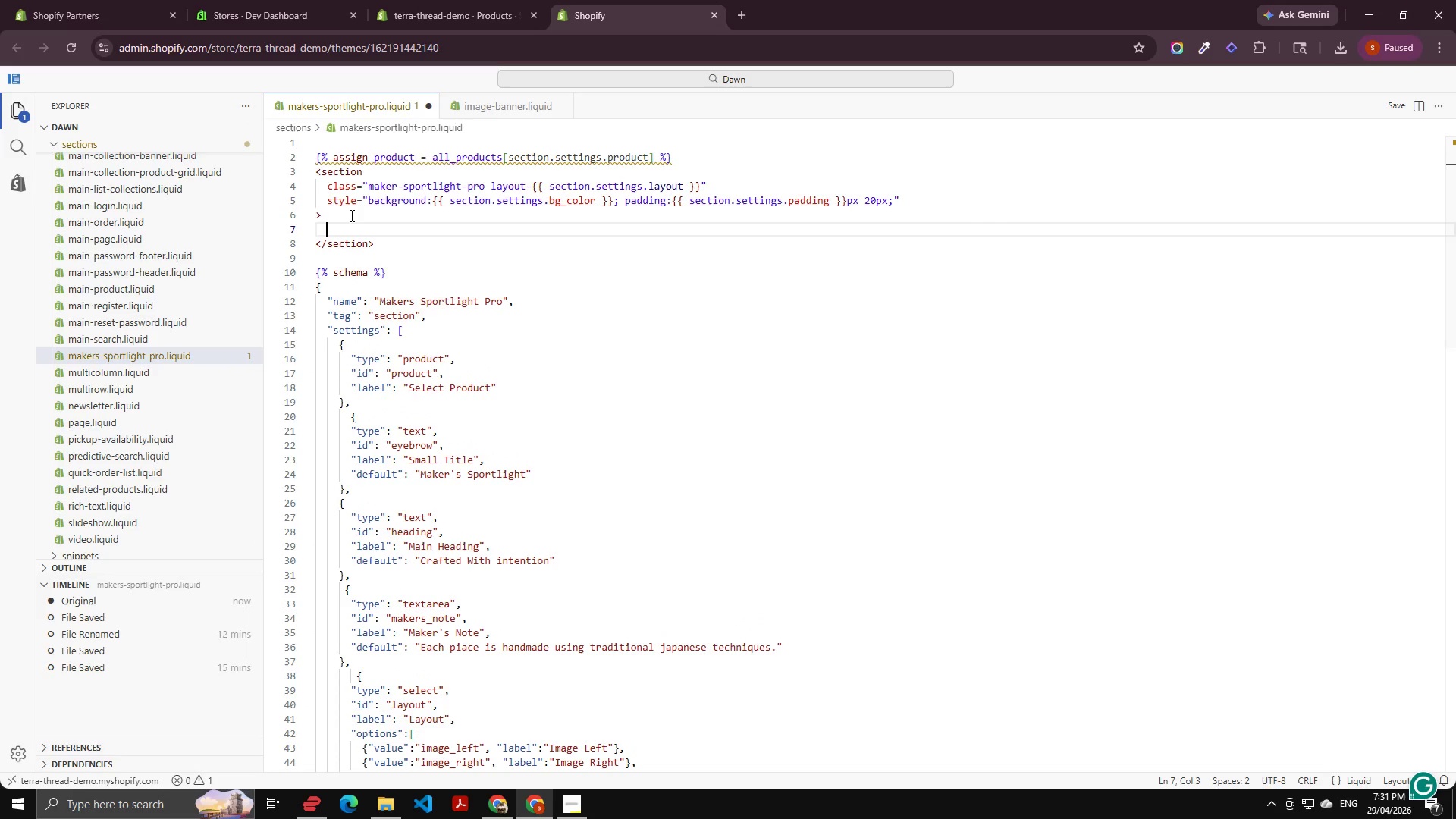 
type(<div class='page-wd)
key(Backspace)
type(idth)
 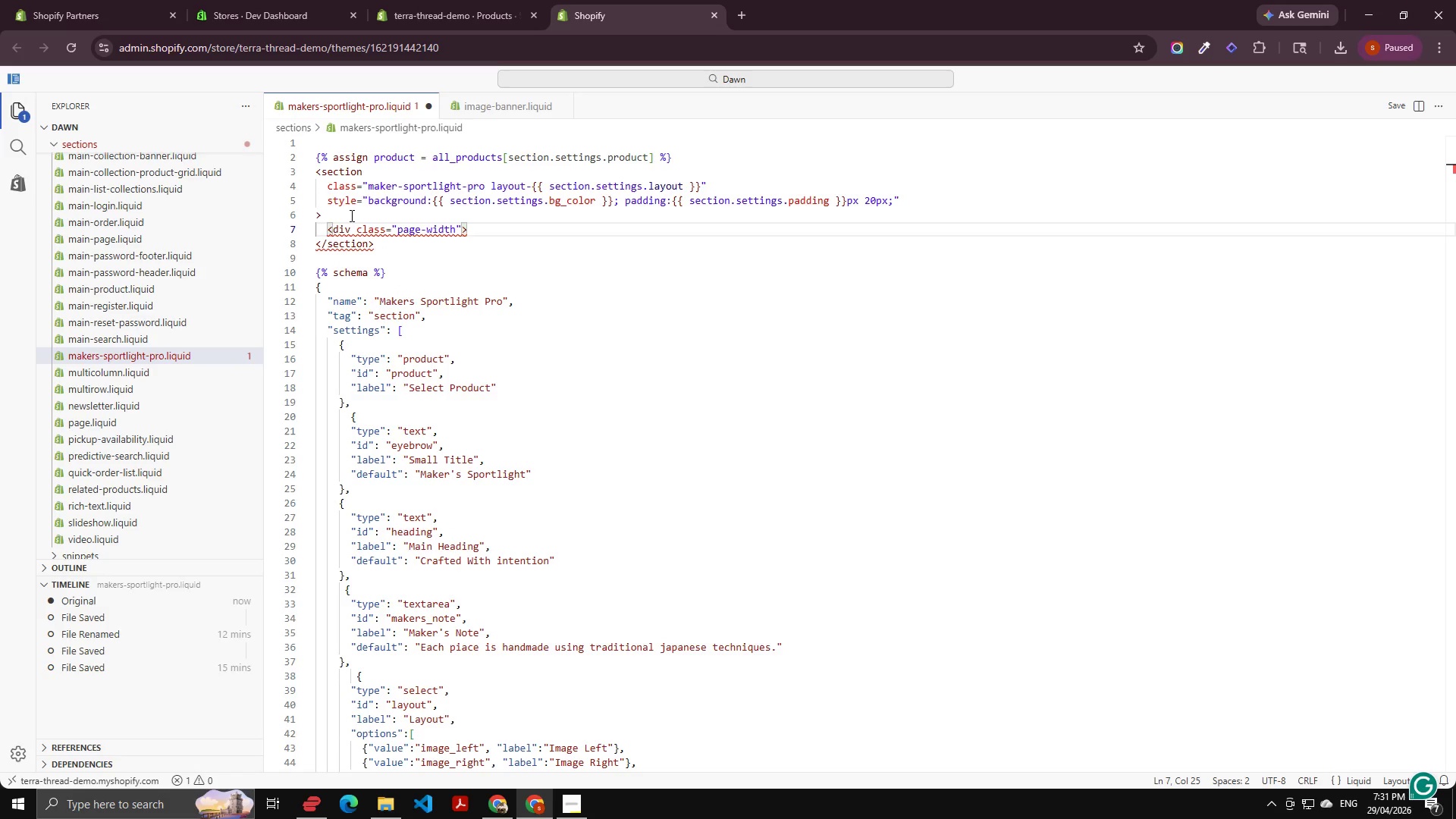 
key(ArrowRight)
 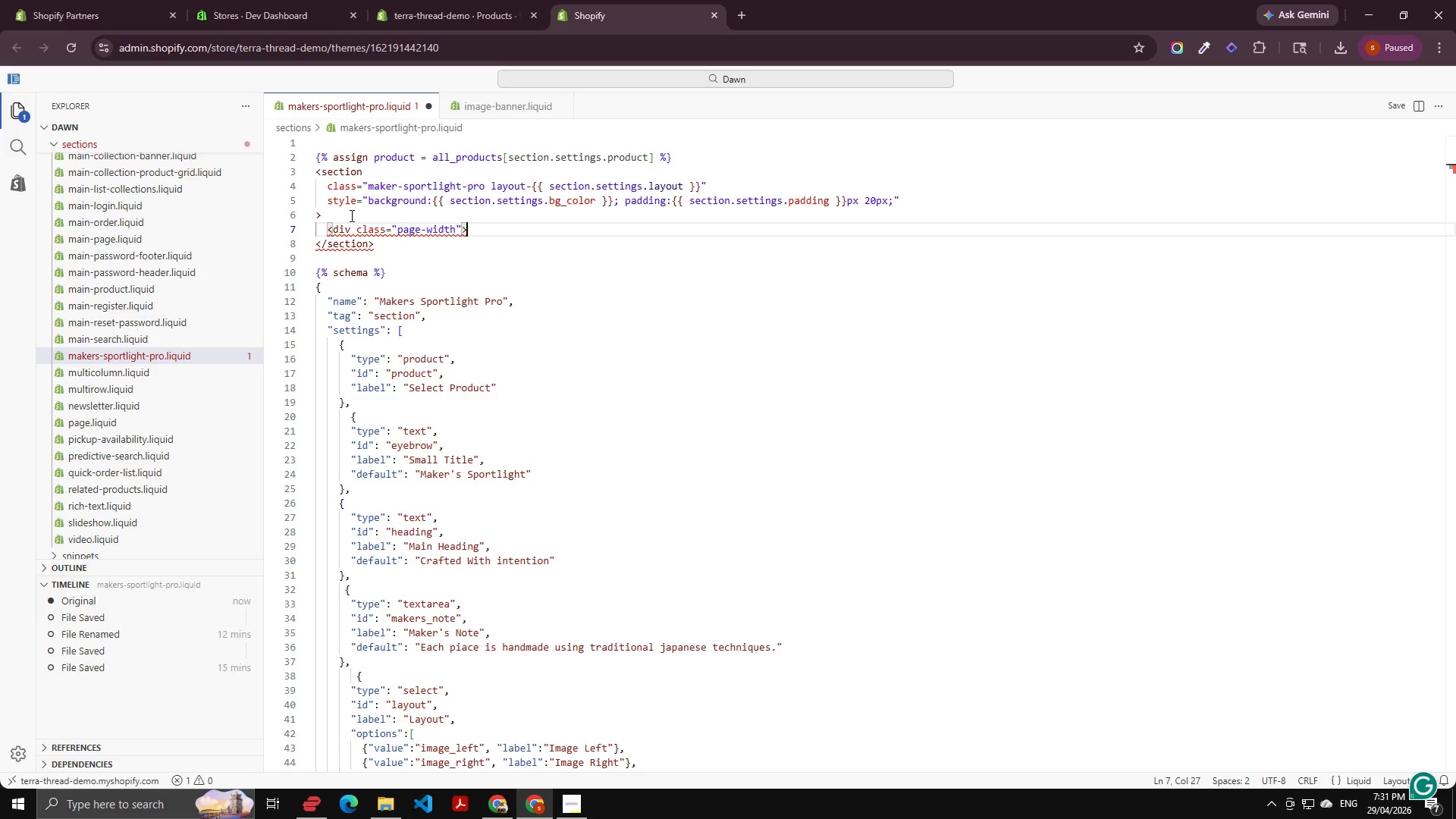 
key(ArrowRight)
 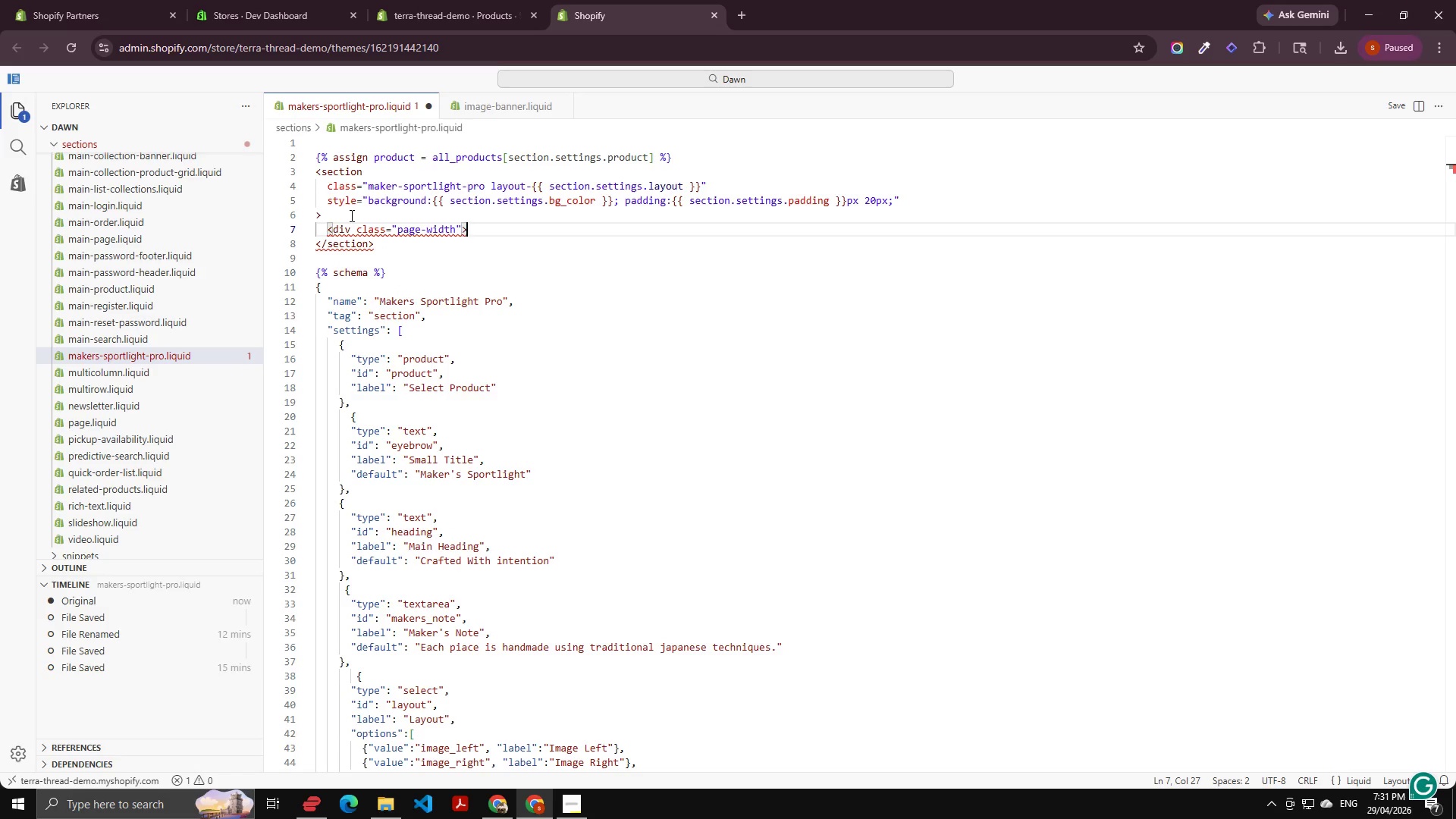 
key(Shift+ShiftRight)
 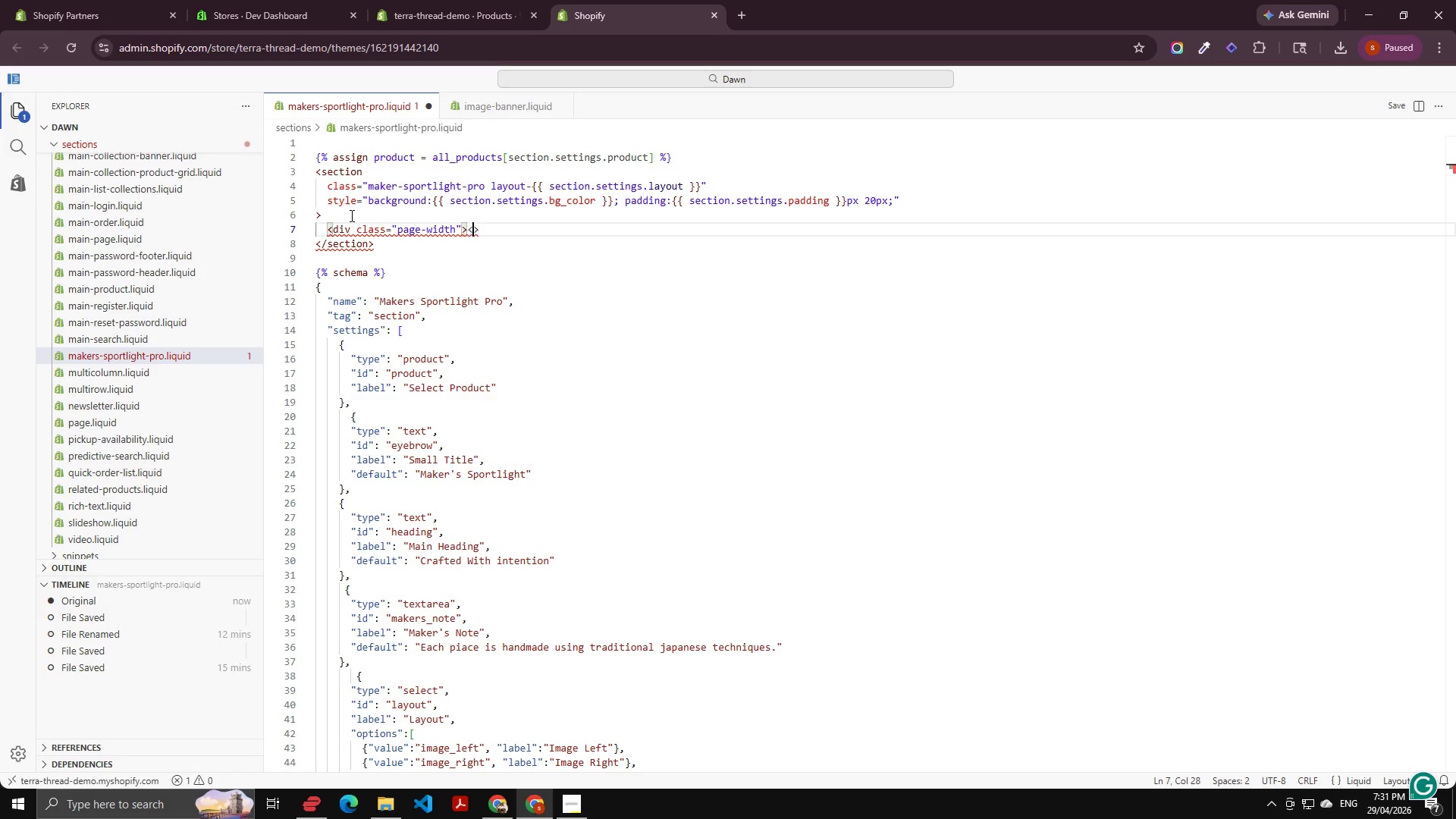 
key(Shift+Comma)
 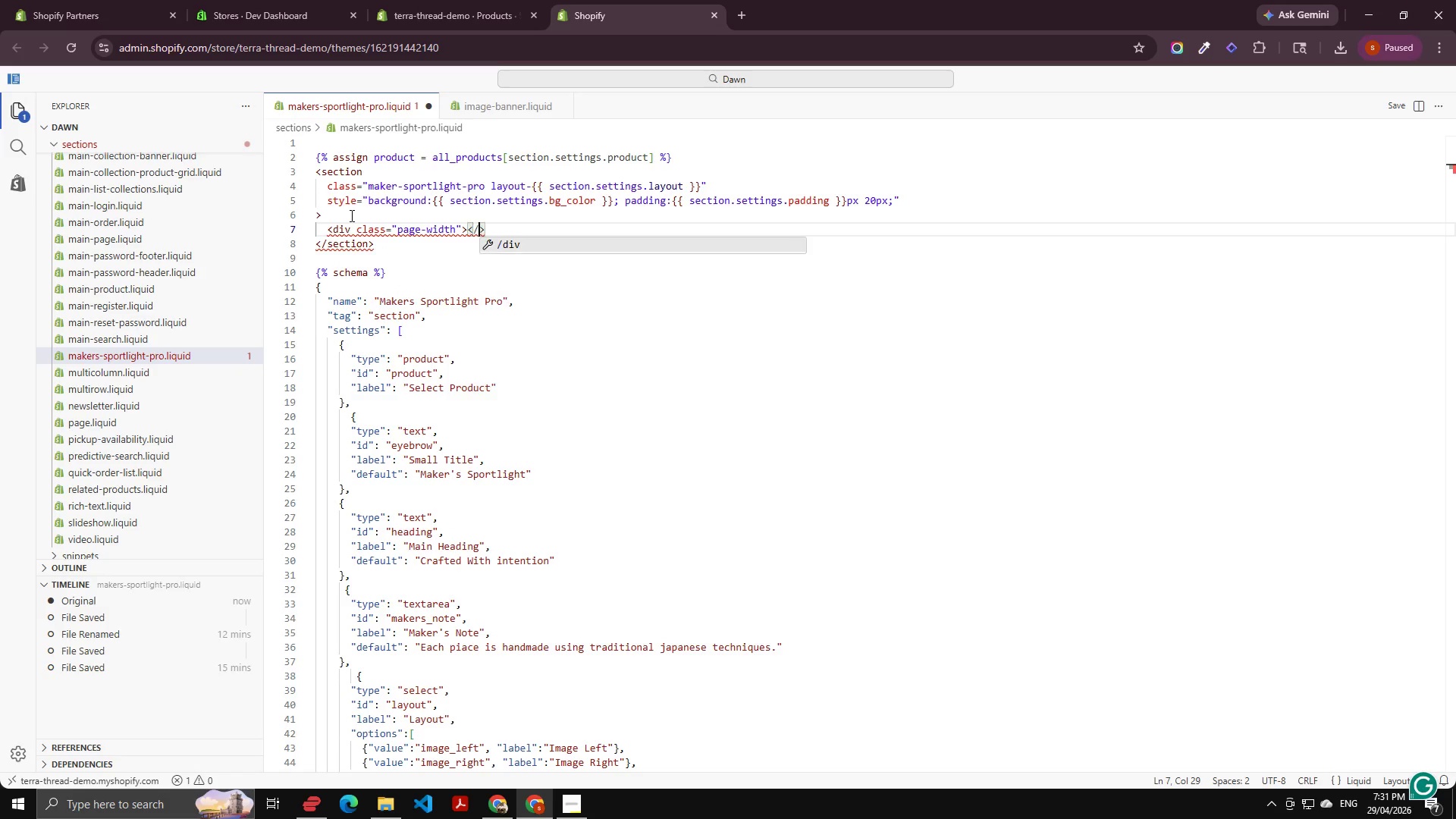 
key(Shift+Slash)
 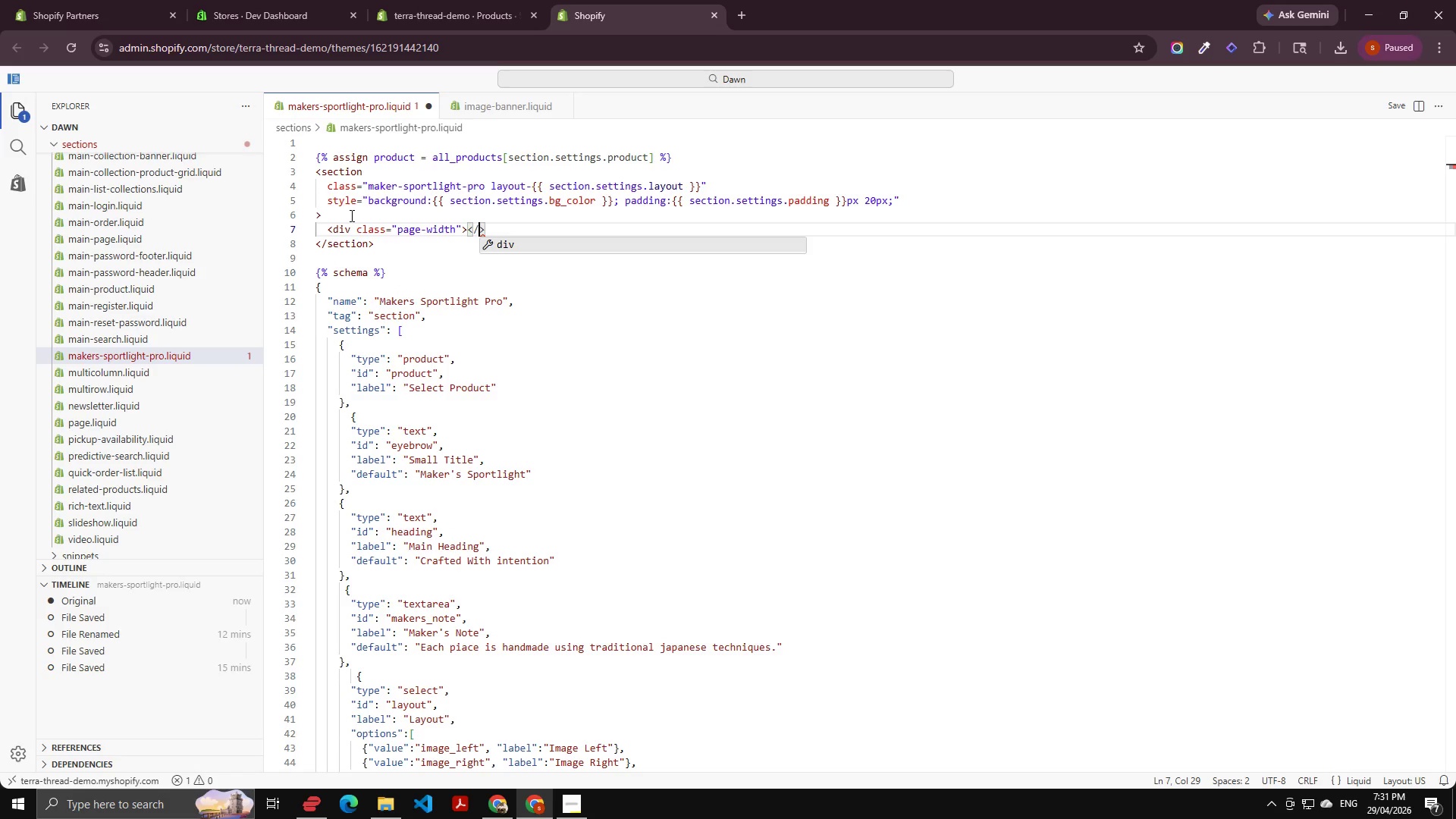 
key(Enter)
 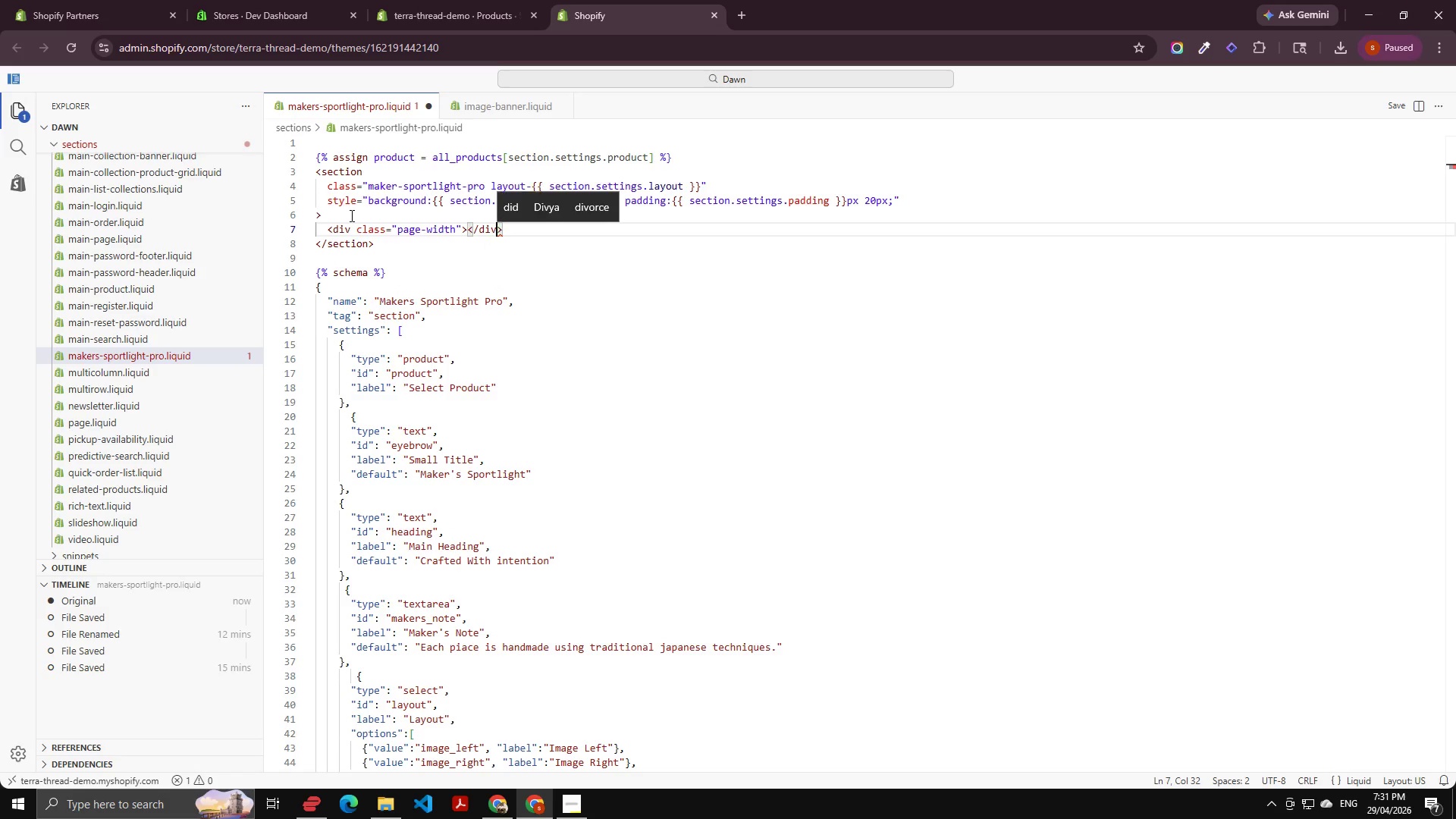 
key(ArrowLeft)
 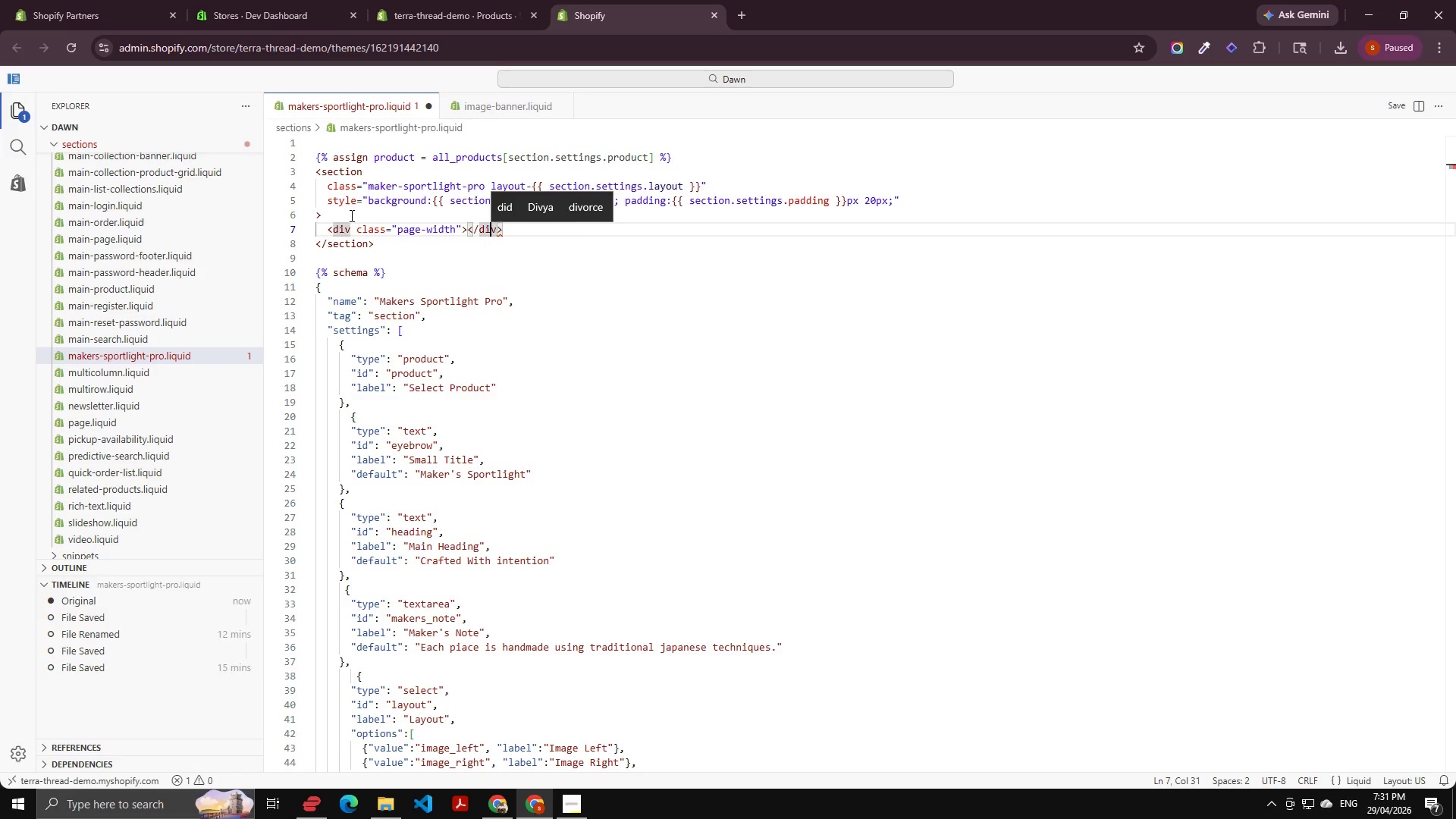 
key(ArrowLeft)
 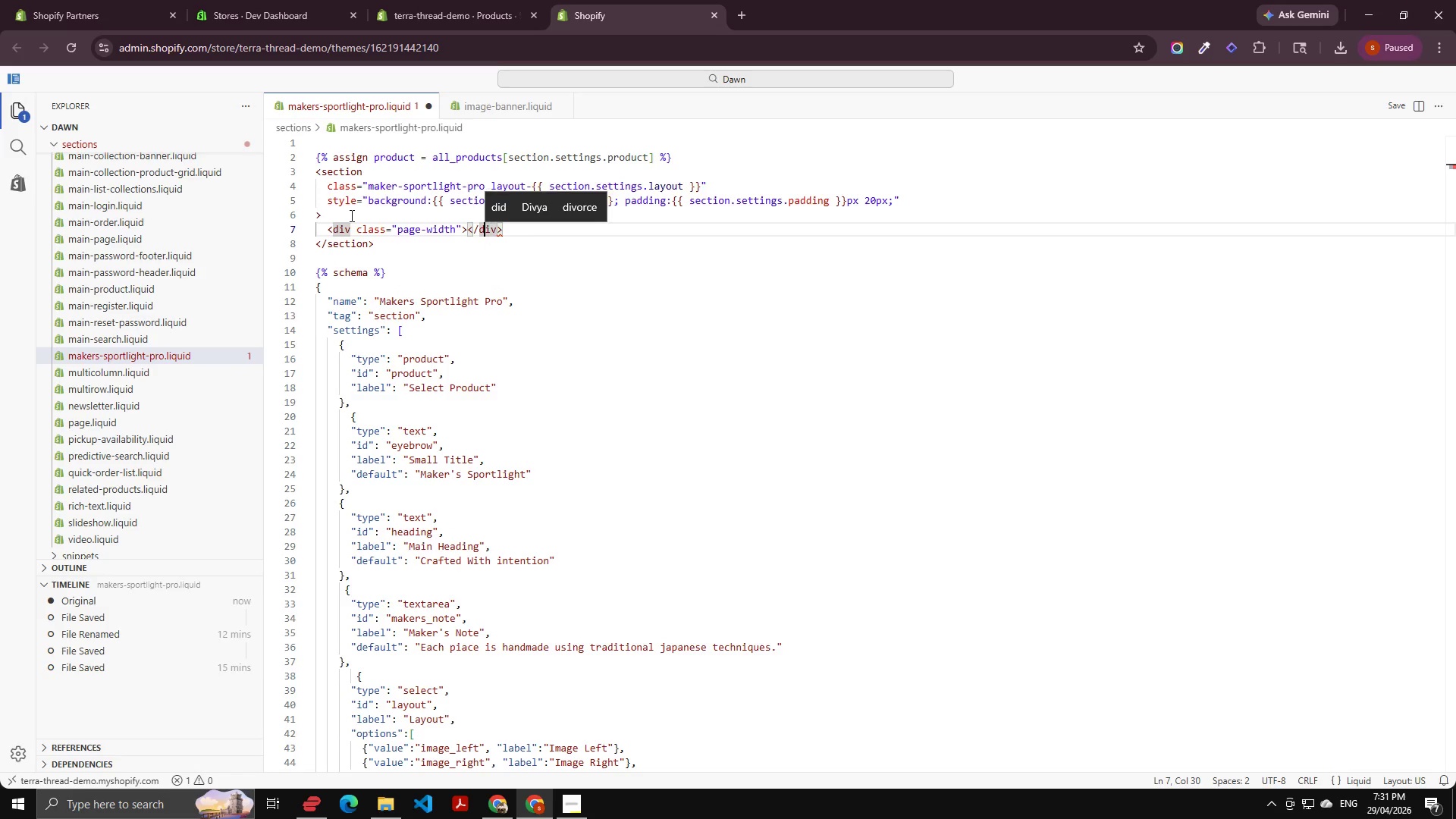 
key(ArrowLeft)
 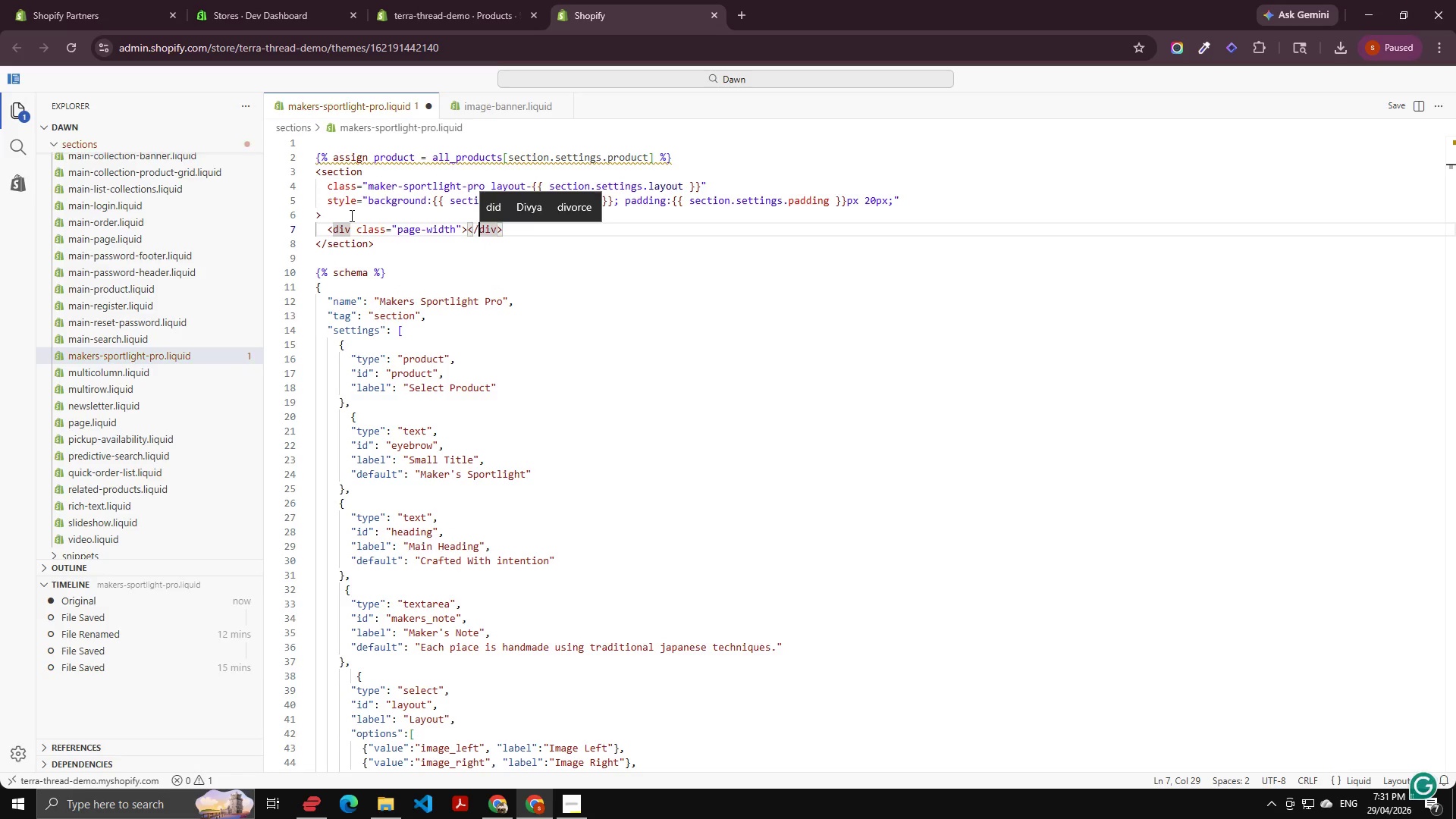 
key(ArrowLeft)
 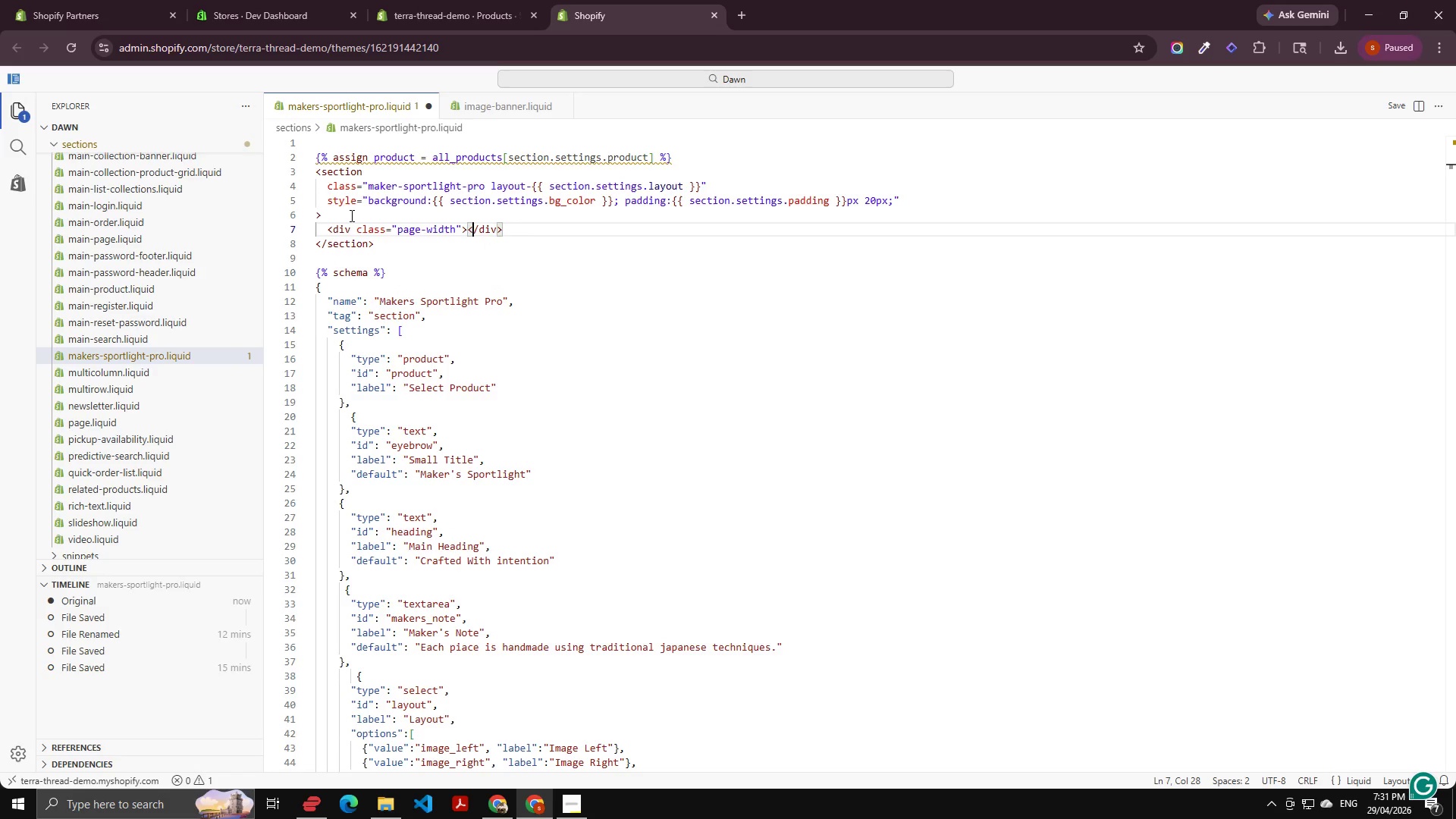 
key(ArrowLeft)
 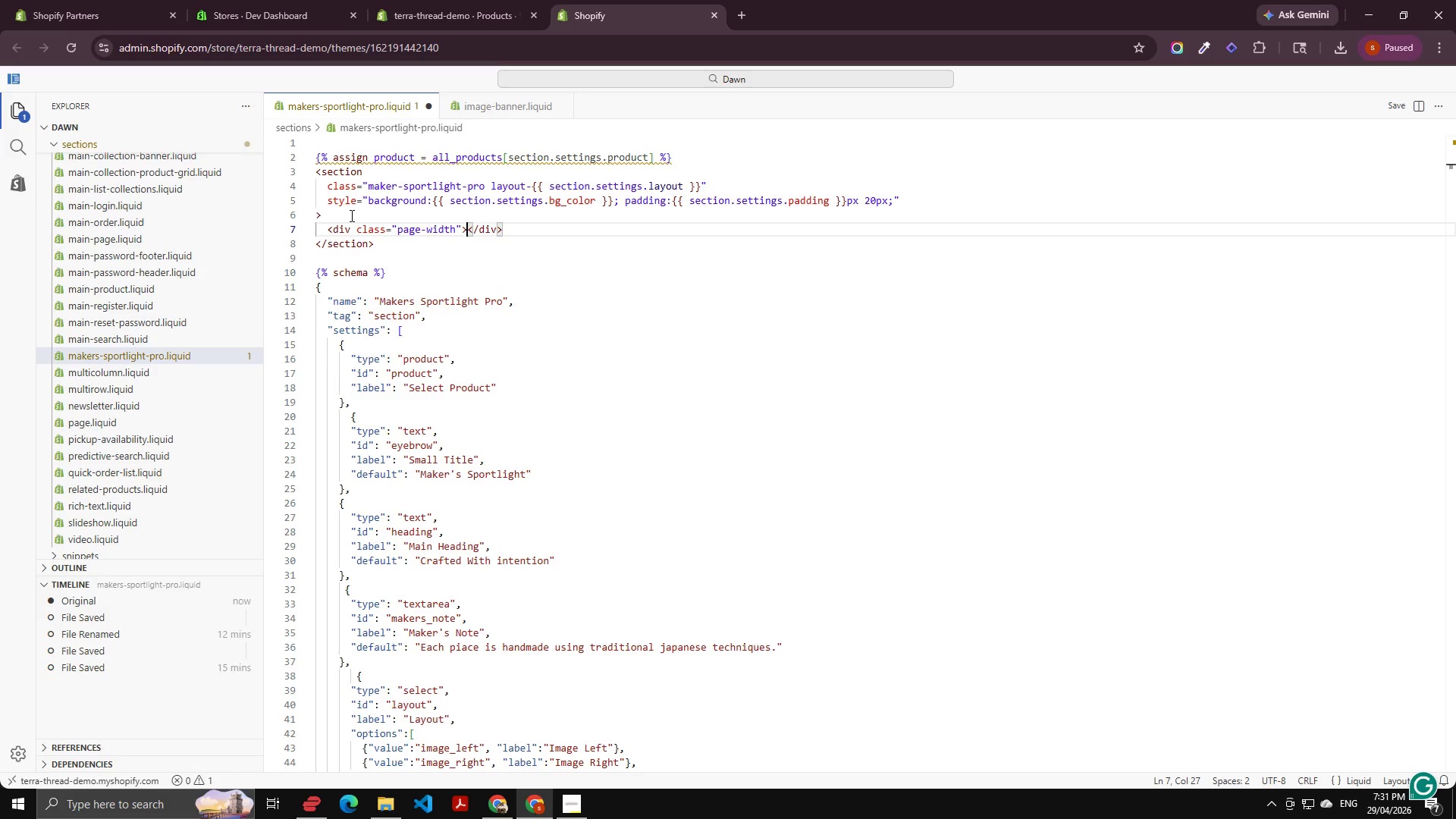 
key(Enter)
 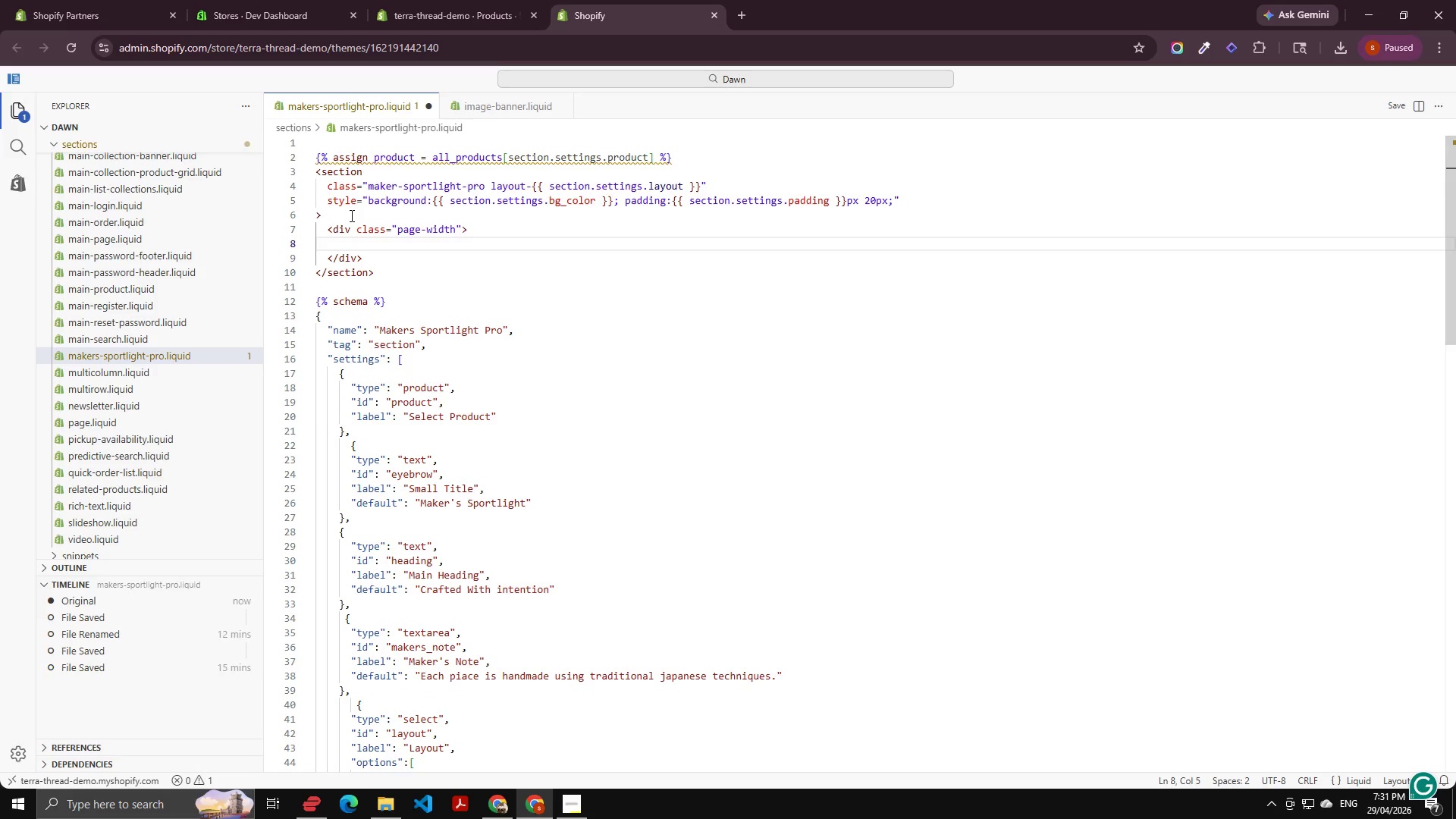 
type(<div class='ms-f)
key(Backspace)
type(grid)
 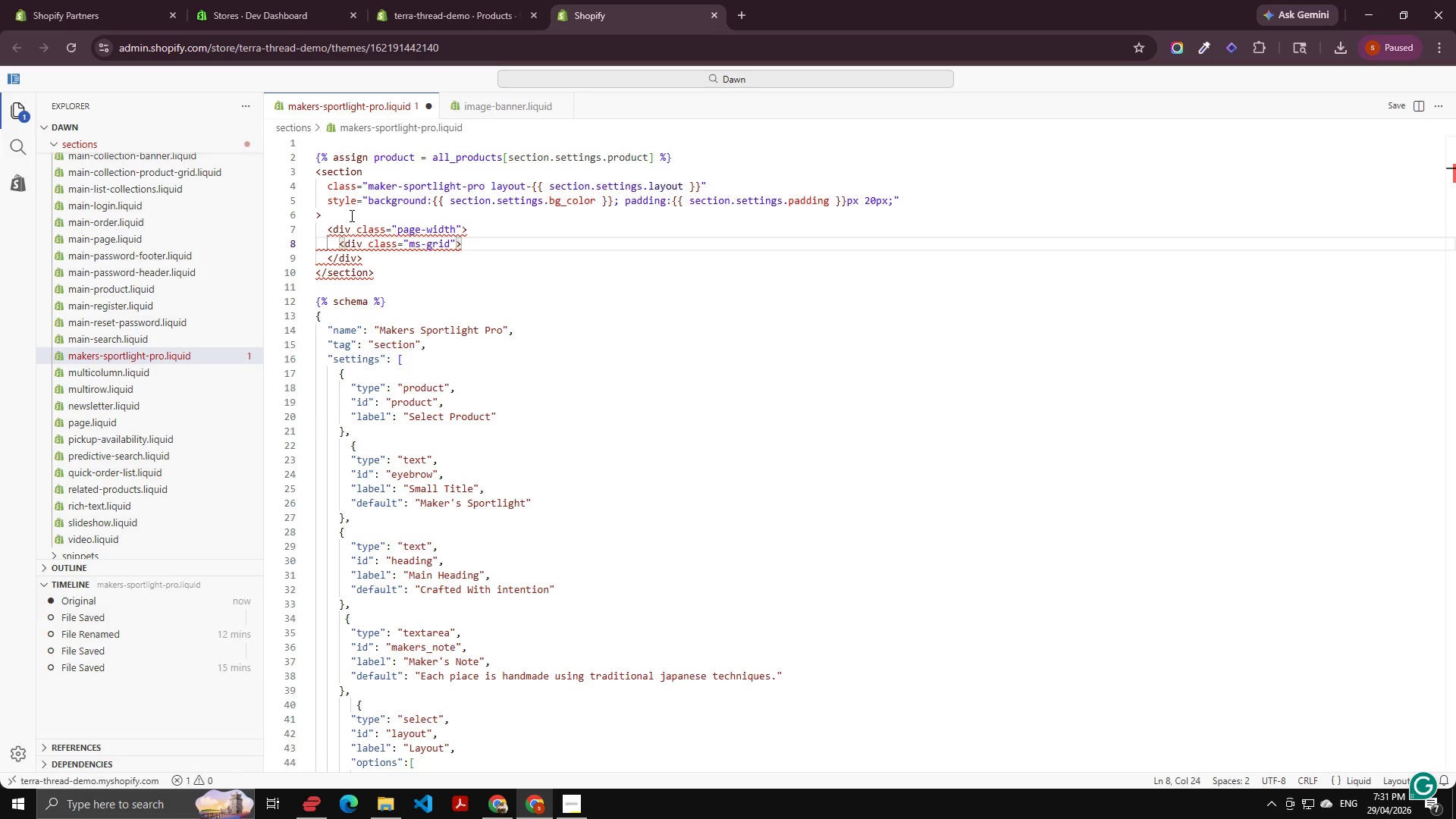 
key(ArrowRight)
 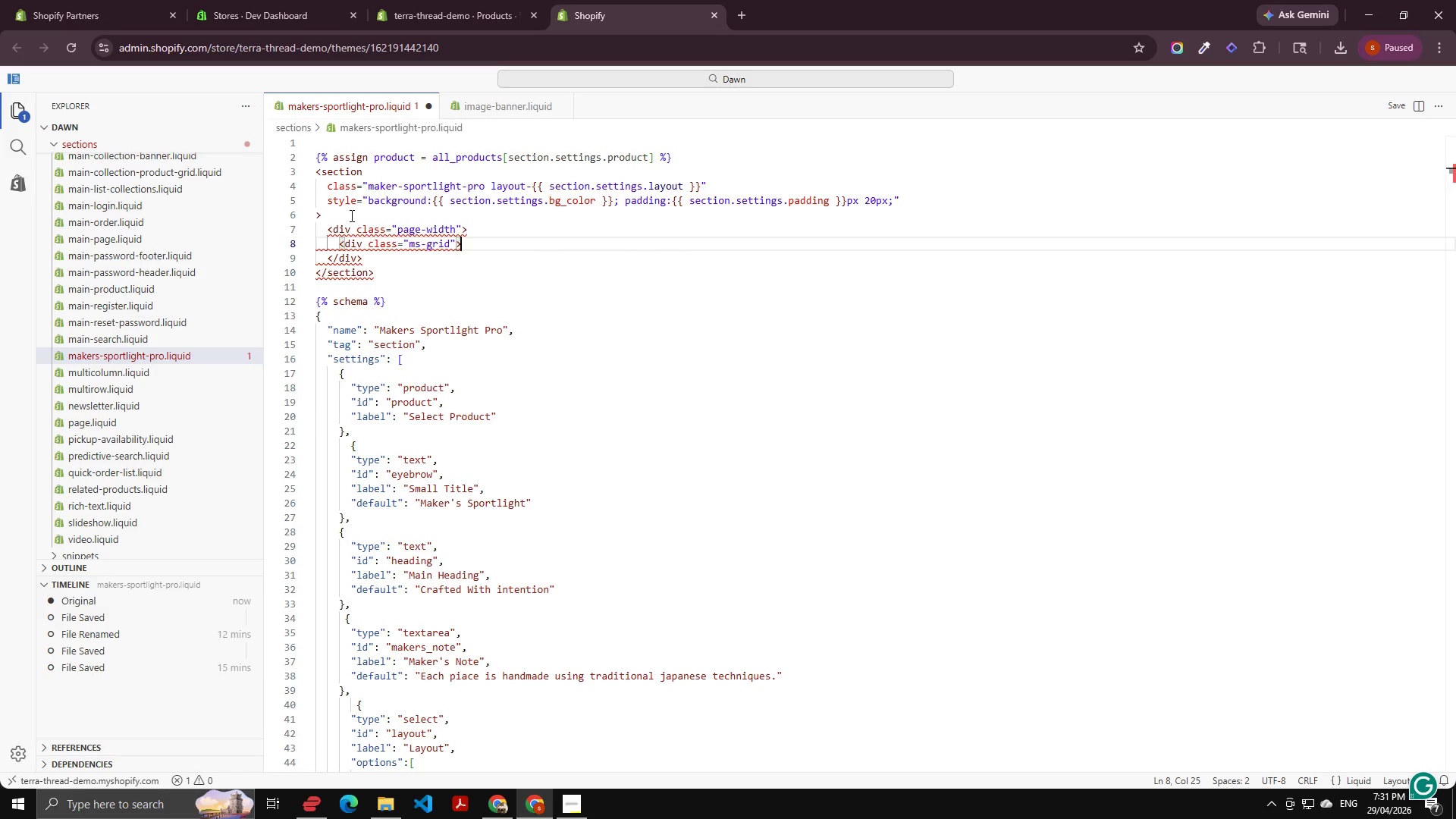 
key(ArrowRight)
 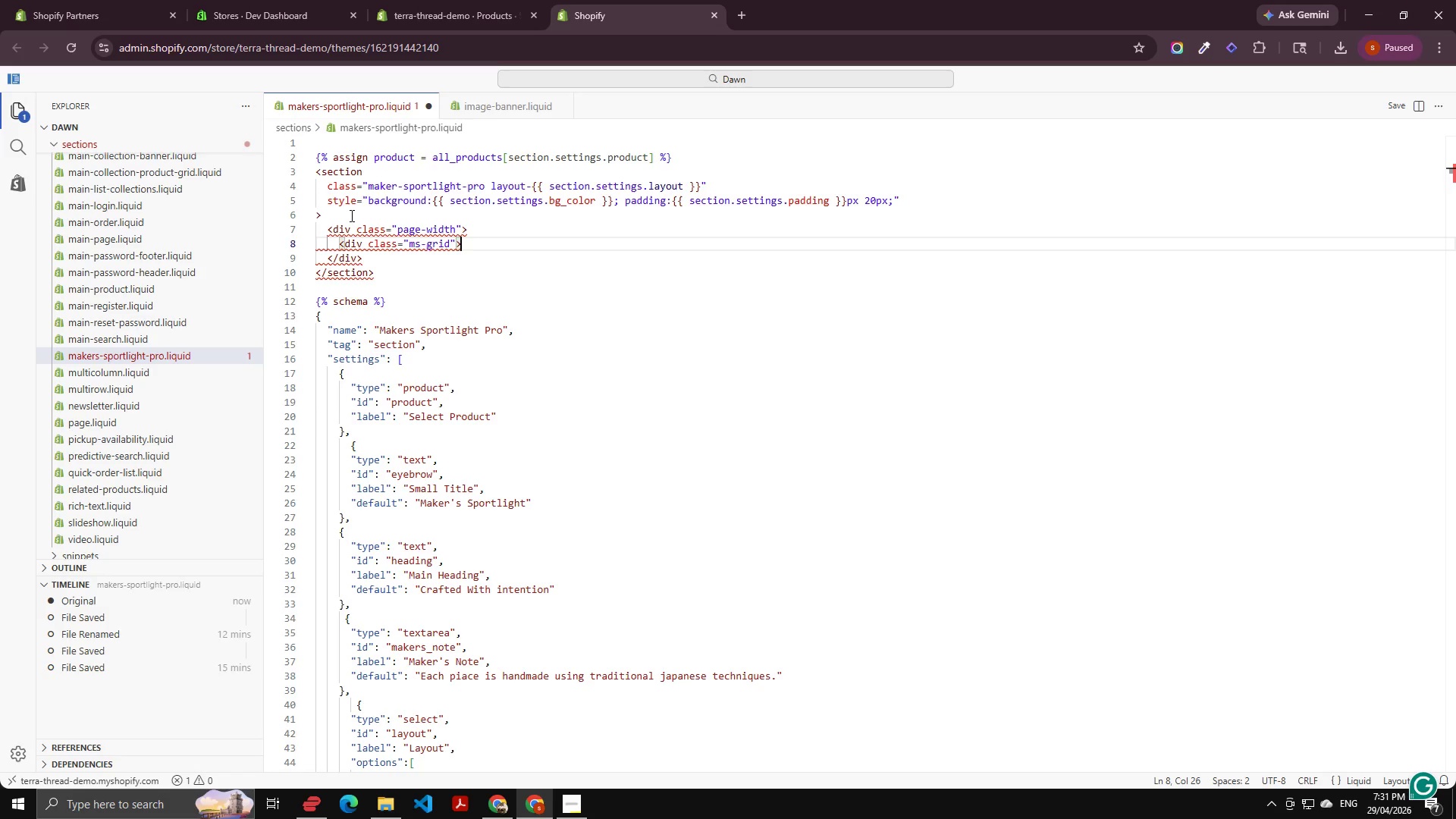 
key(Shift+Comma)
 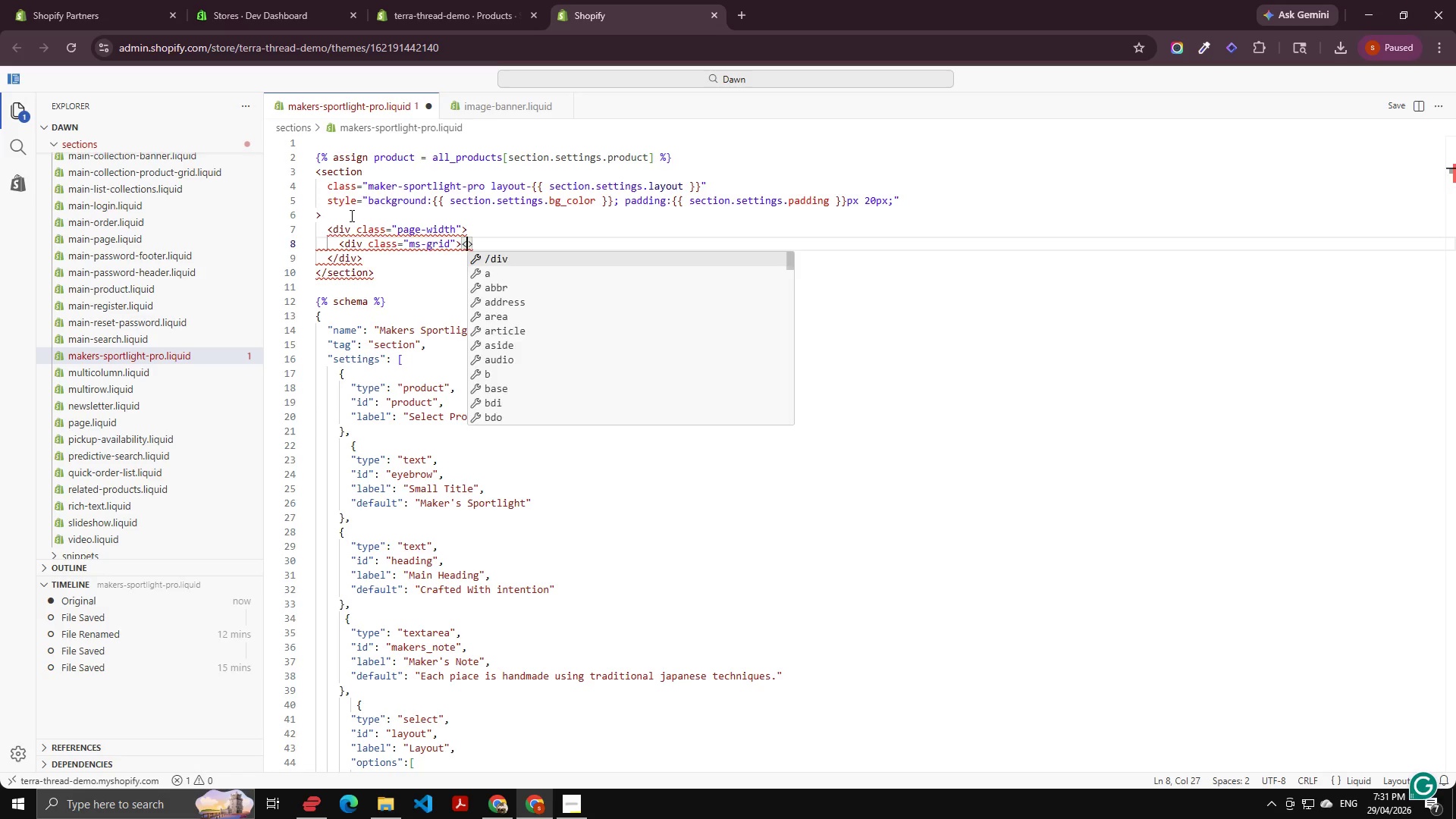 
key(Shift+Slash)
 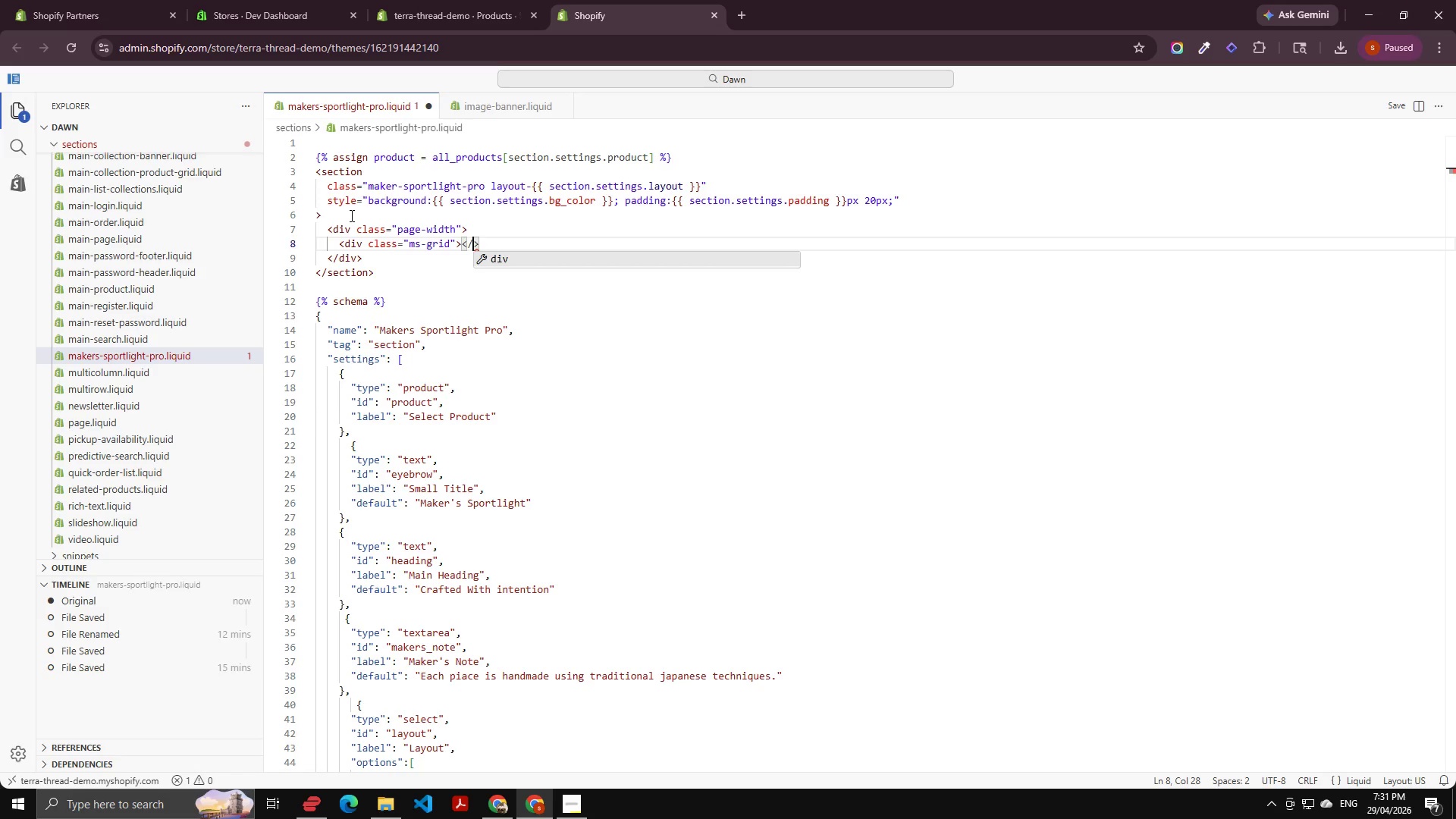 
key(Enter)
 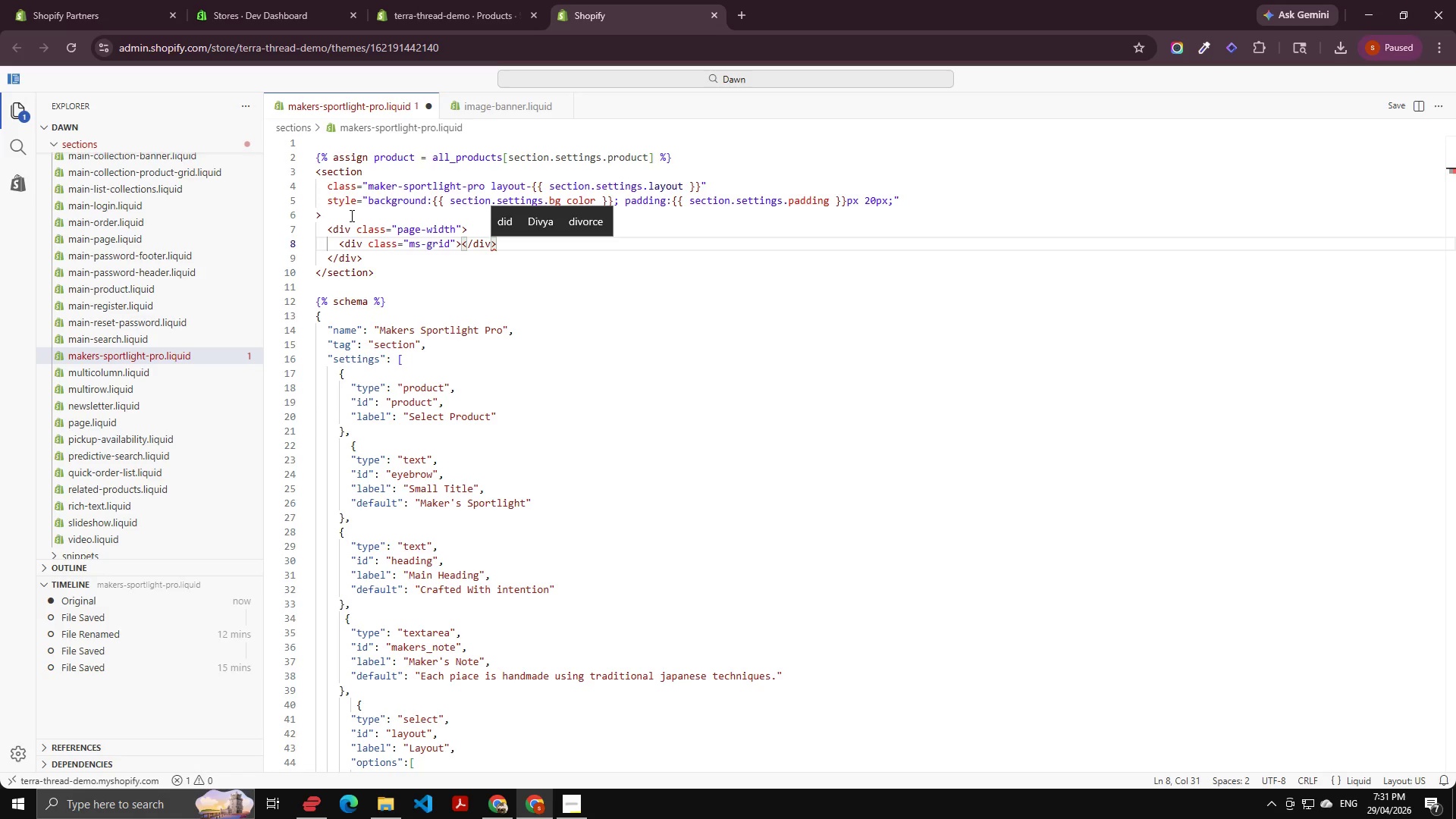 
key(ArrowLeft)
 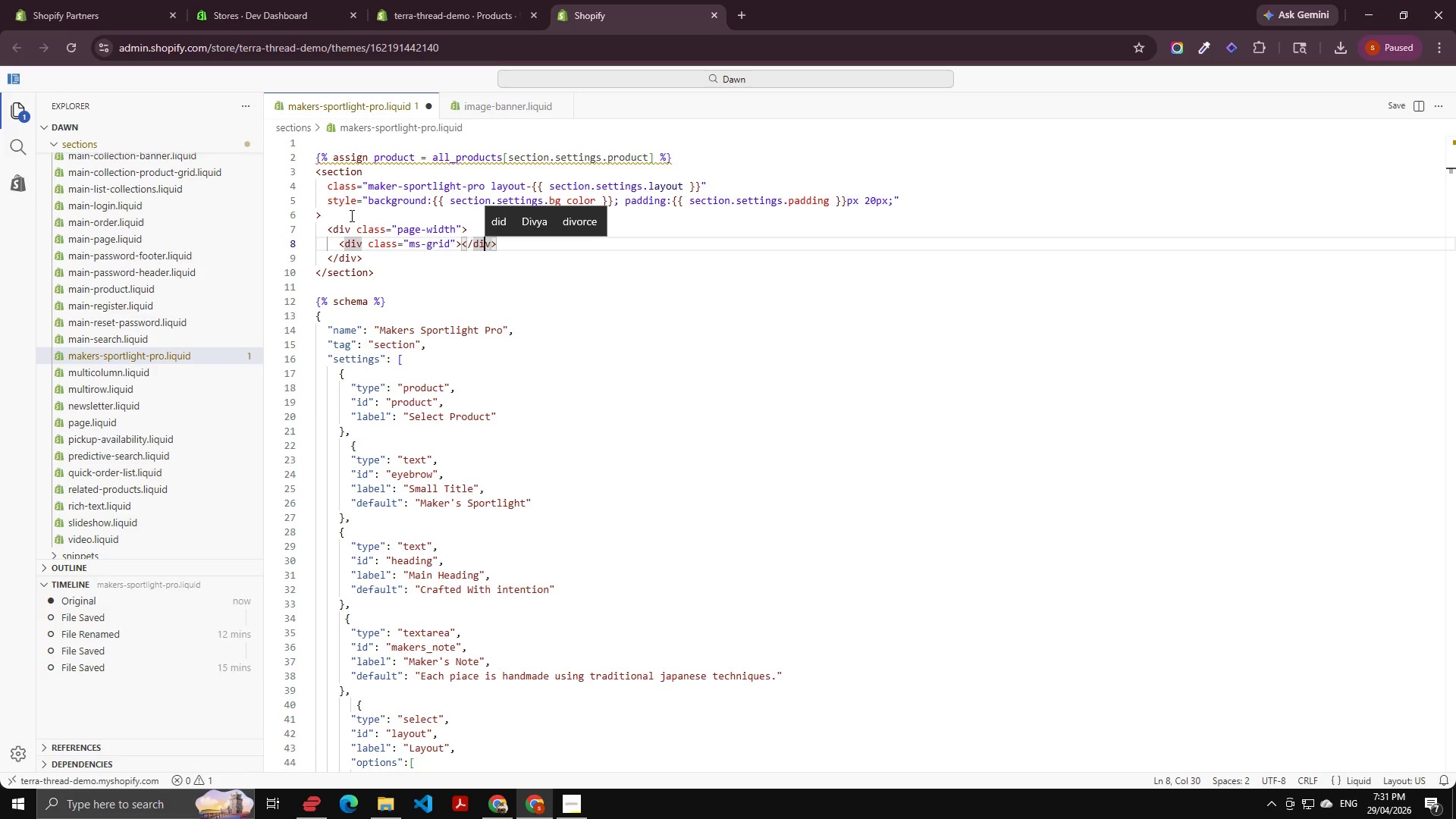 
key(ArrowLeft)
 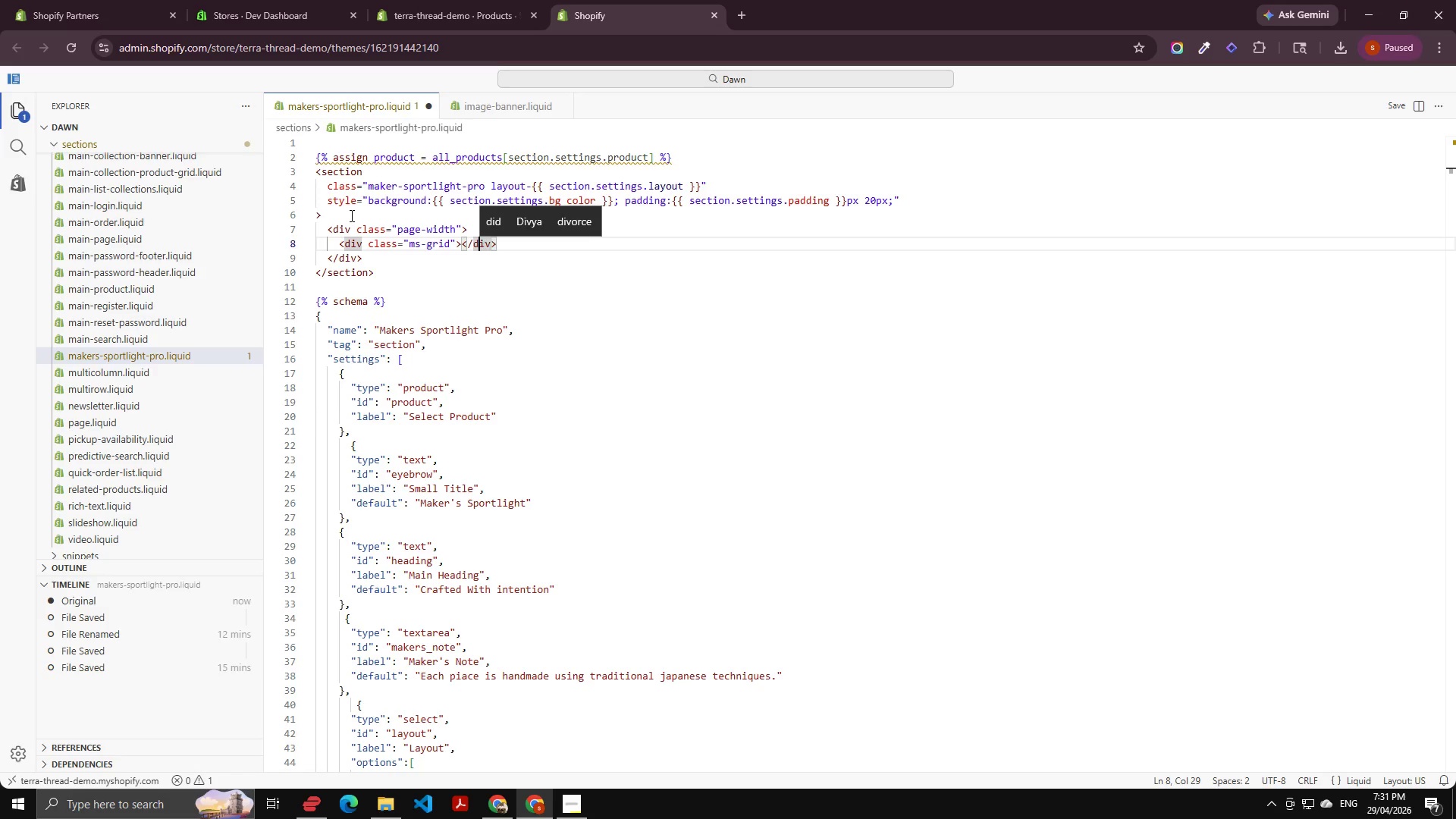 
key(ArrowLeft)
 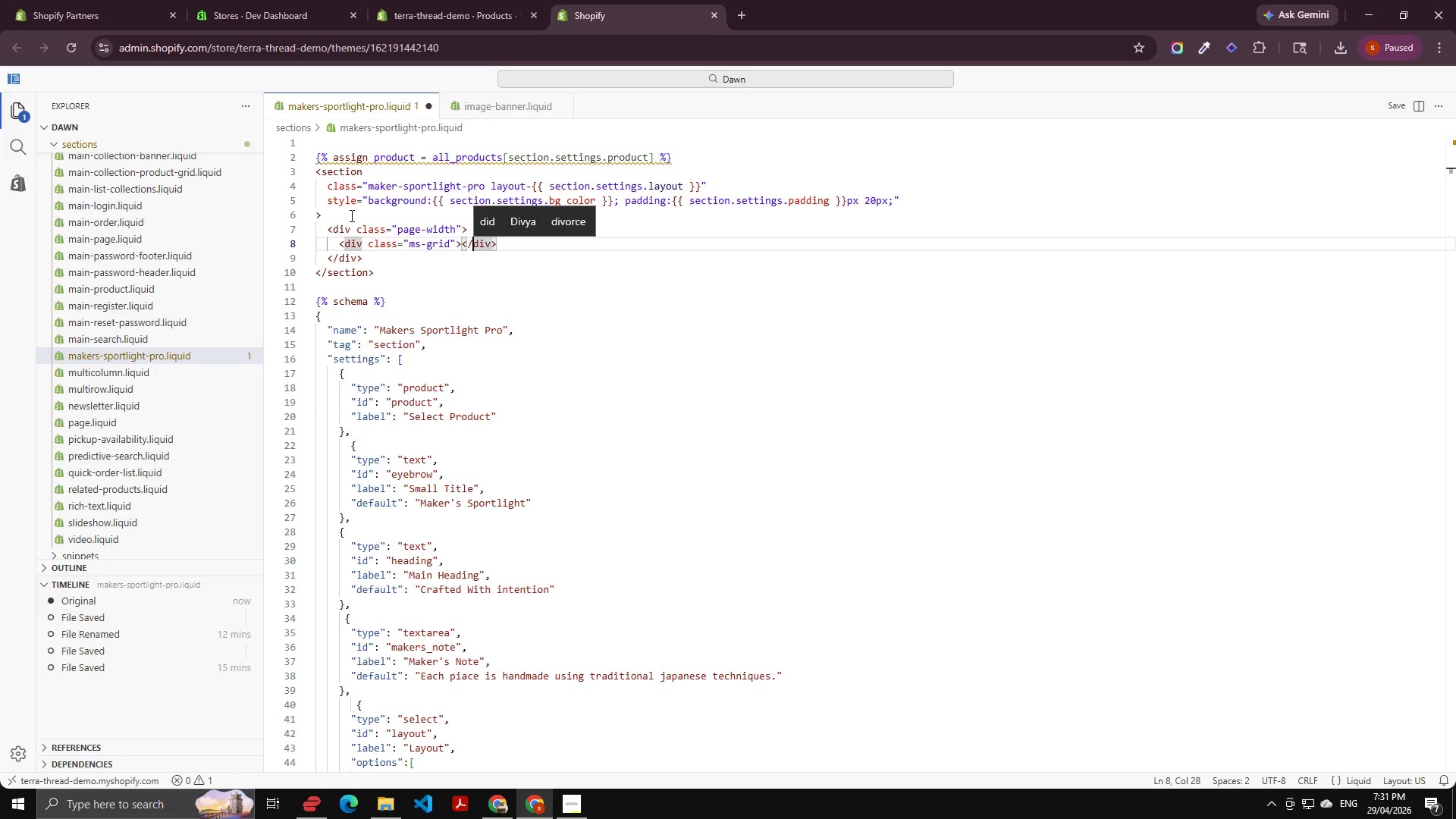 
key(ArrowLeft)
 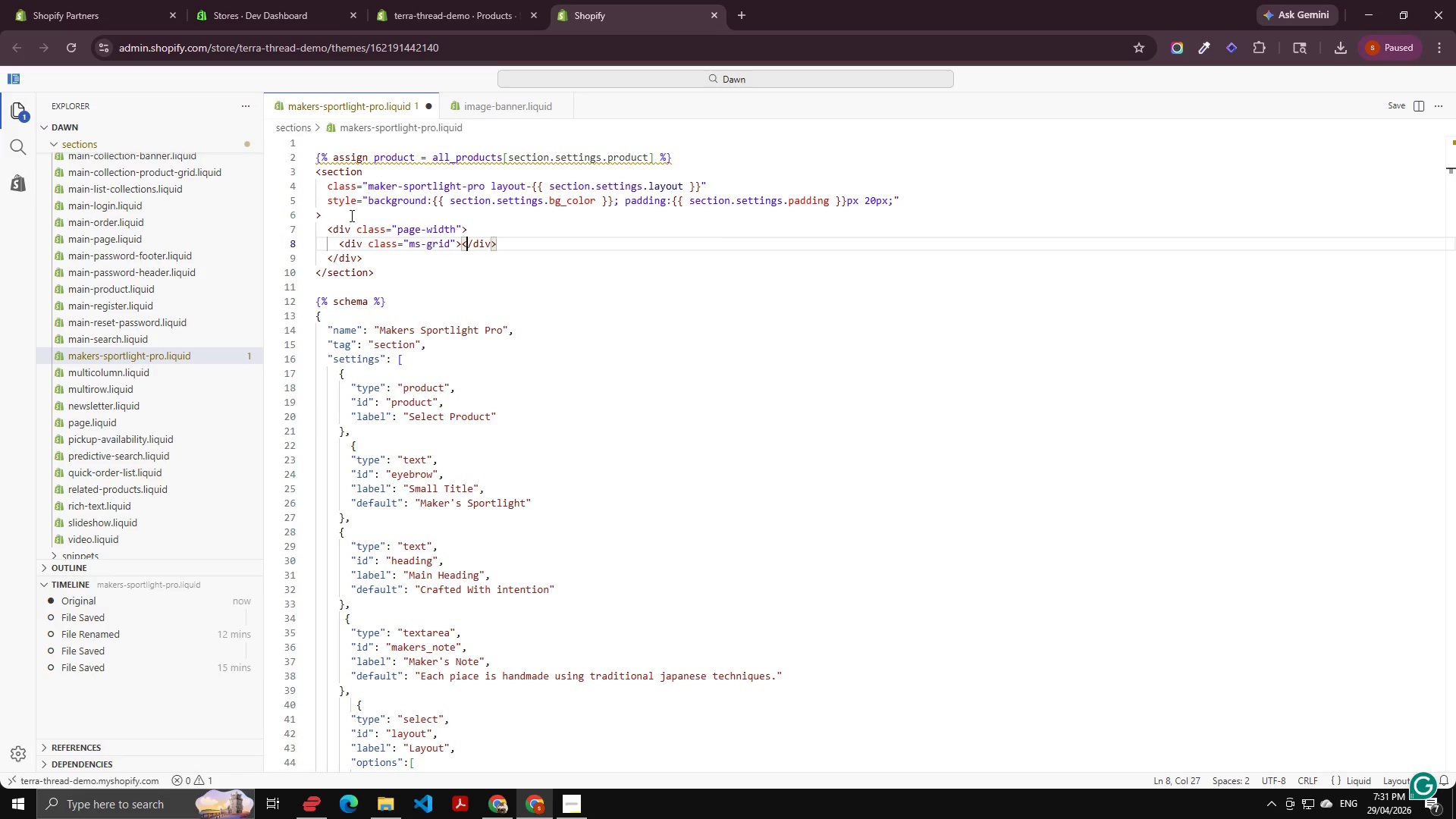 
key(ArrowLeft)
 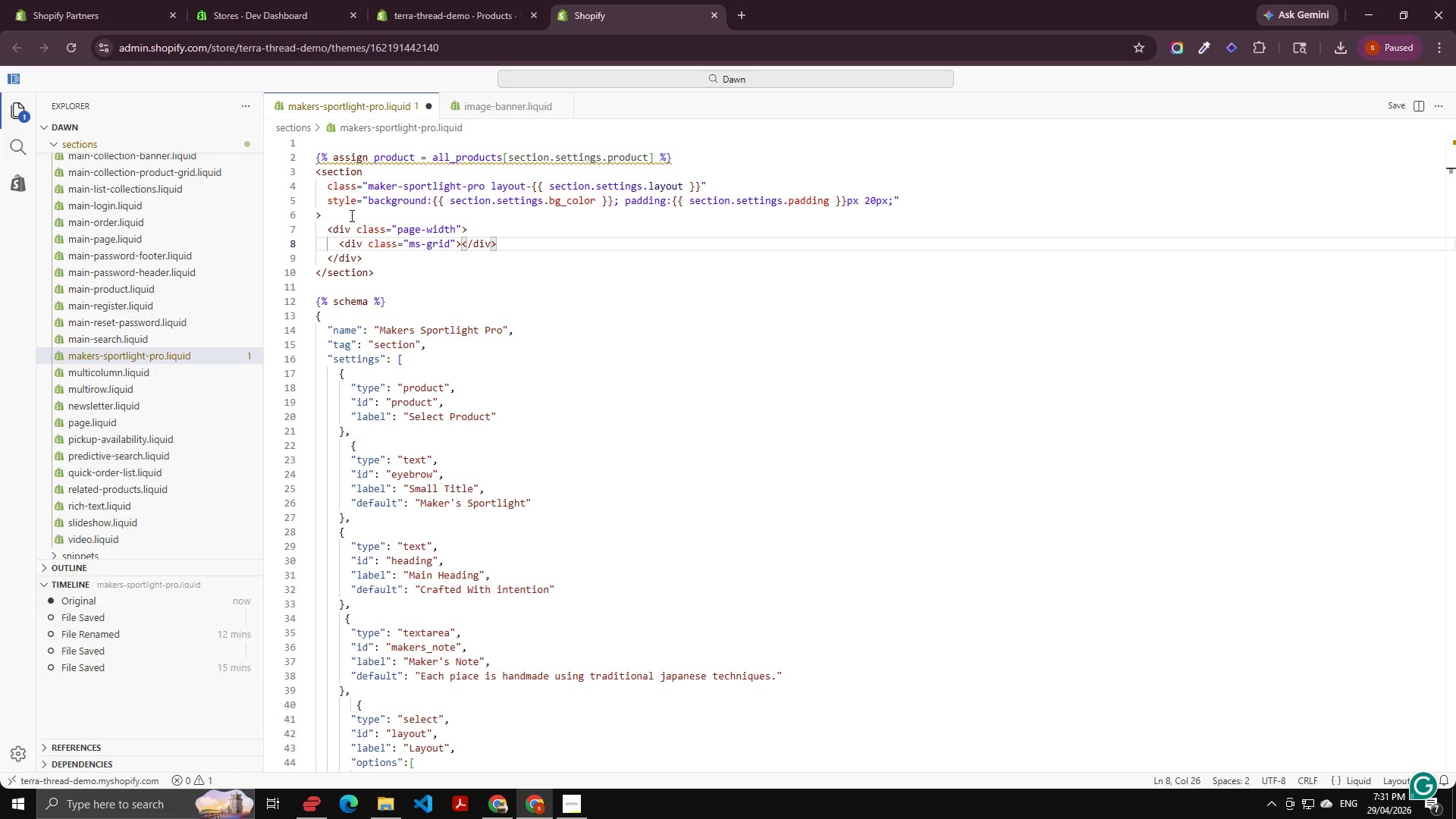 
key(Enter)
 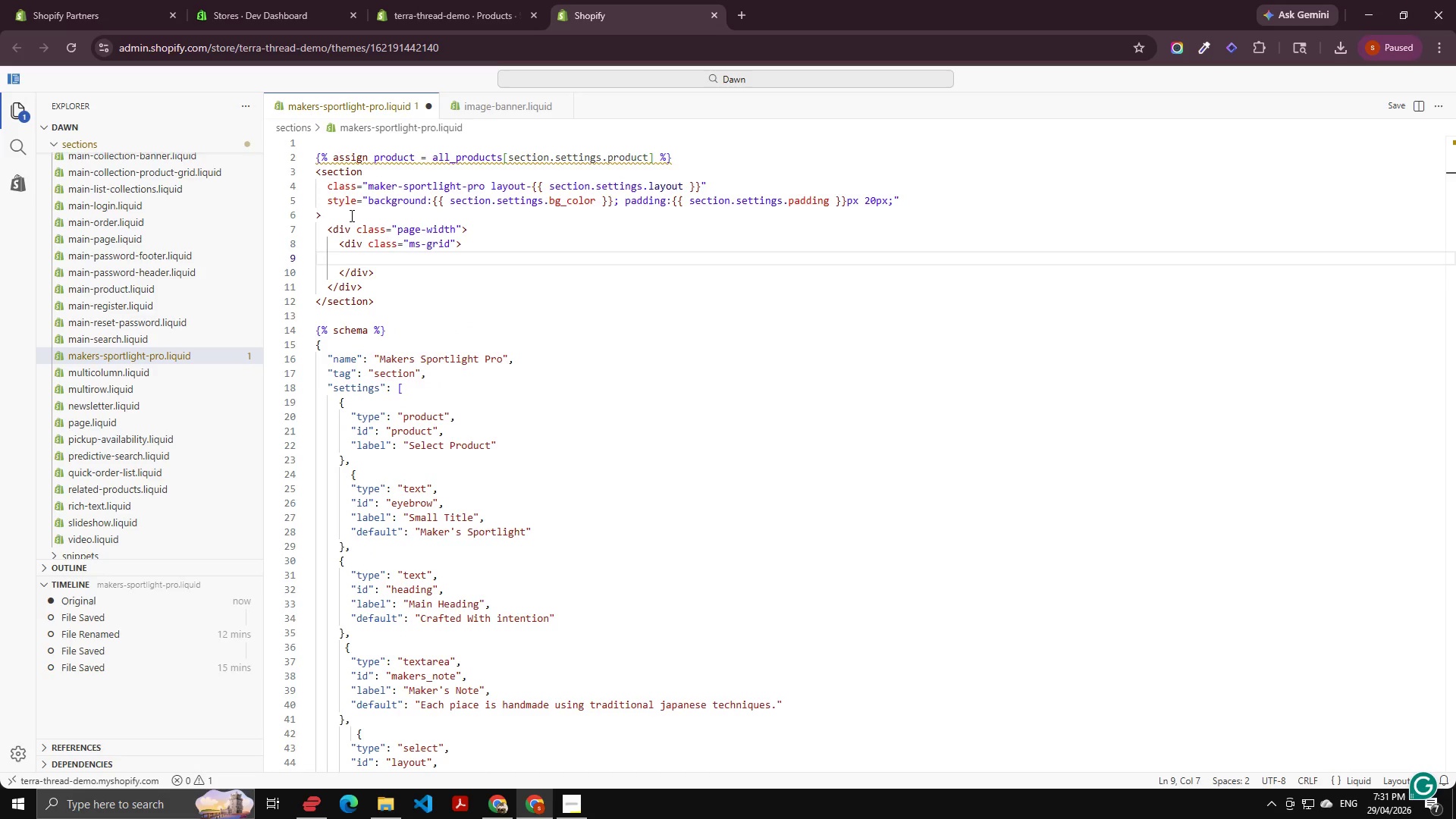 
type(<div clas='ms-image)
 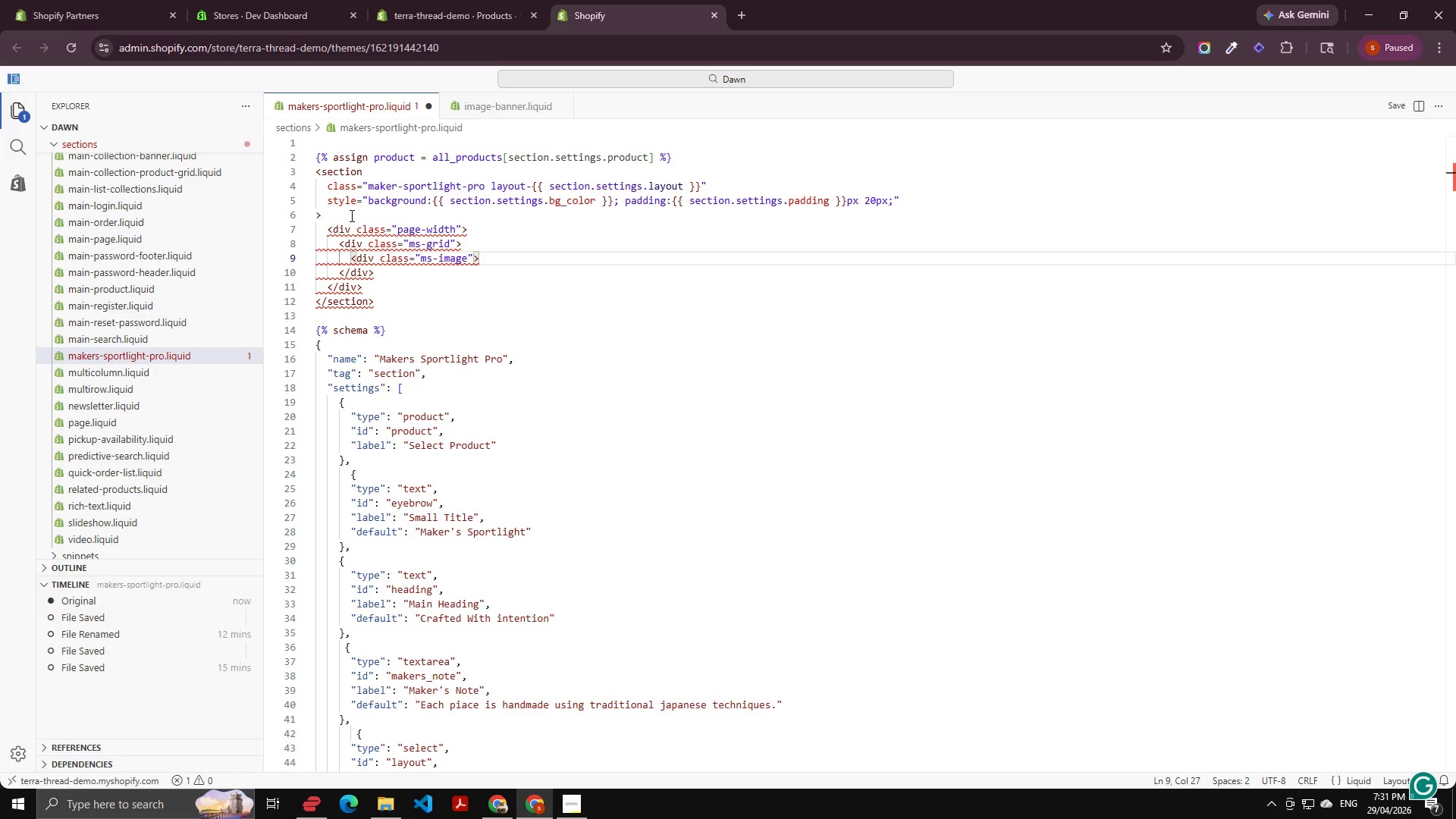 
key(ArrowRight)
 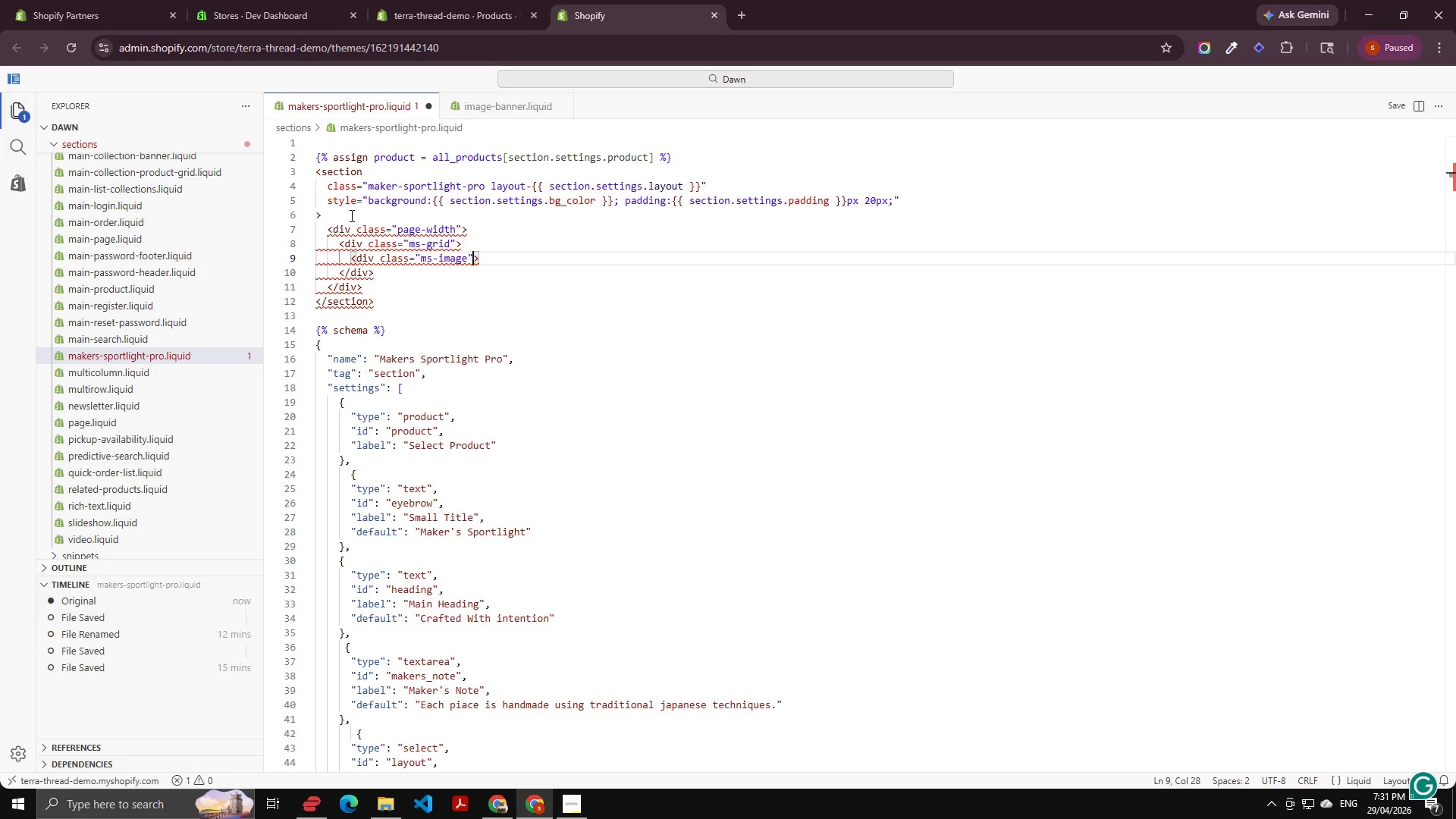 
key(ArrowRight)
 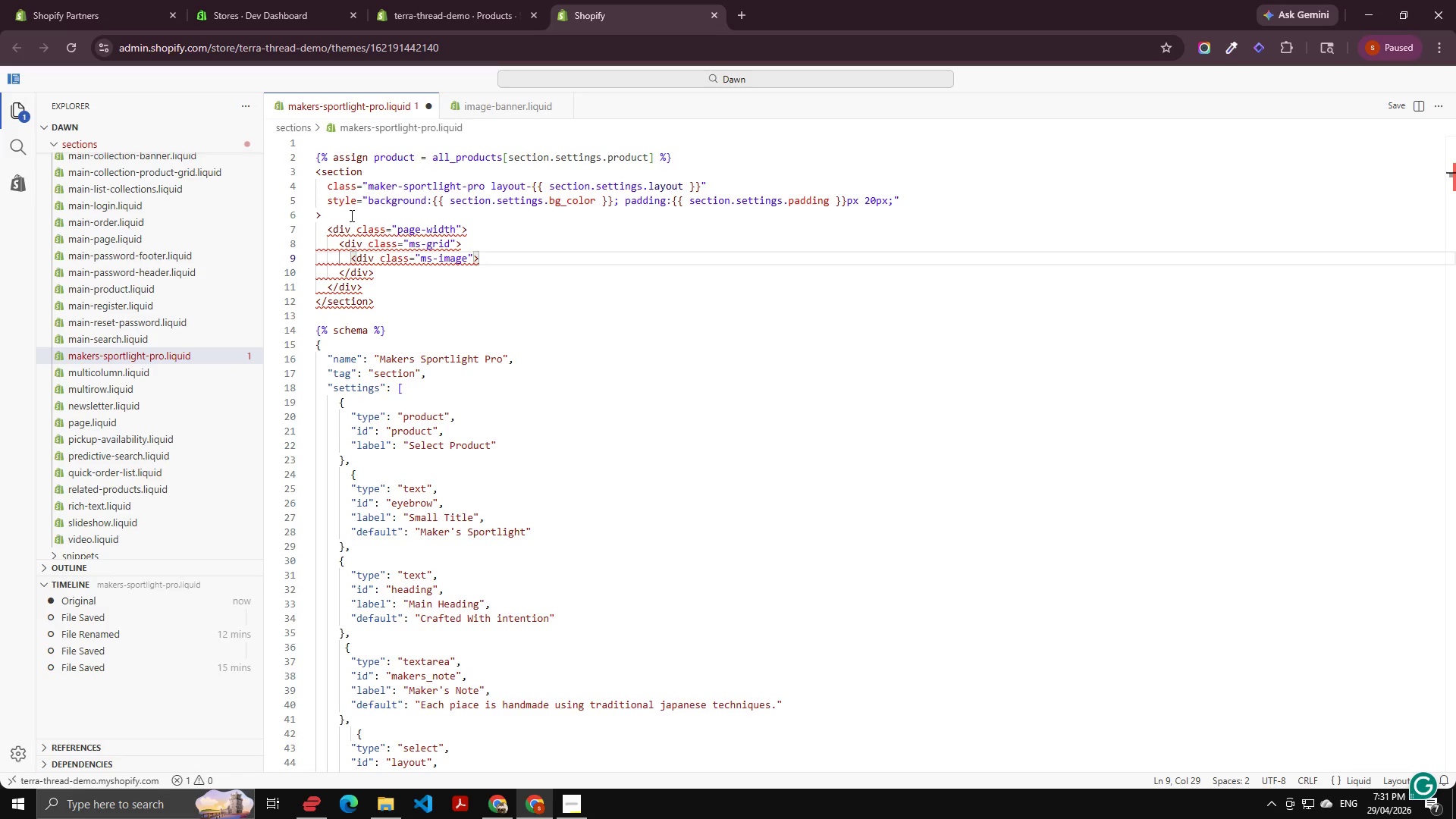 
key(Shift+ShiftRight)
 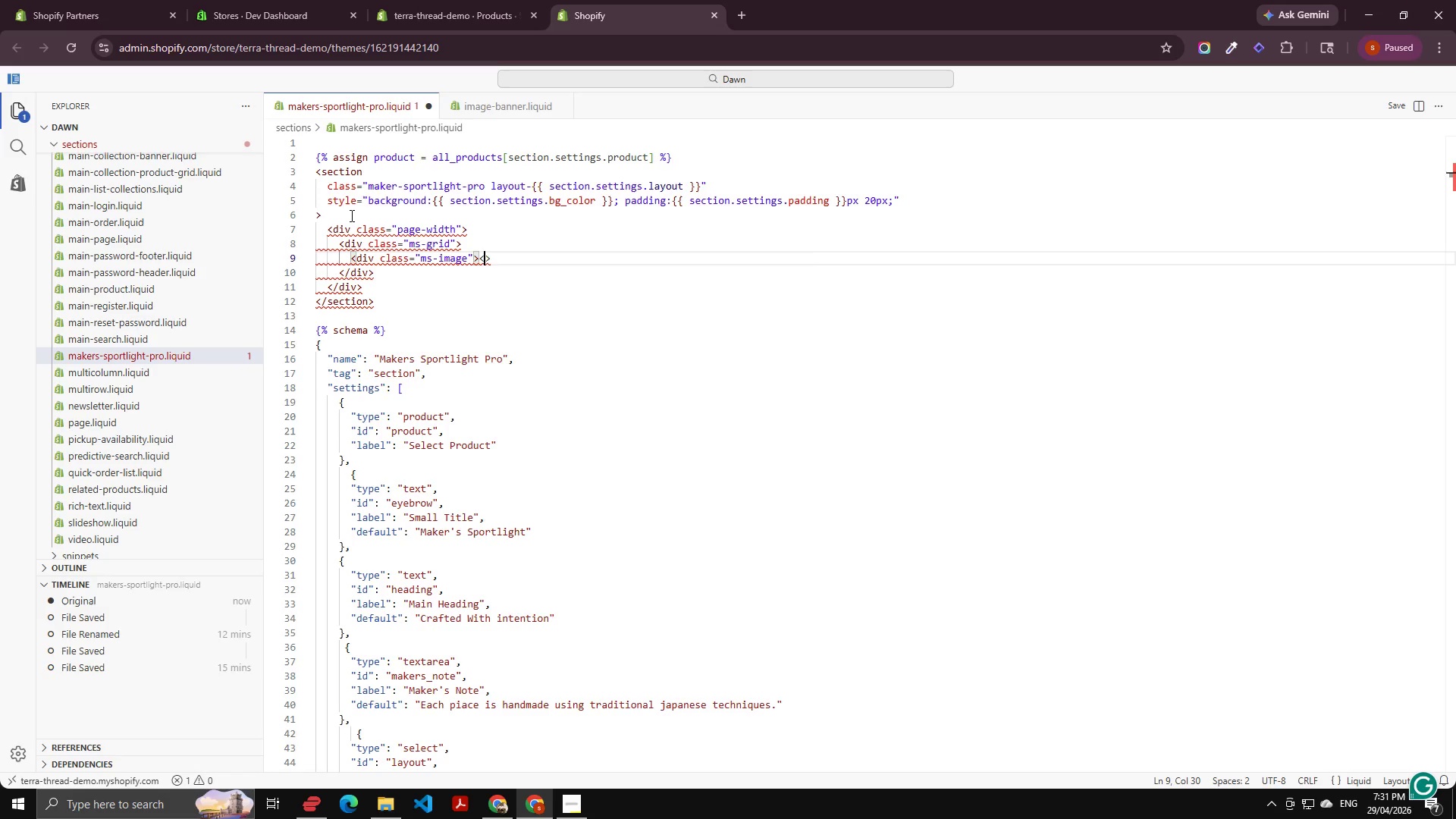 
key(Shift+Comma)
 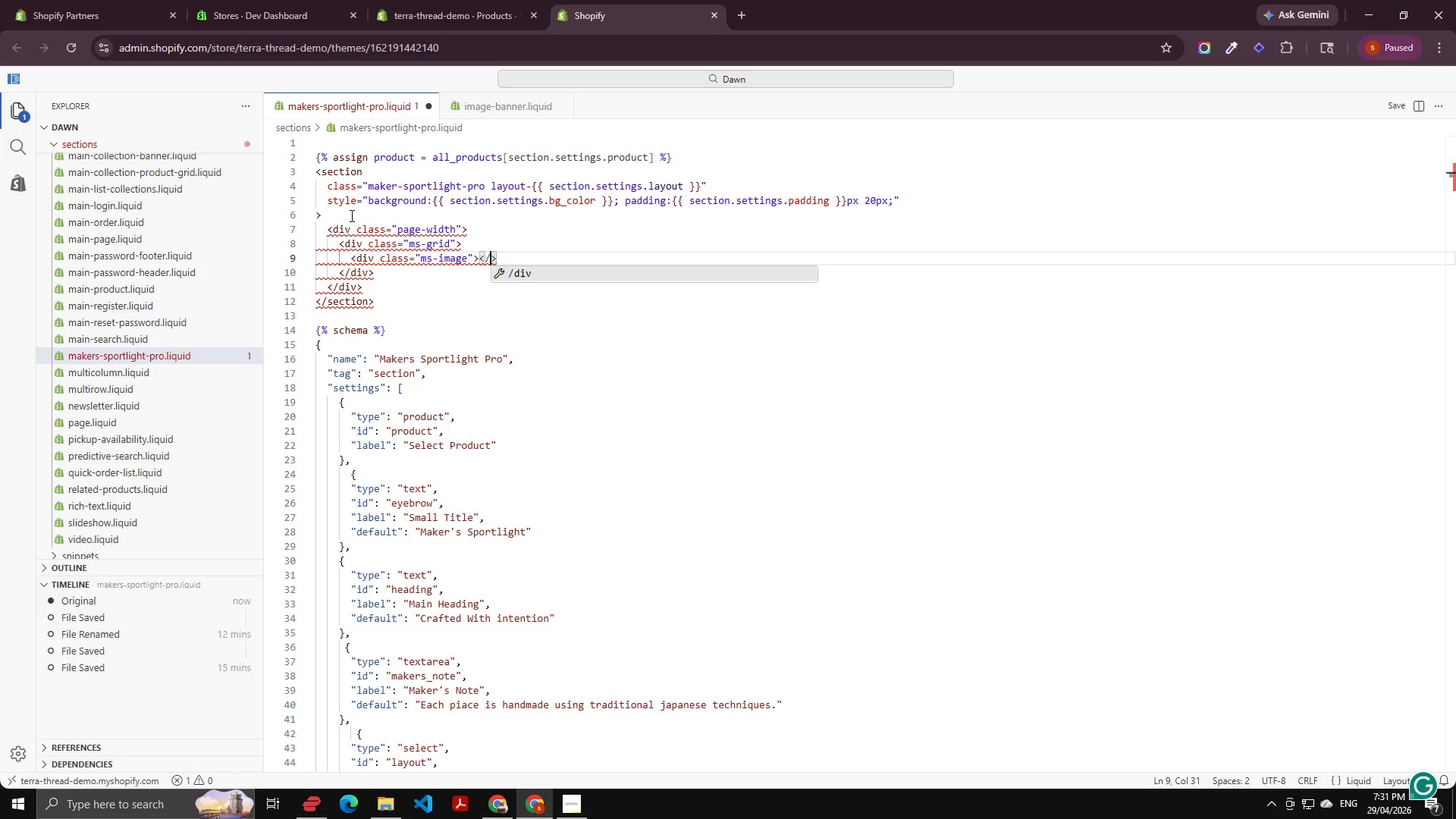 
key(Shift+Slash)
 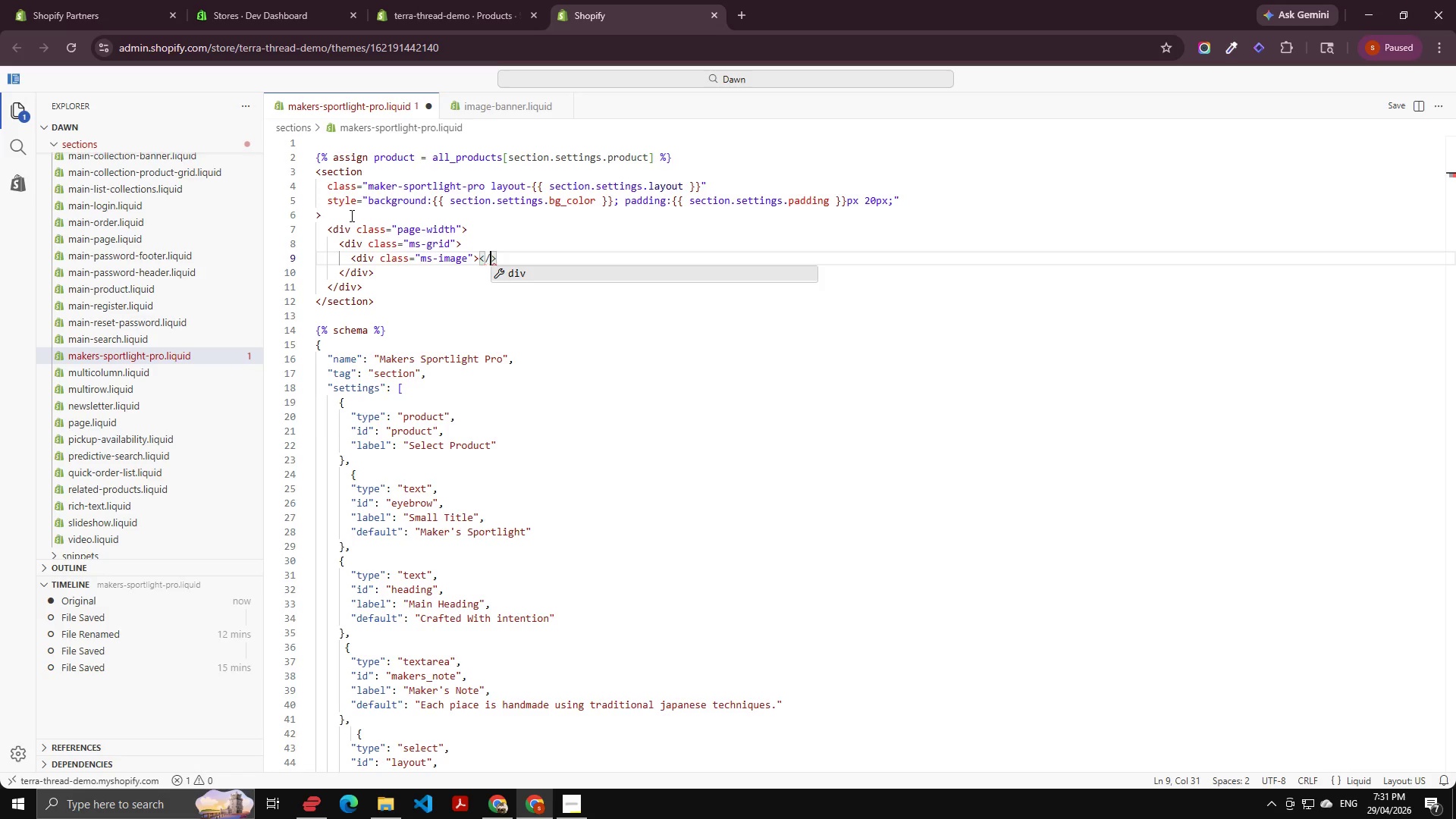 
key(Enter)
 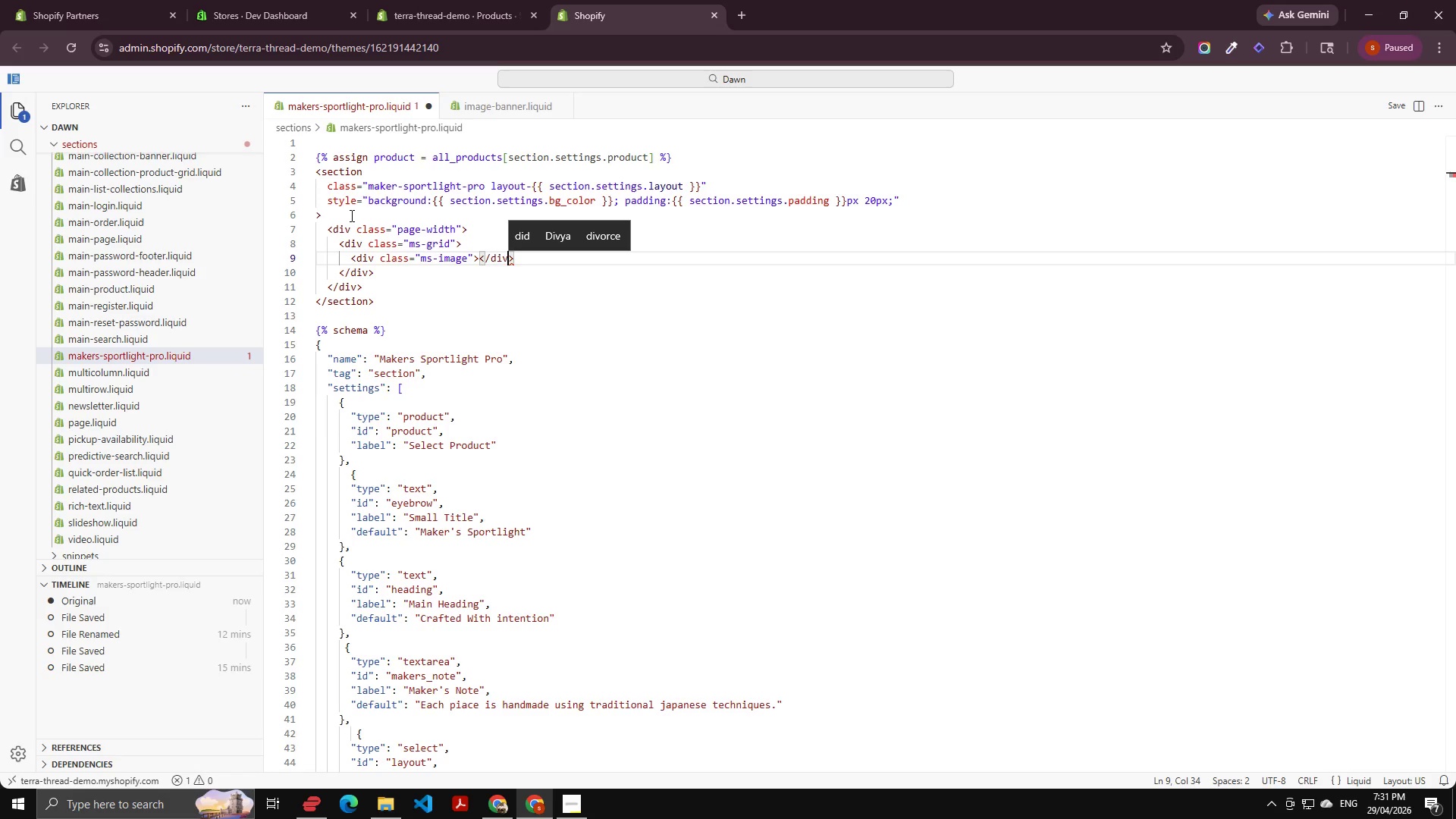 
key(ArrowLeft)
 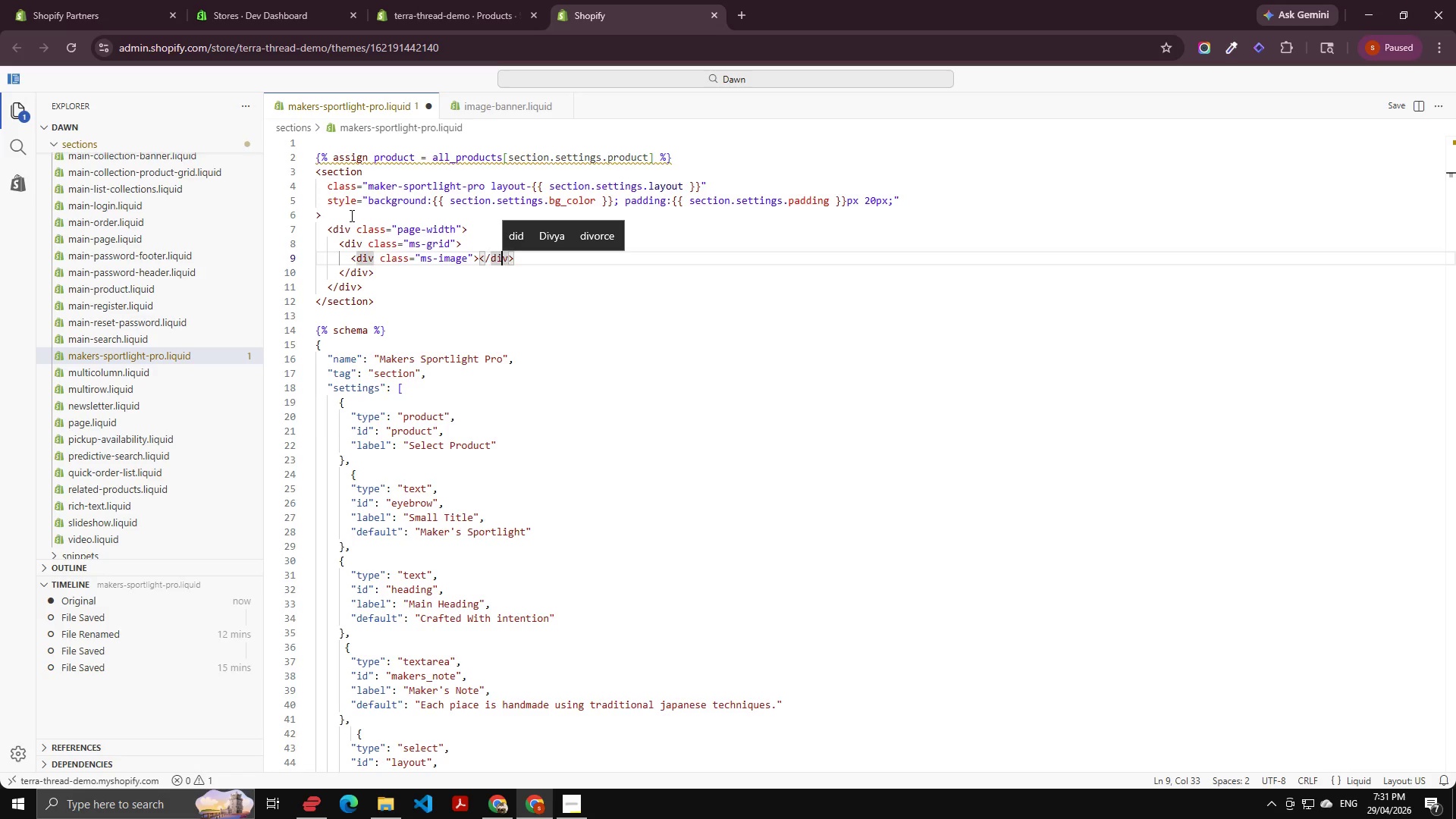 
key(ArrowLeft)
 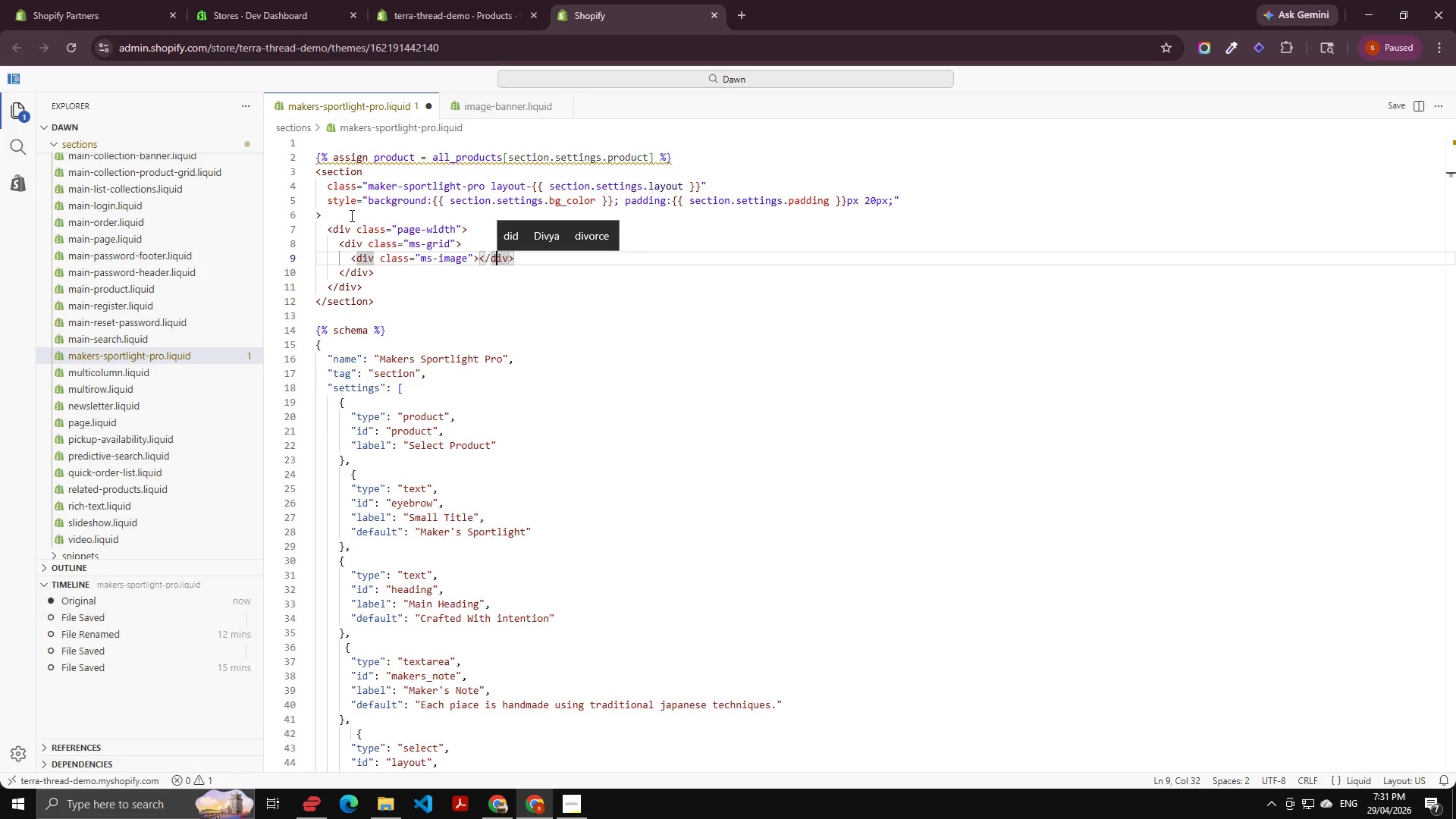 
key(ArrowLeft)
 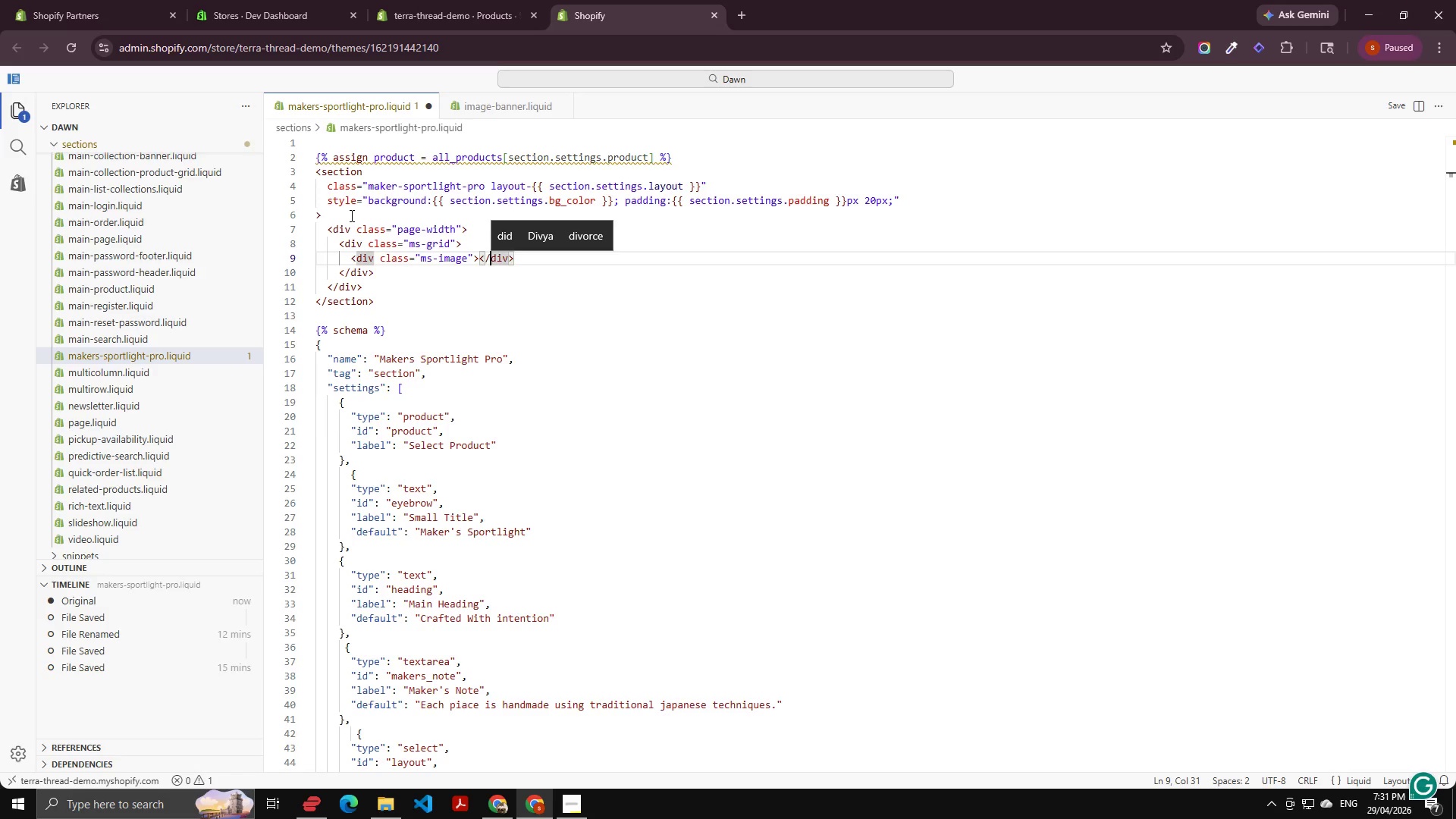 
key(ArrowLeft)
 